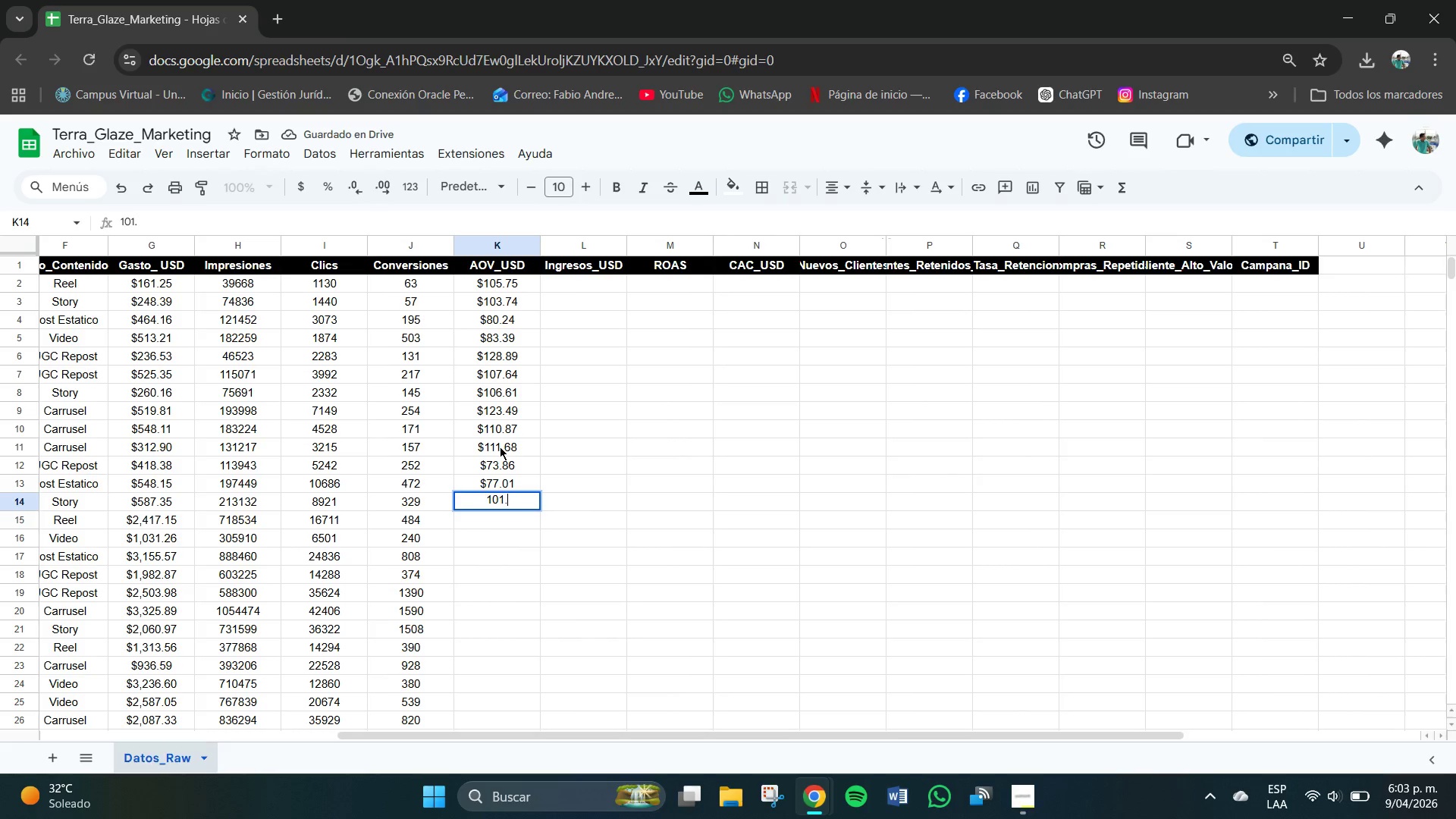 
key(Numpad9)
 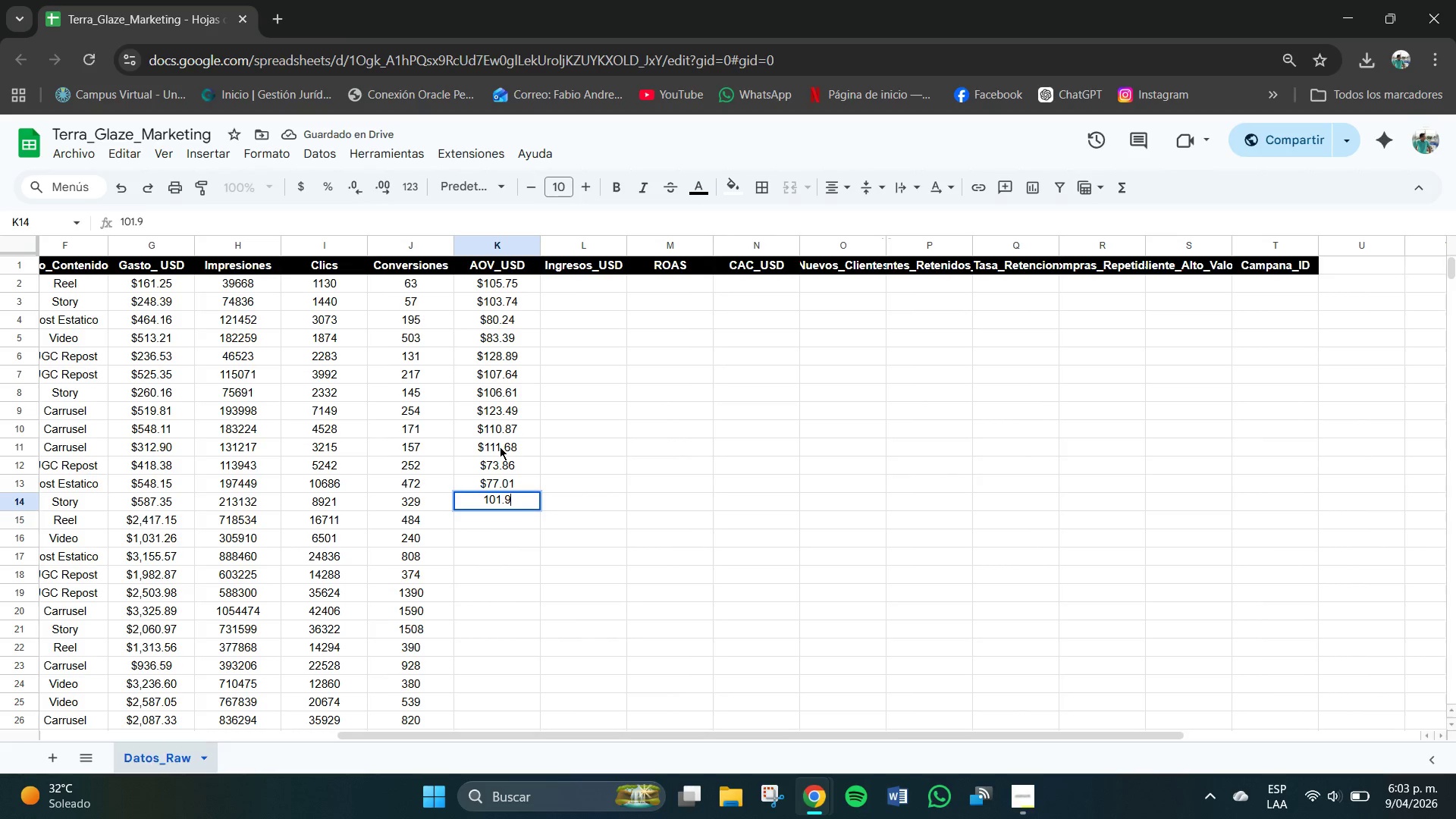 
key(Numpad0)
 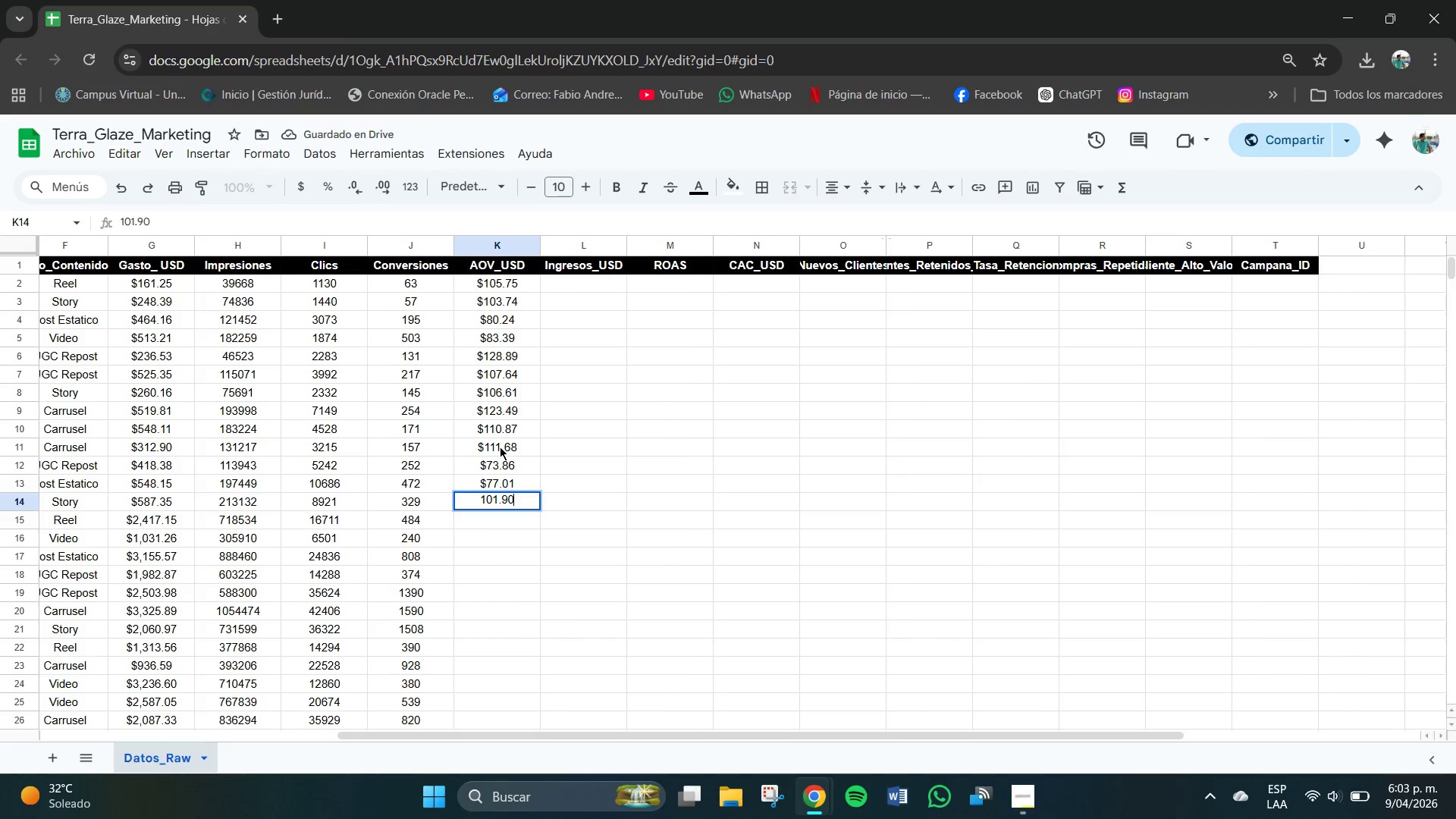 
key(NumpadEnter)
 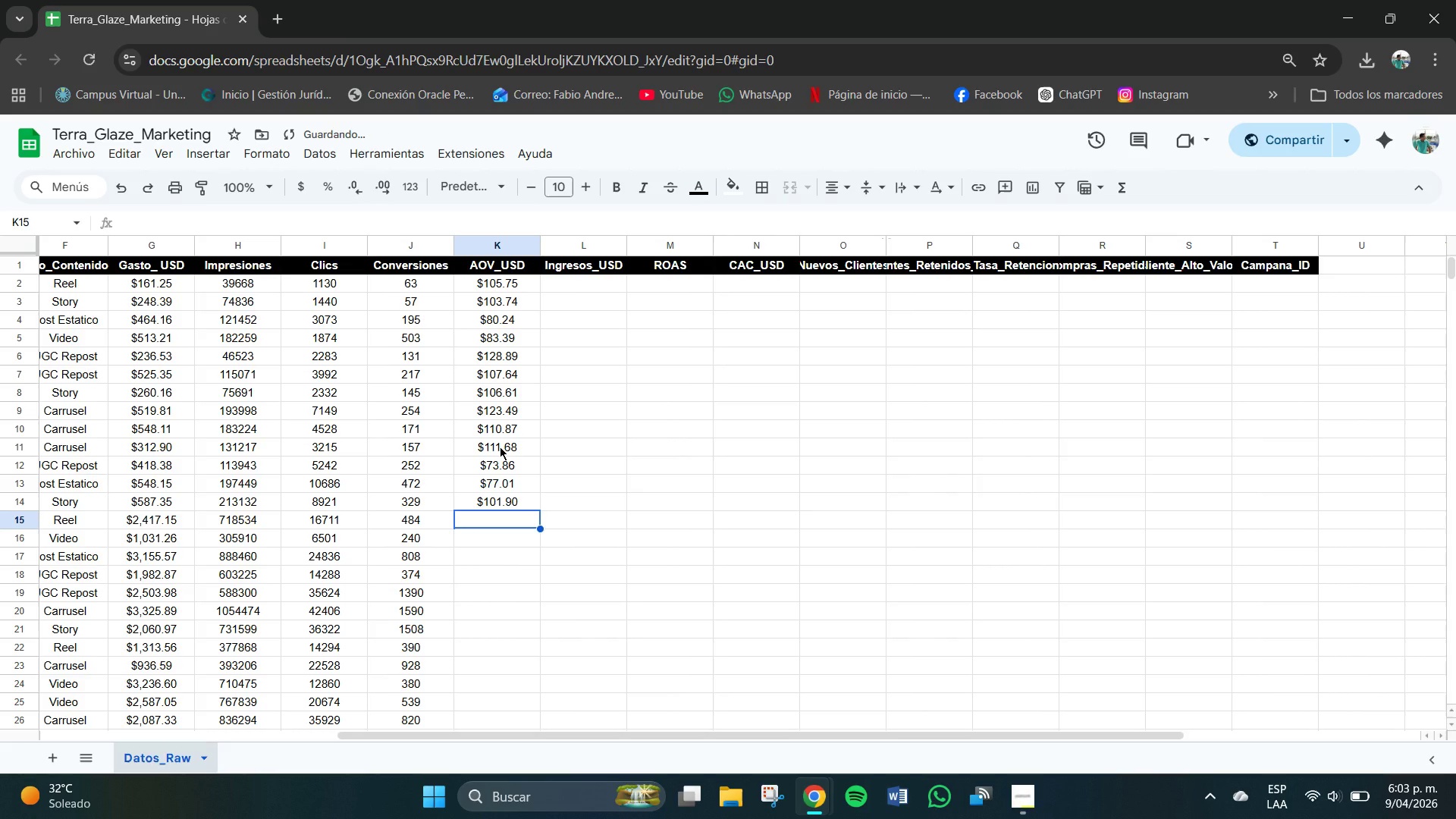 
key(Numpad1)
 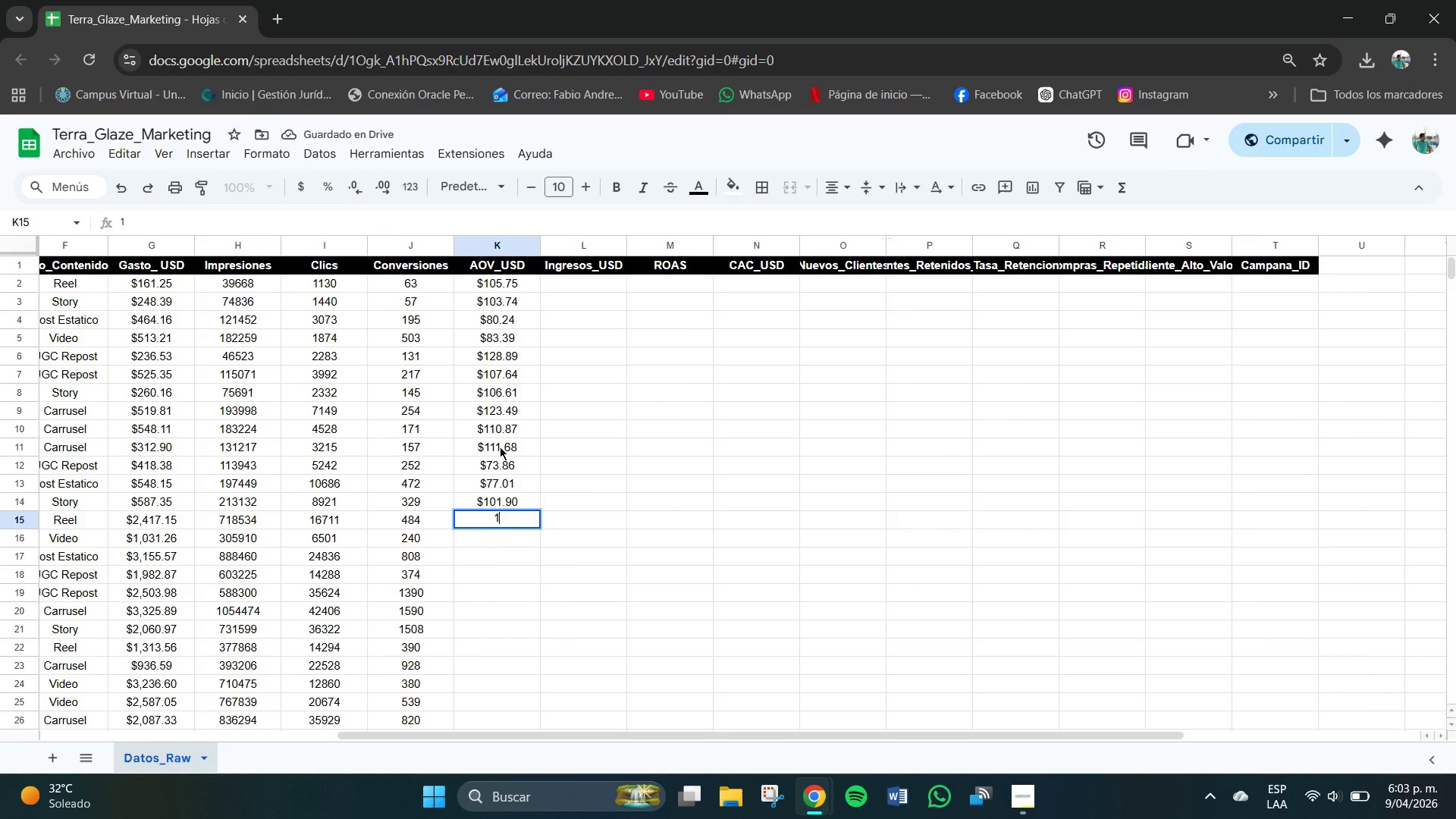 
key(Numpad5)
 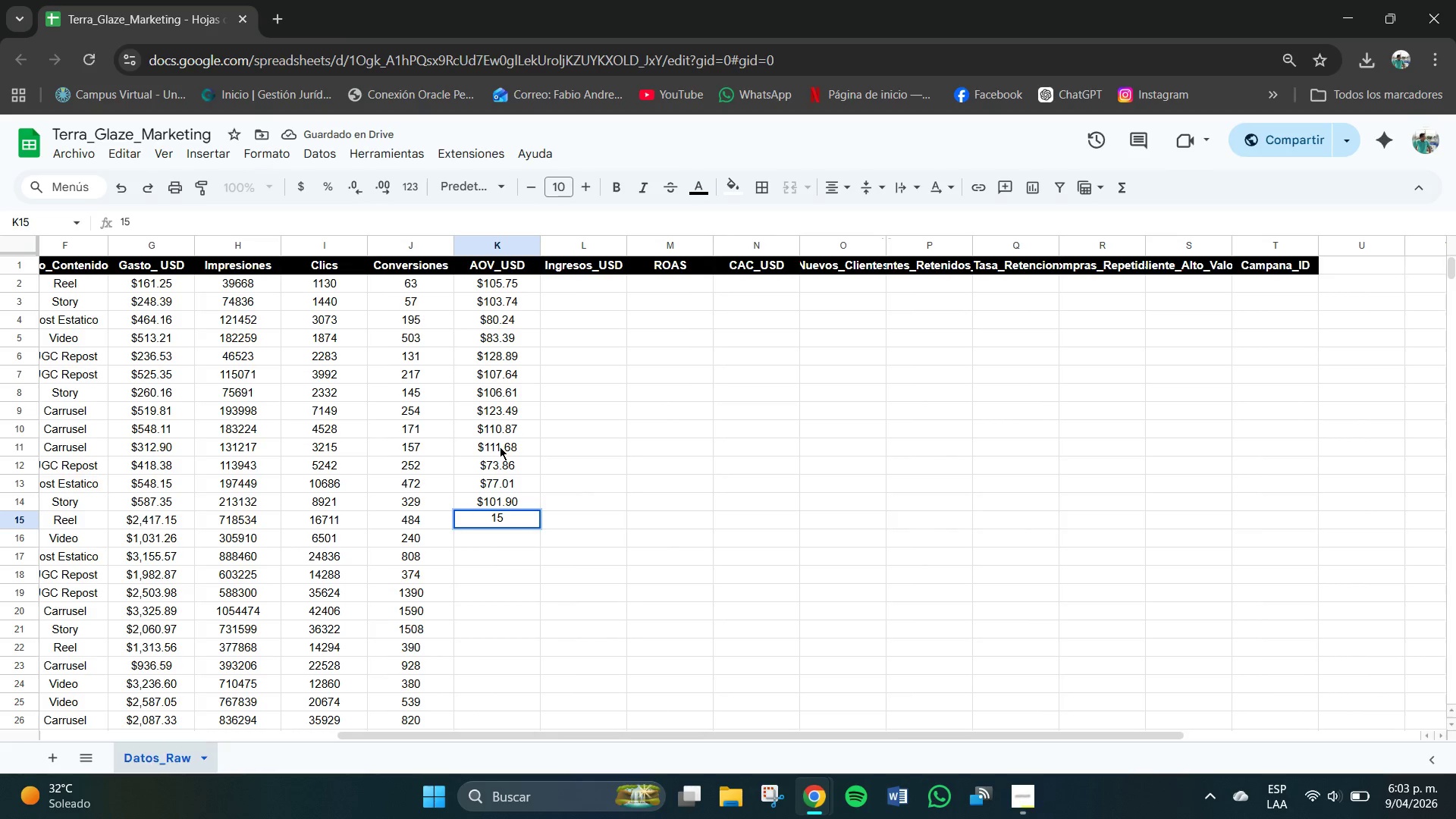 
key(Numpad8)
 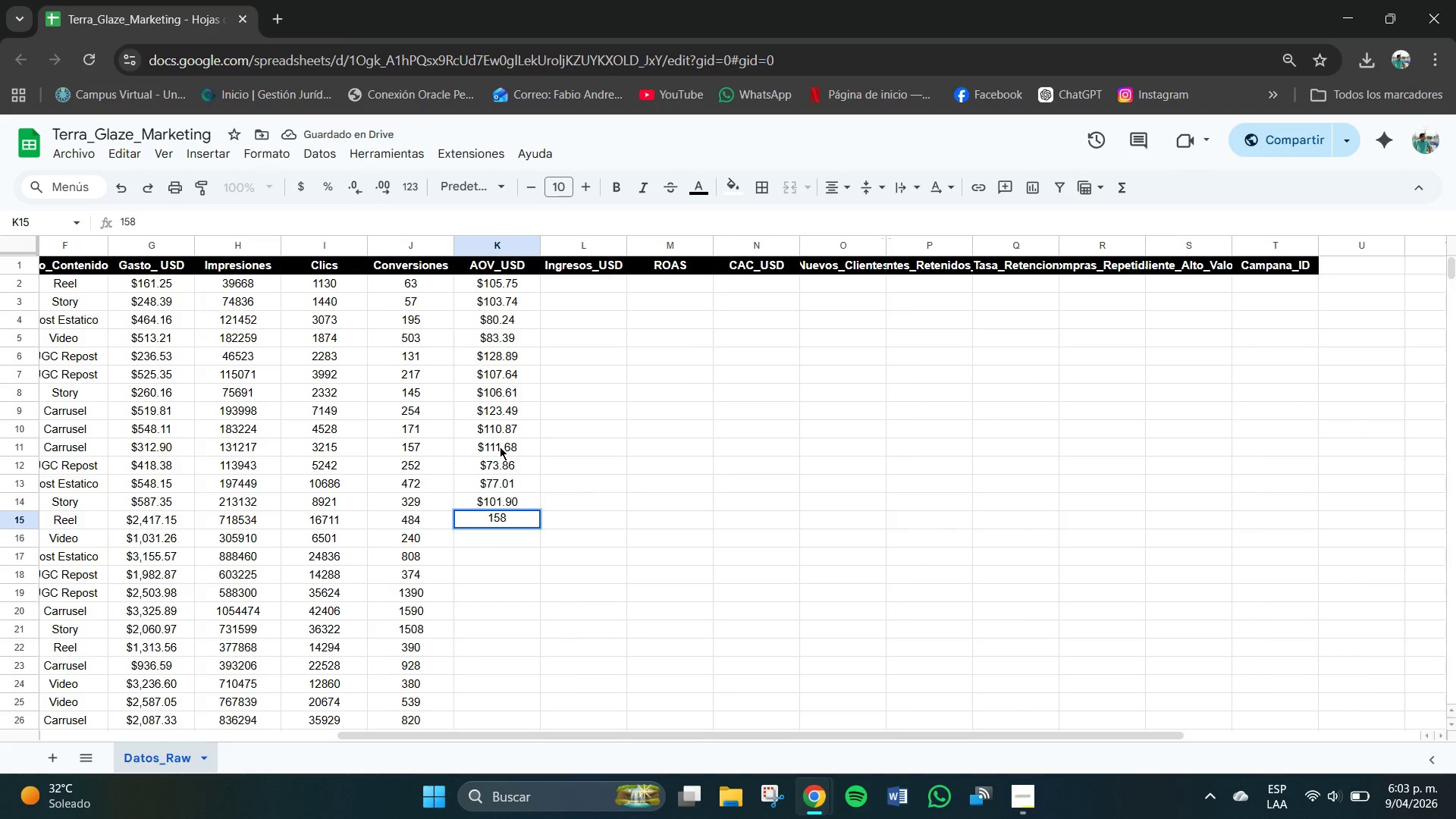 
key(NumpadDecimal)
 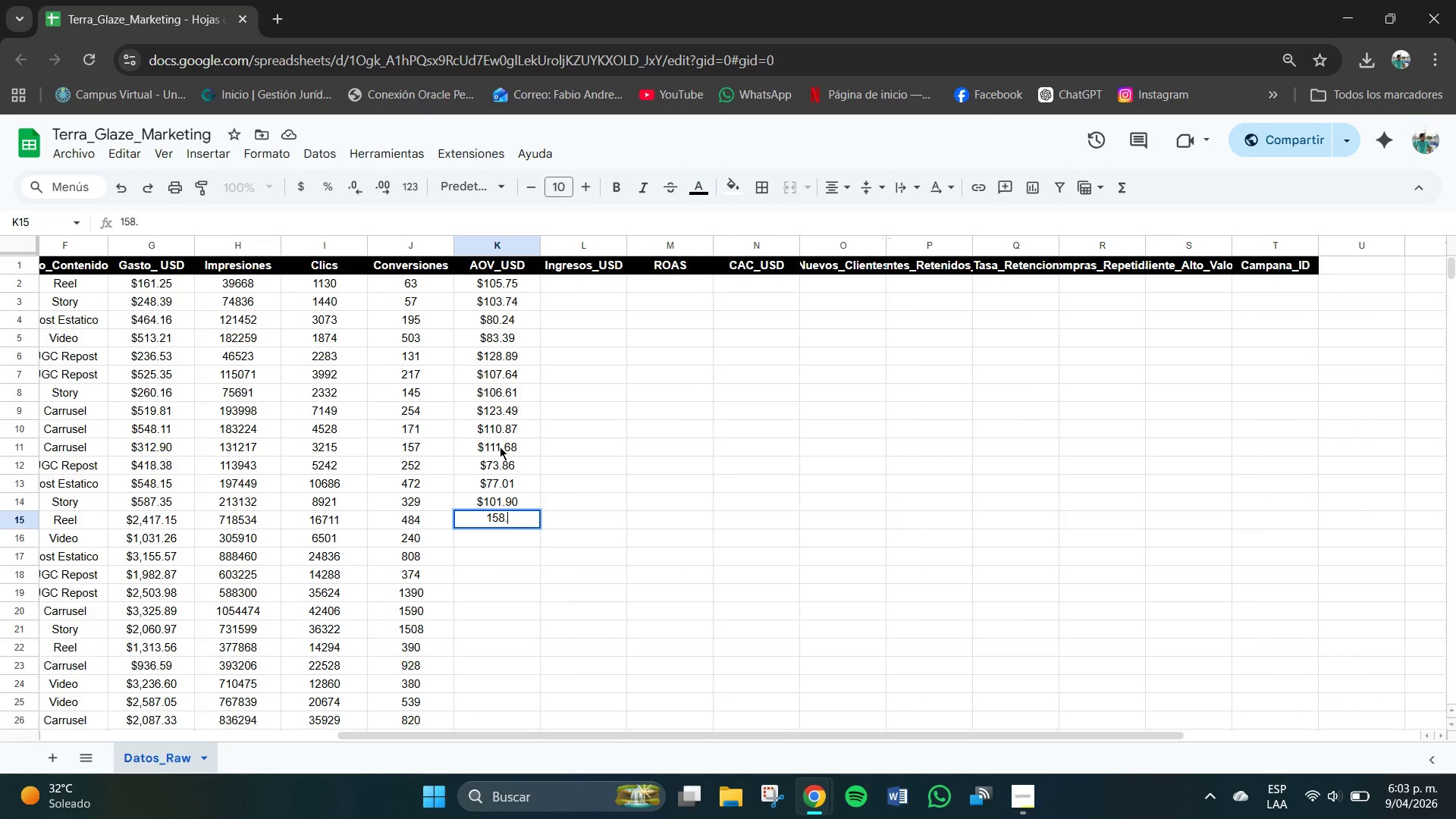 
key(Numpad6)
 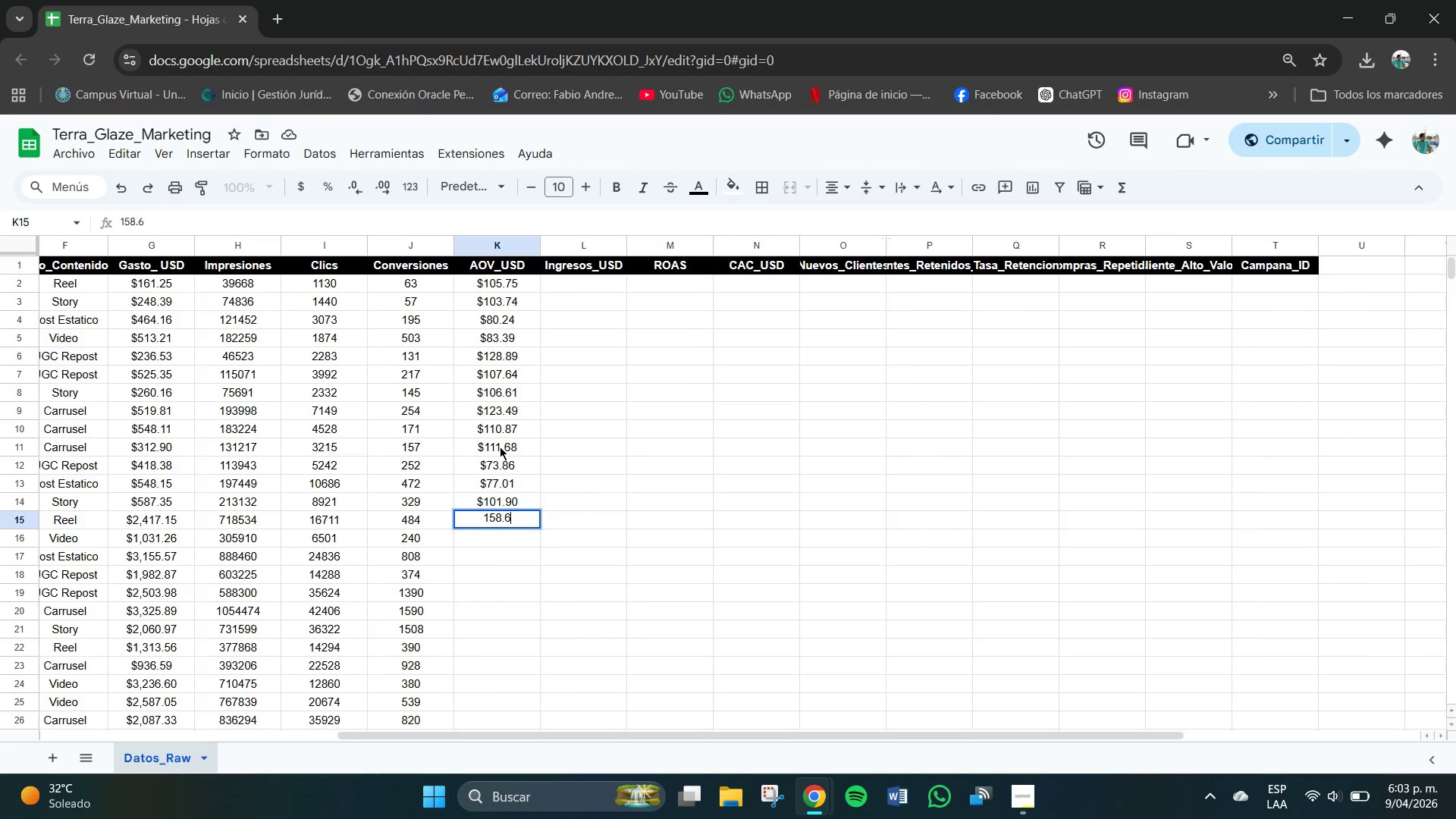 
key(Numpad8)
 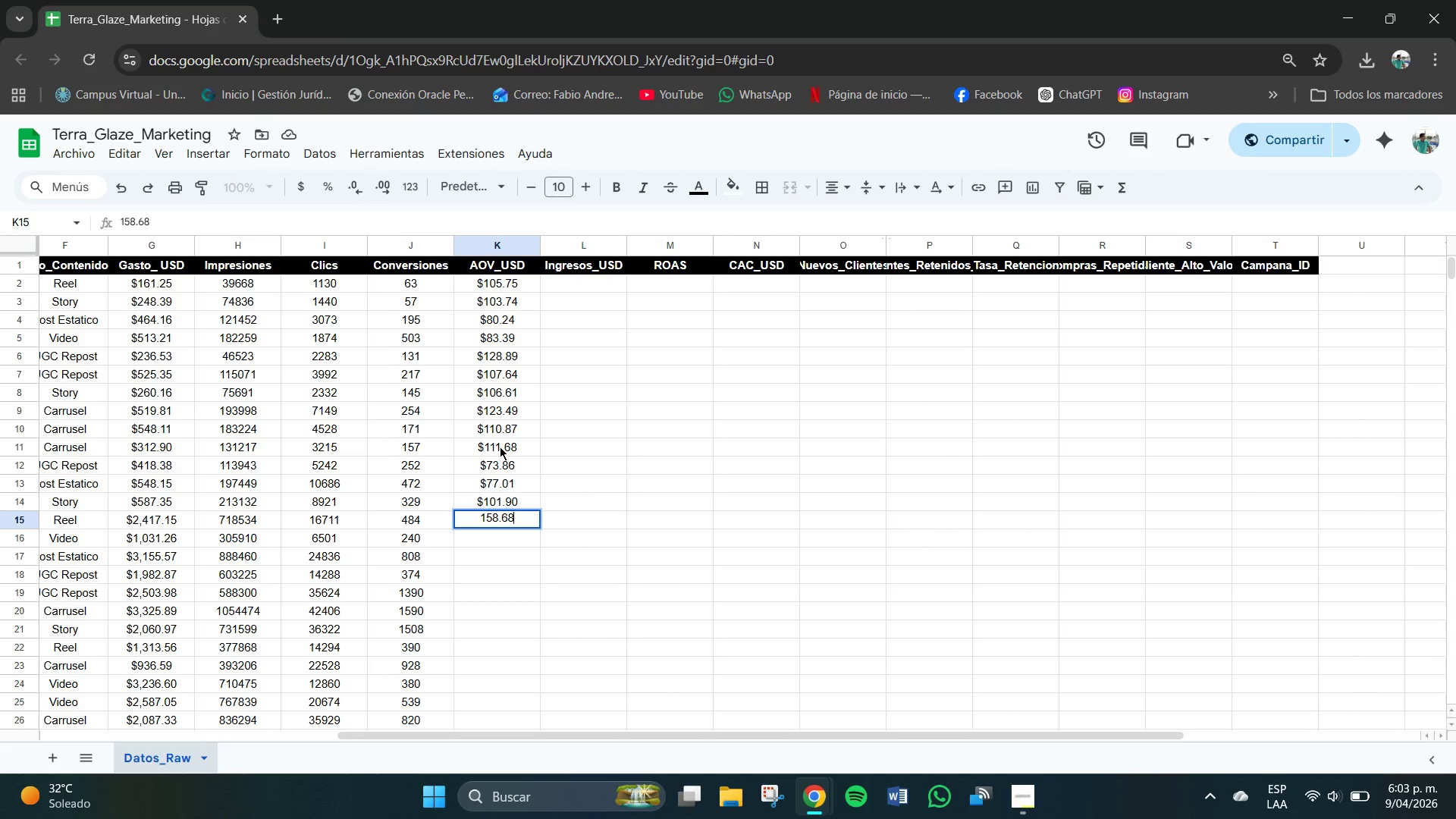 
key(NumpadEnter)
 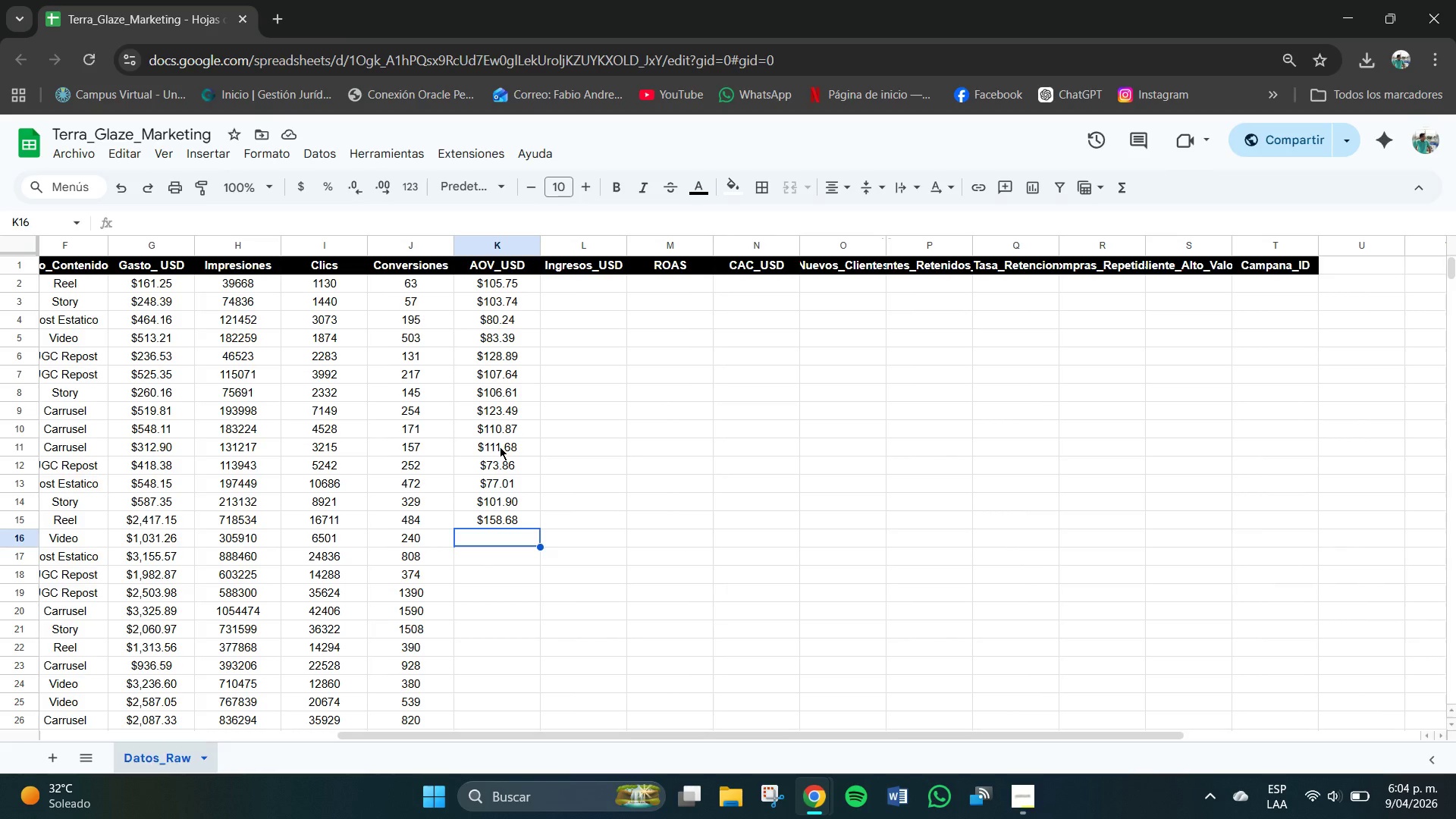 
wait(15.23)
 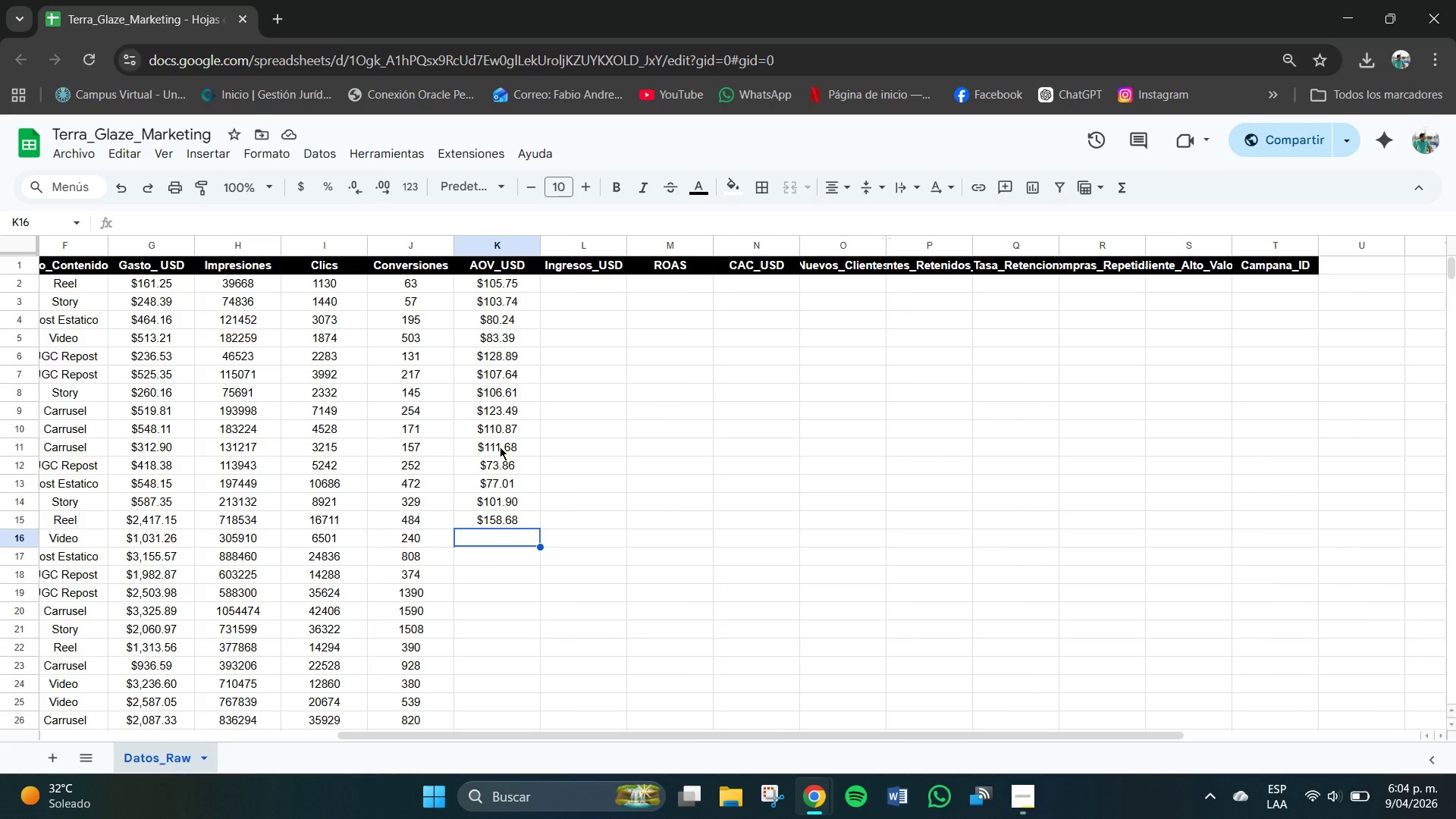 
key(Numpad1)
 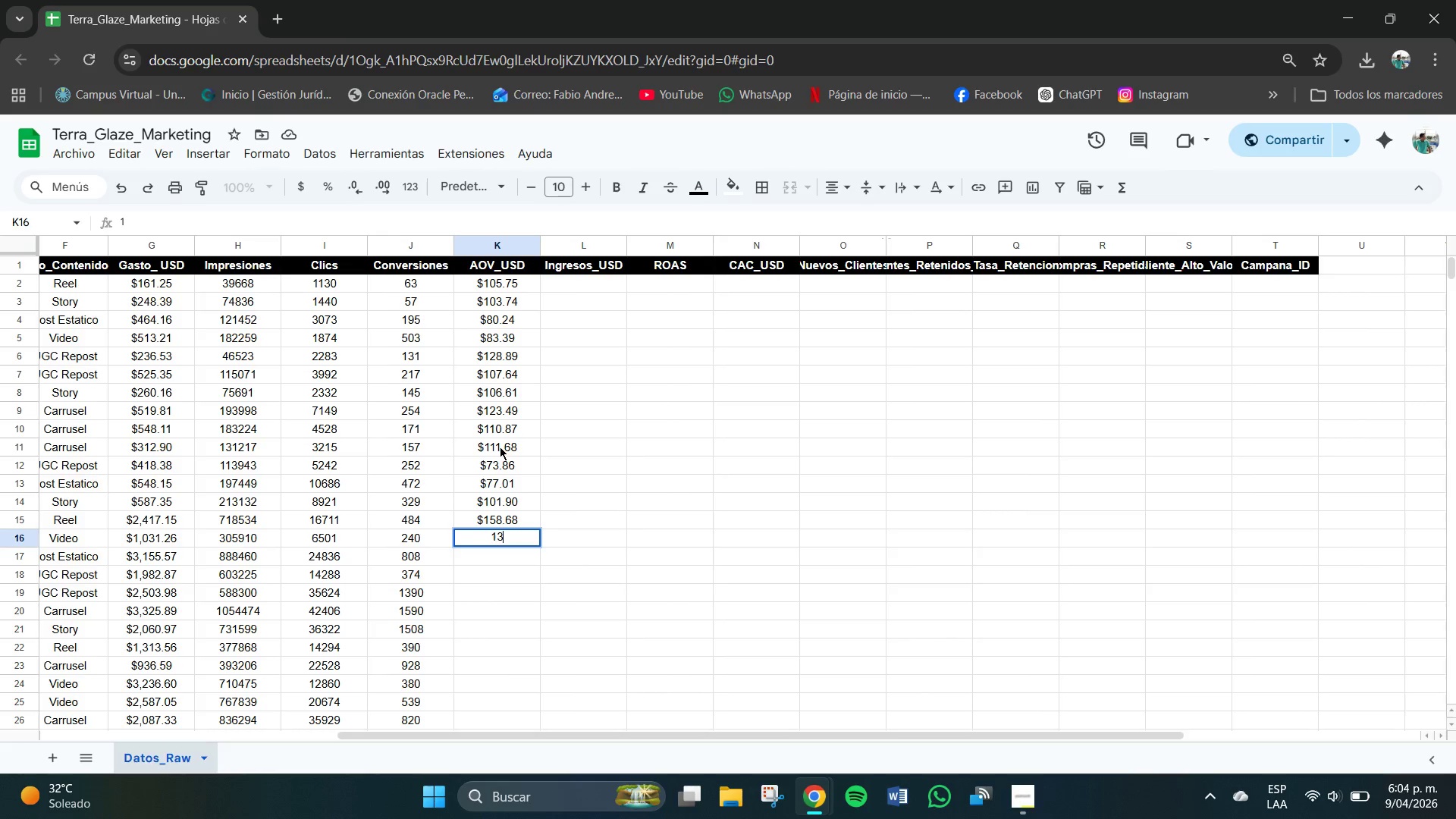 
key(Numpad3)
 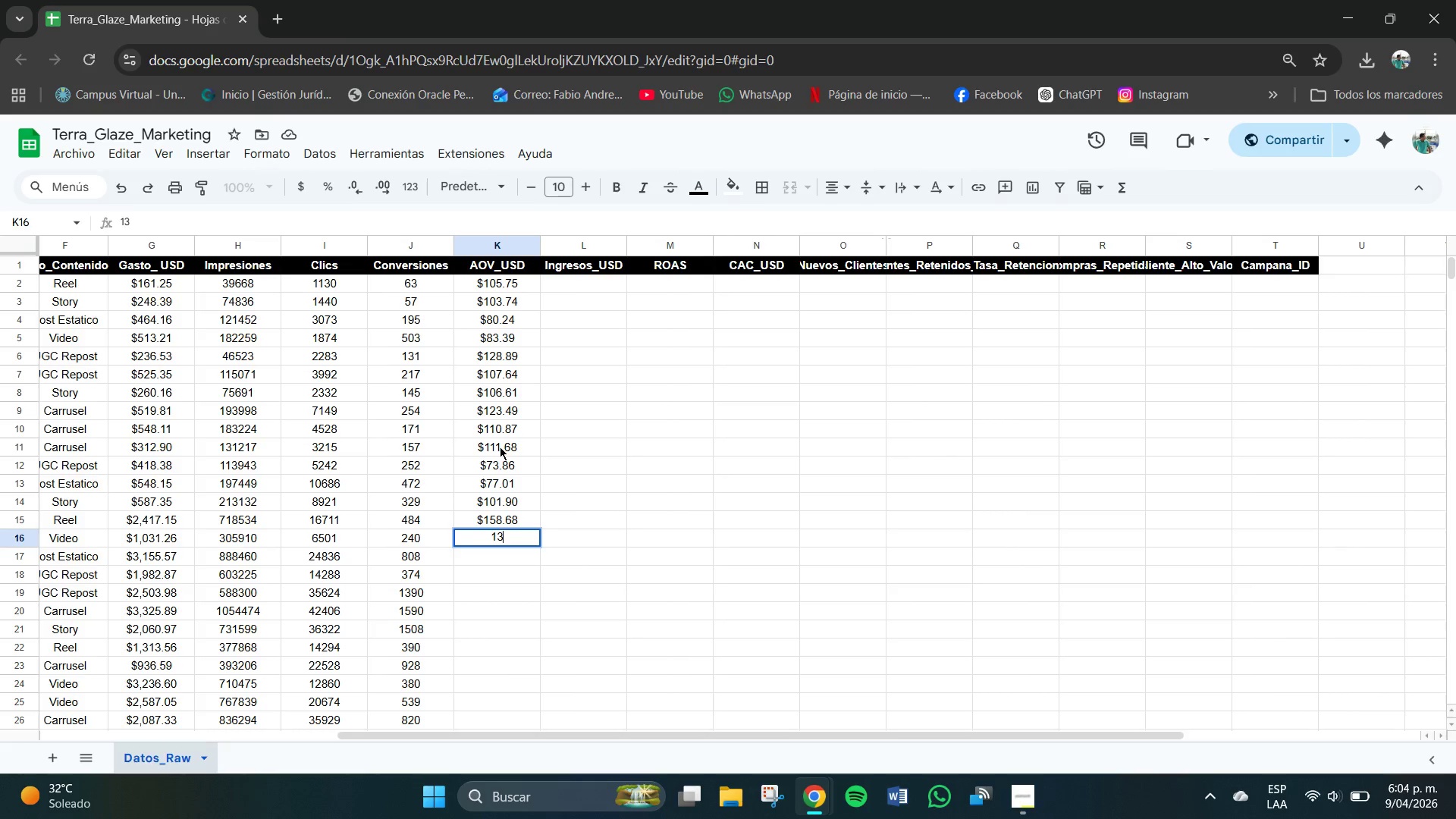 
key(Numpad8)
 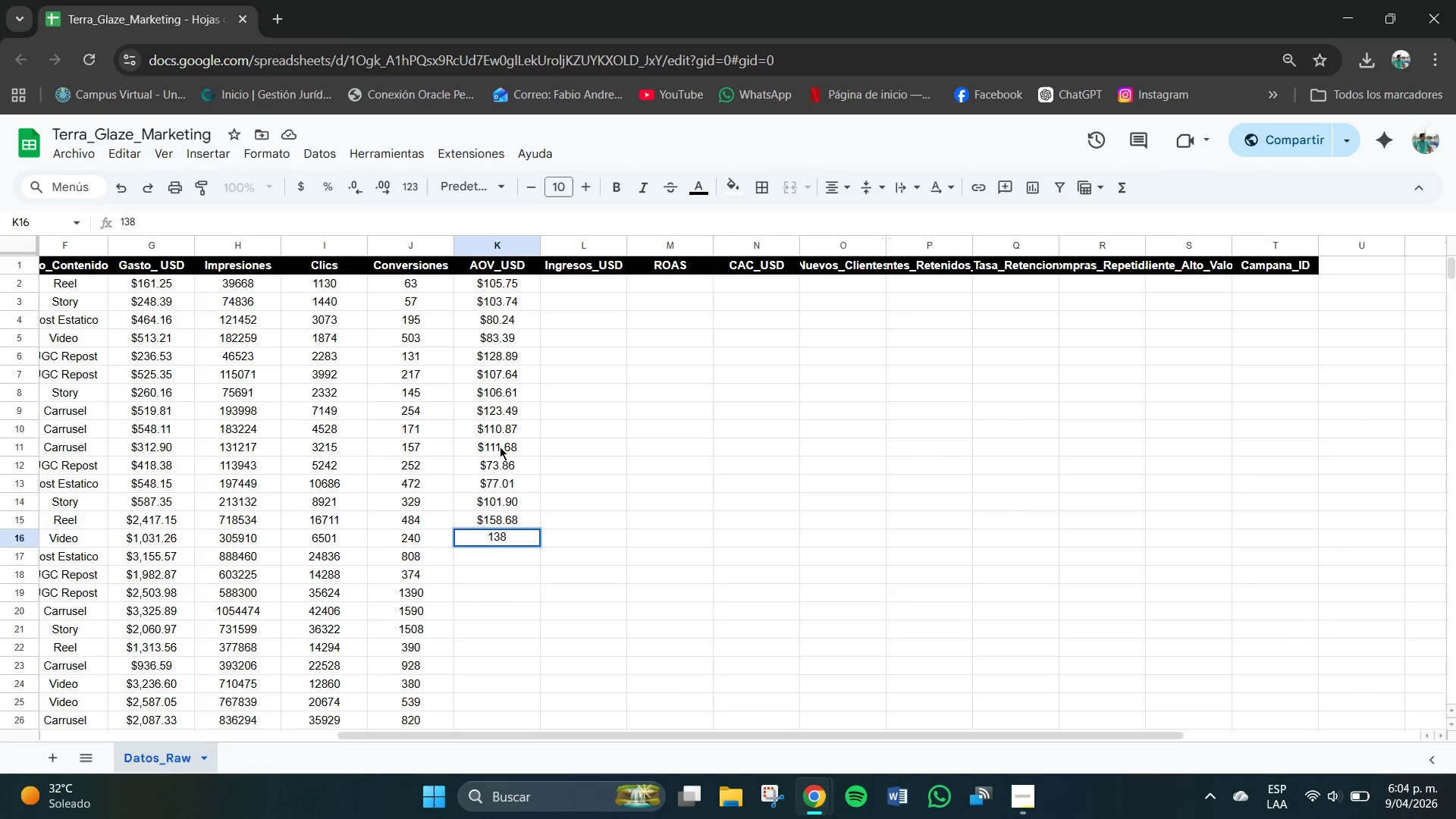 
key(NumpadDecimal)
 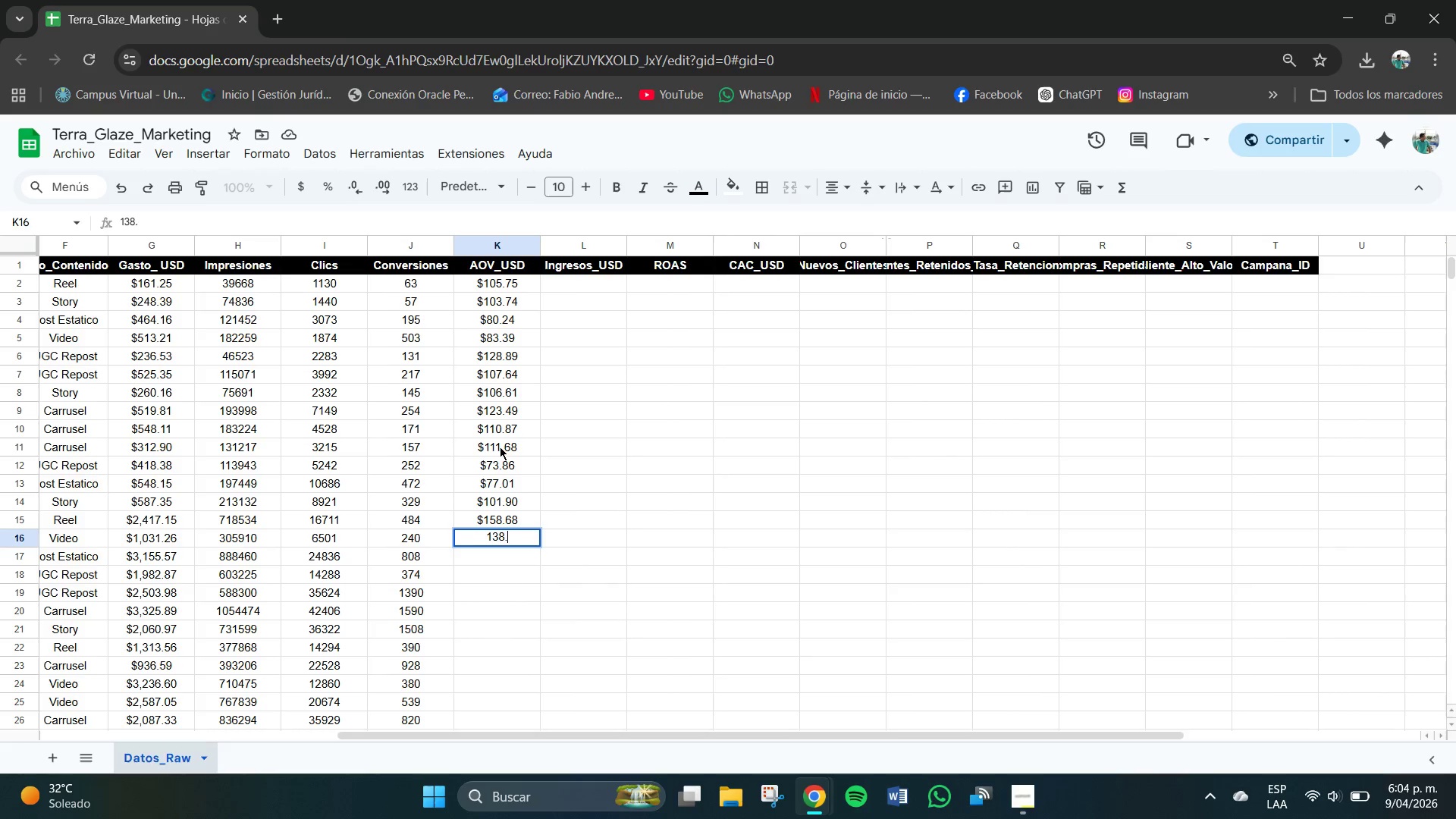 
key(Numpad9)
 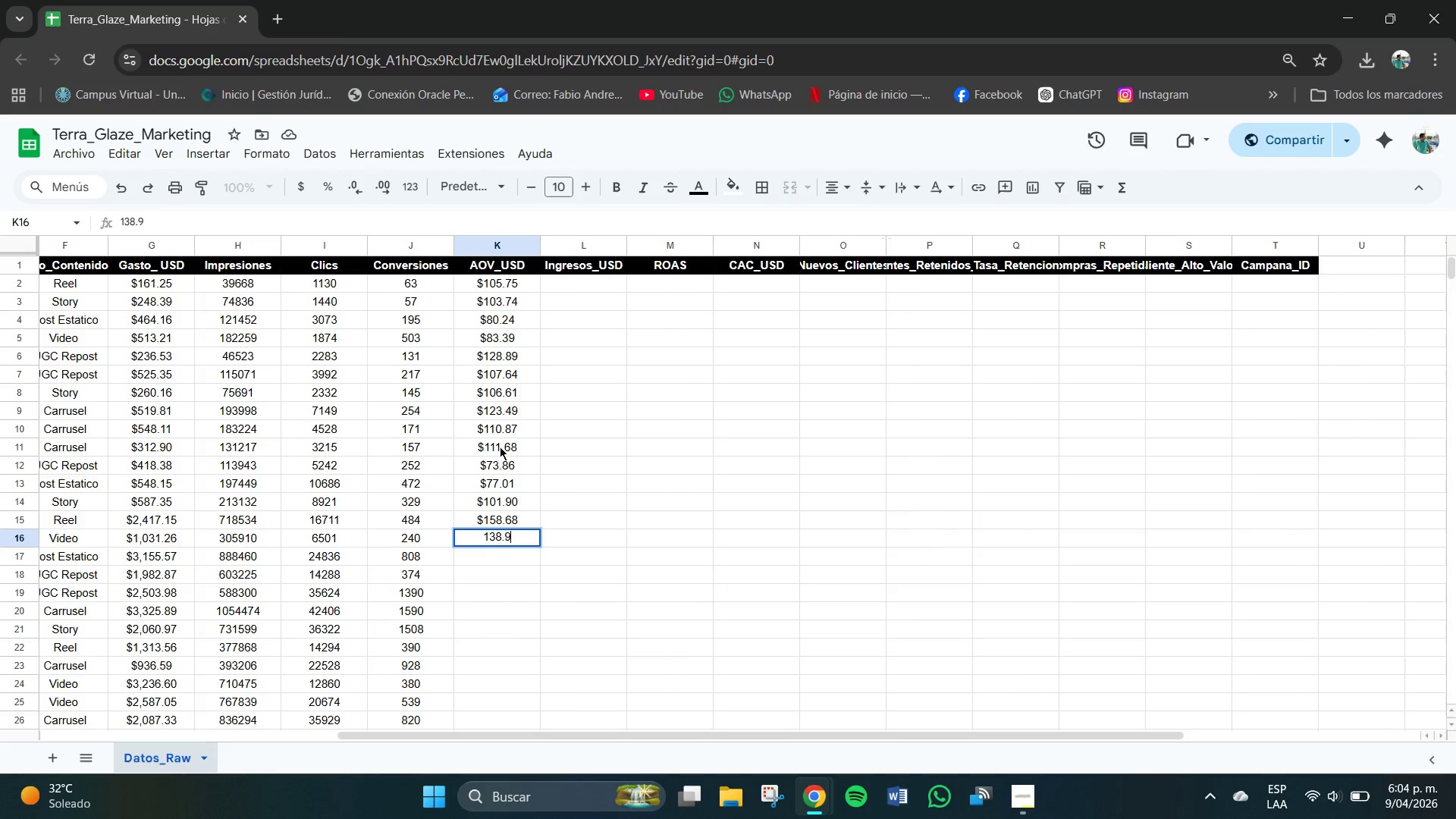 
key(Numpad3)
 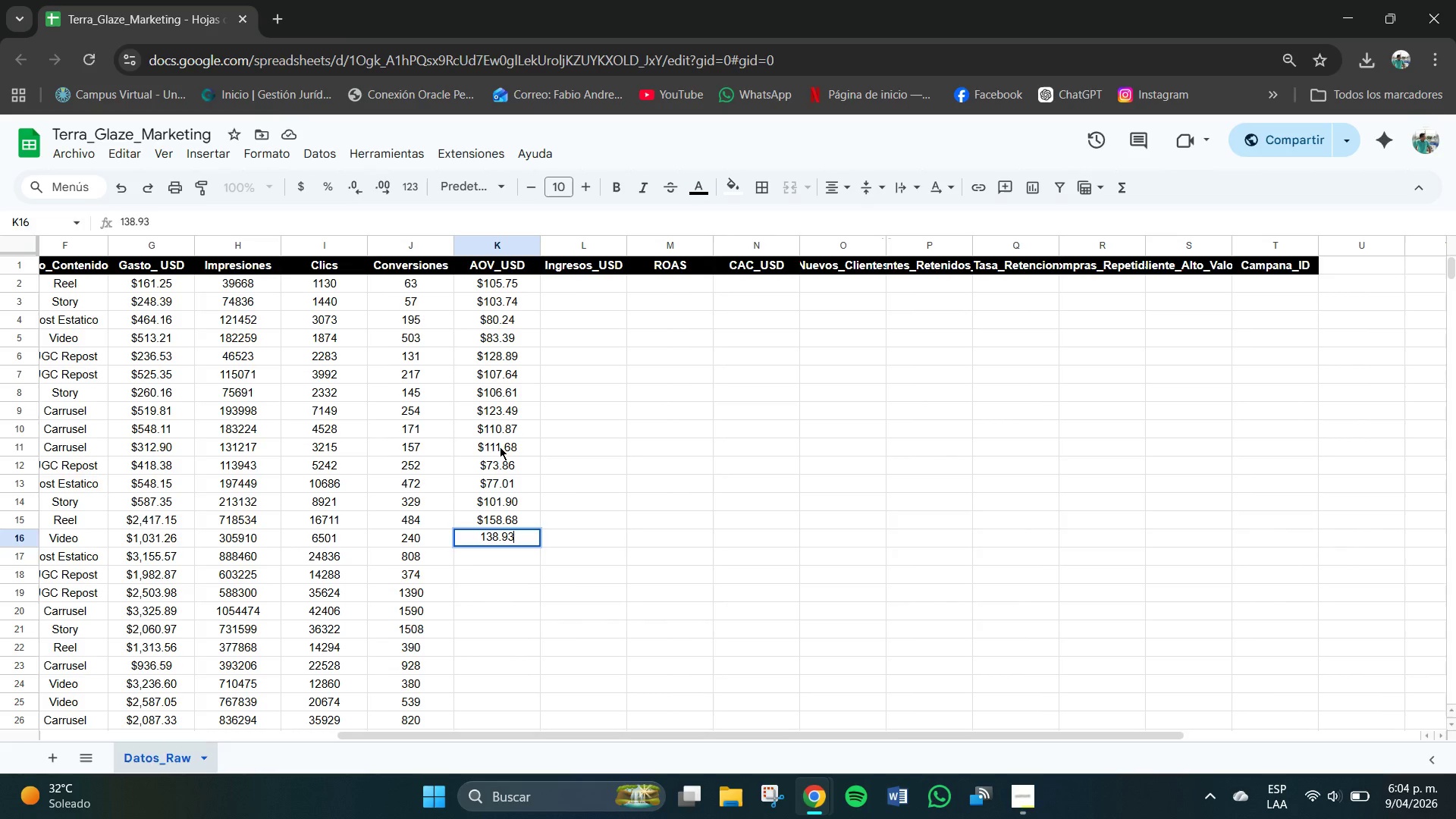 
key(NumpadEnter)
 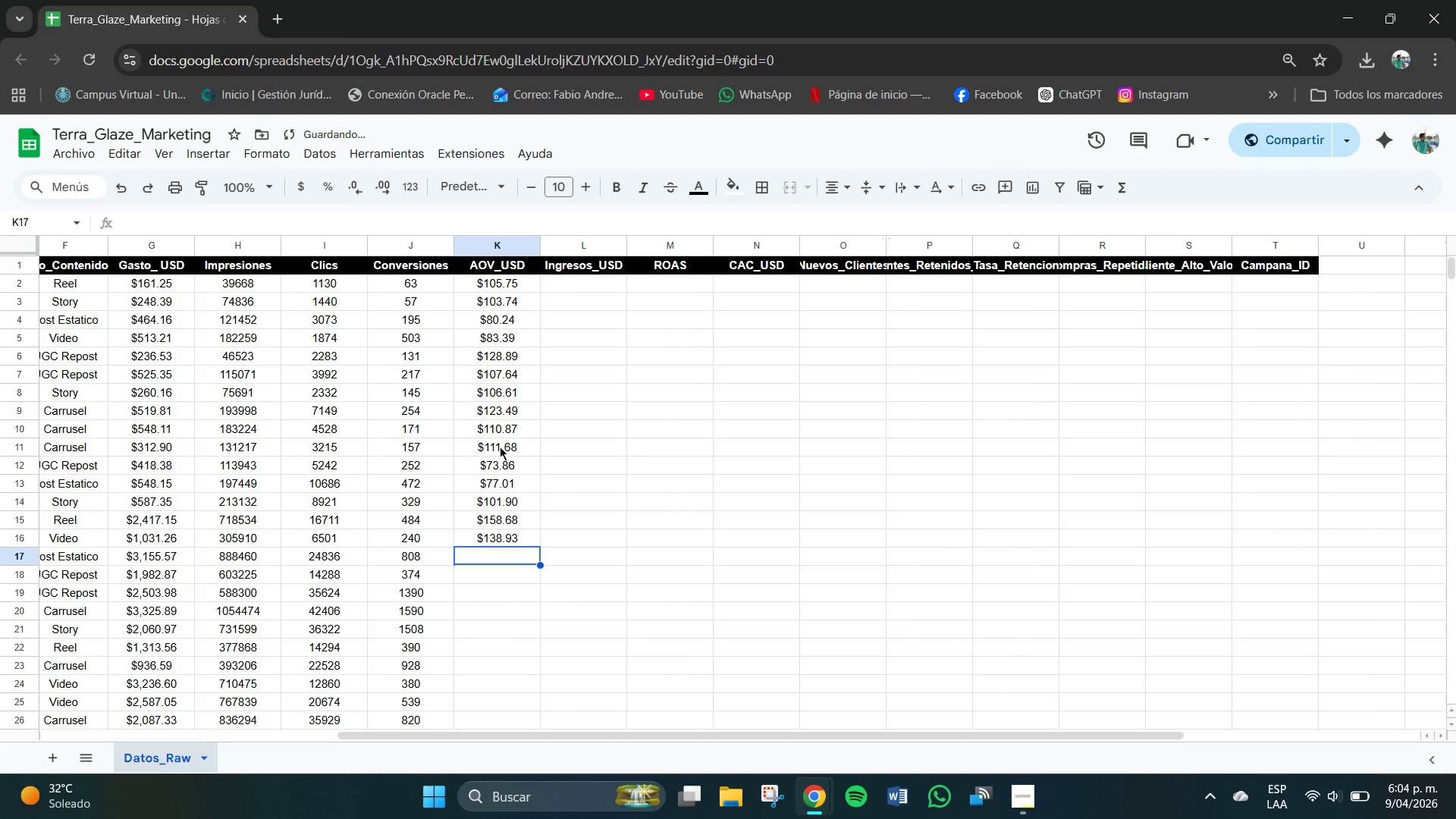 
key(Numpad3)
 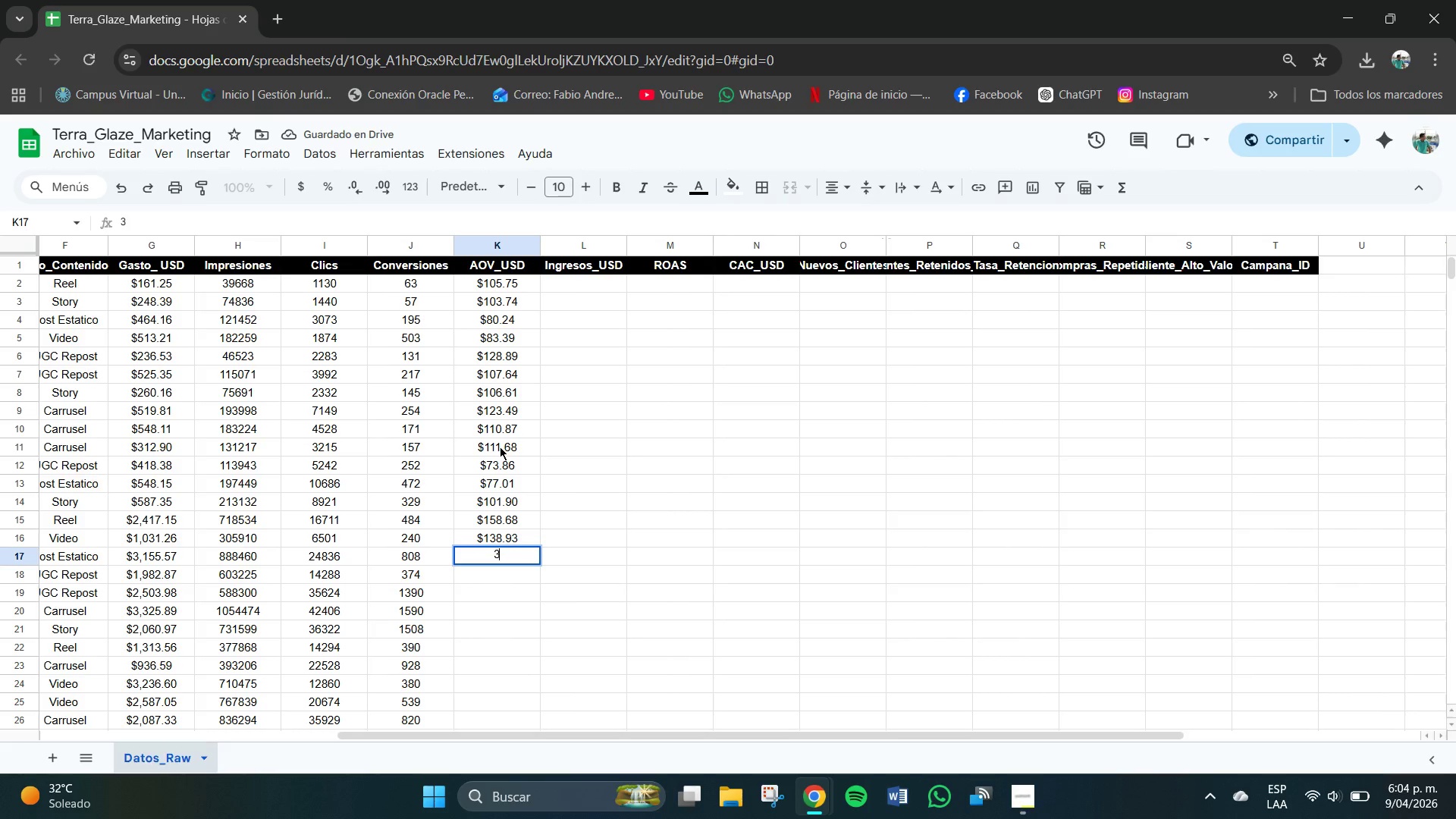 
key(Backspace)
 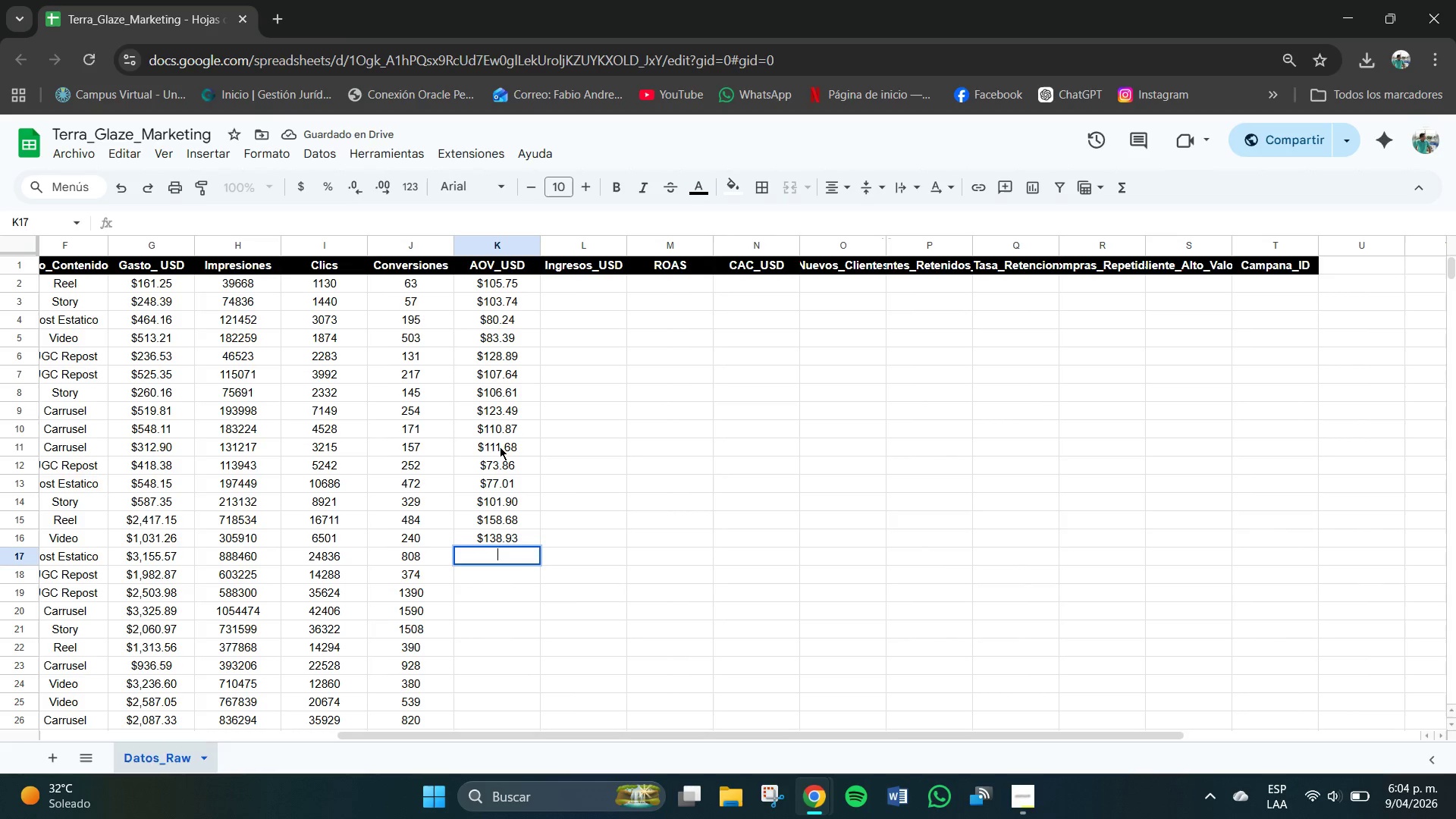 
key(Numpad1)
 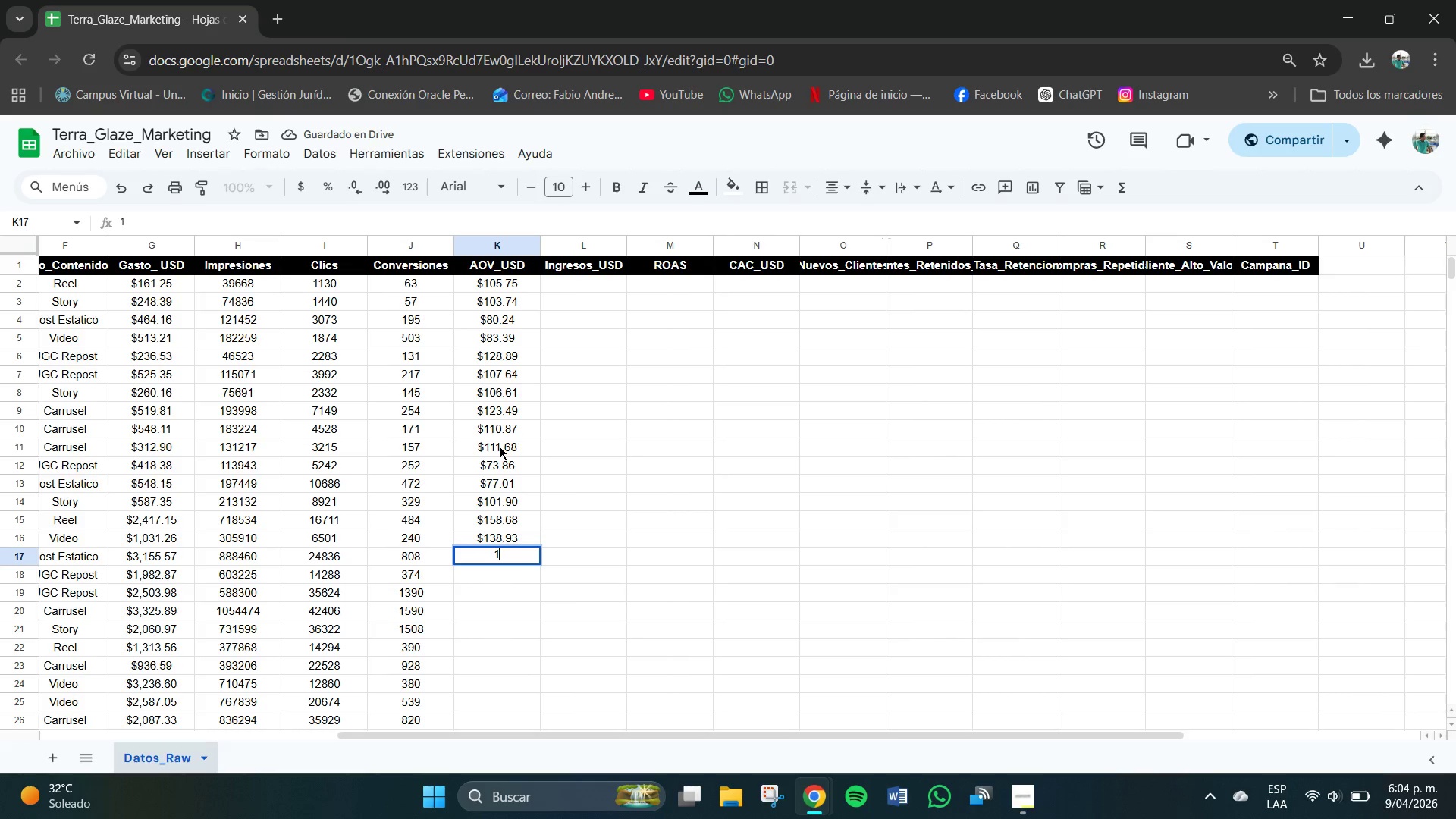 
key(Numpad3)
 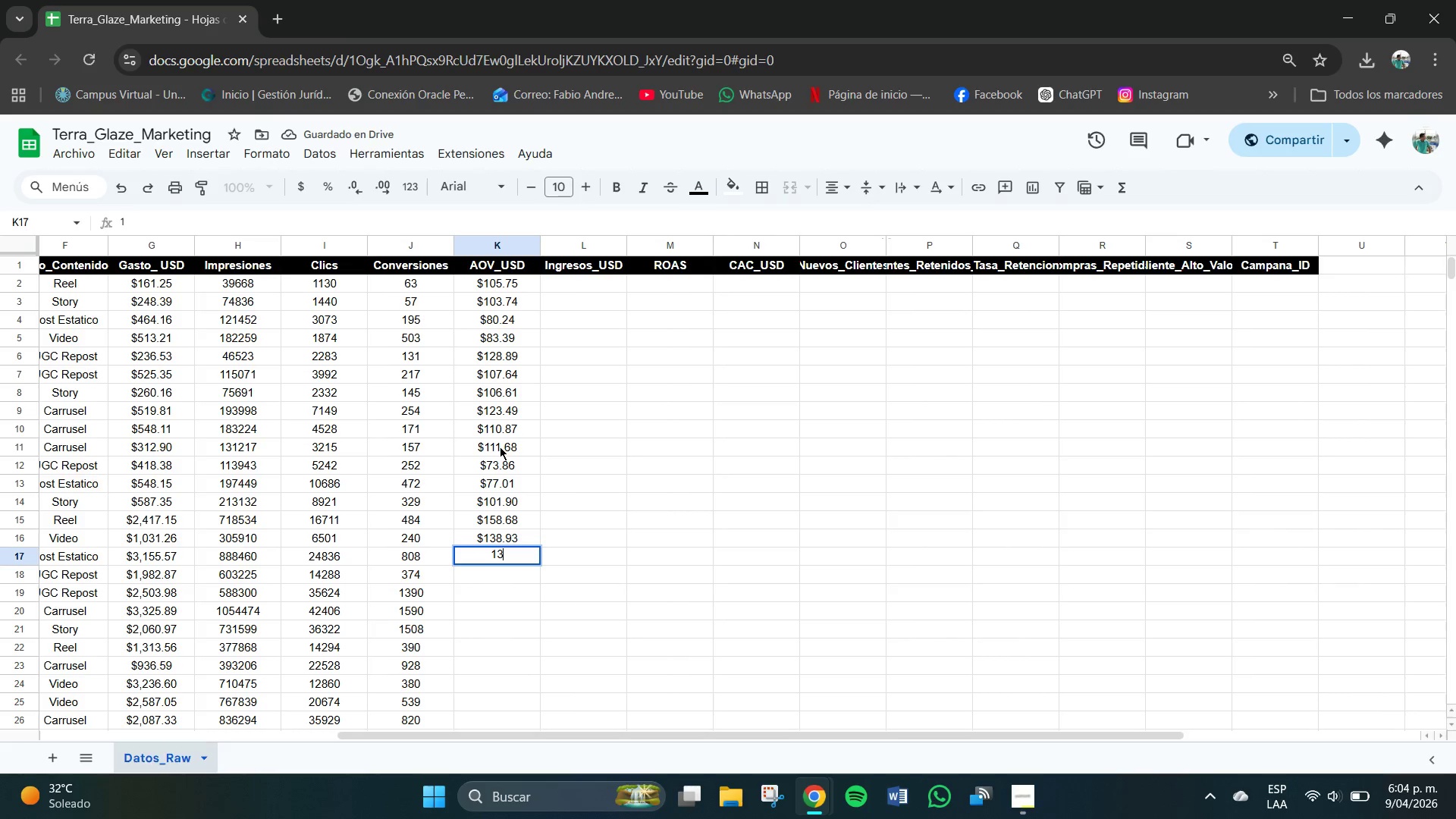 
key(Numpad5)
 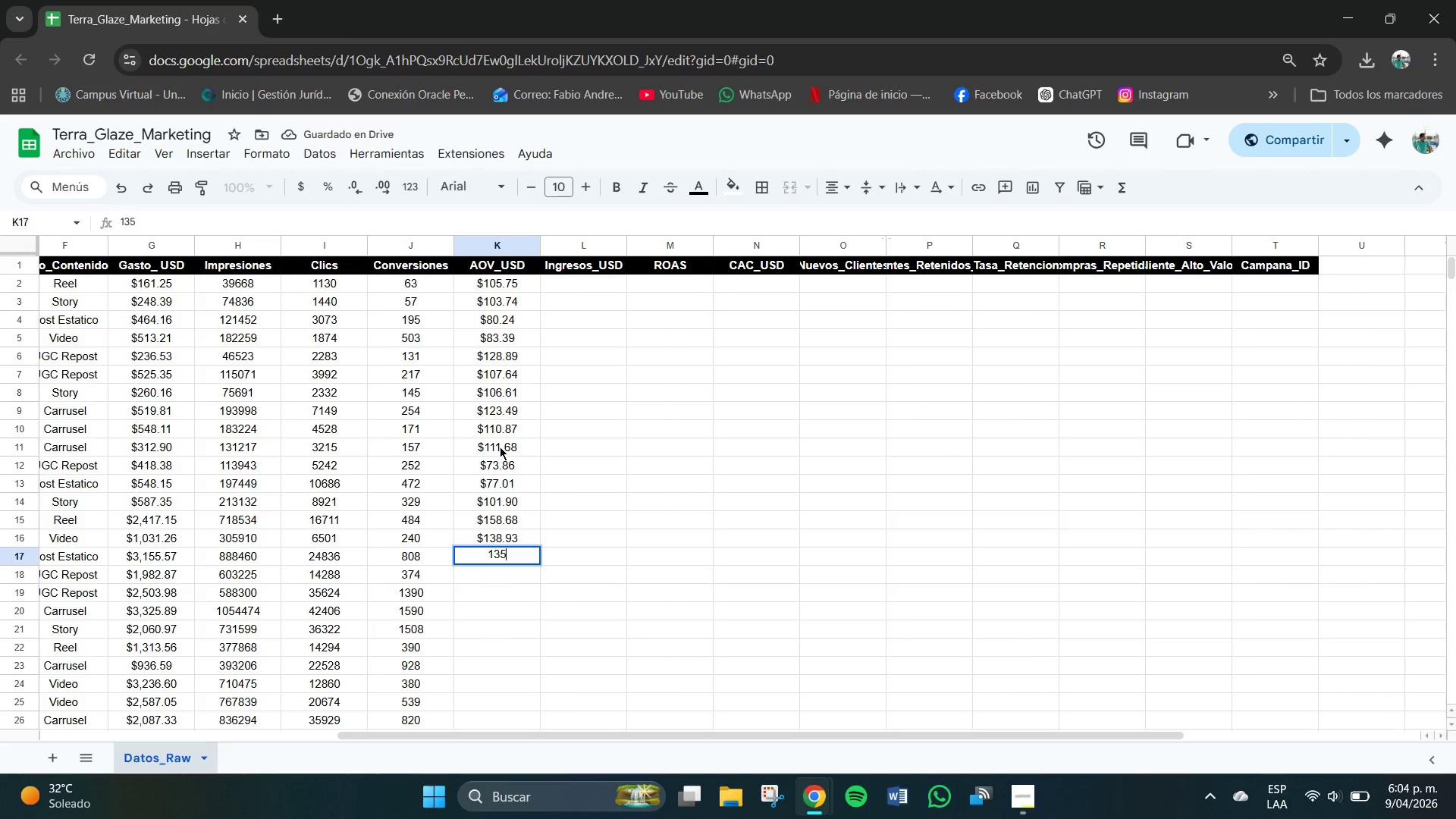 
key(NumpadDecimal)
 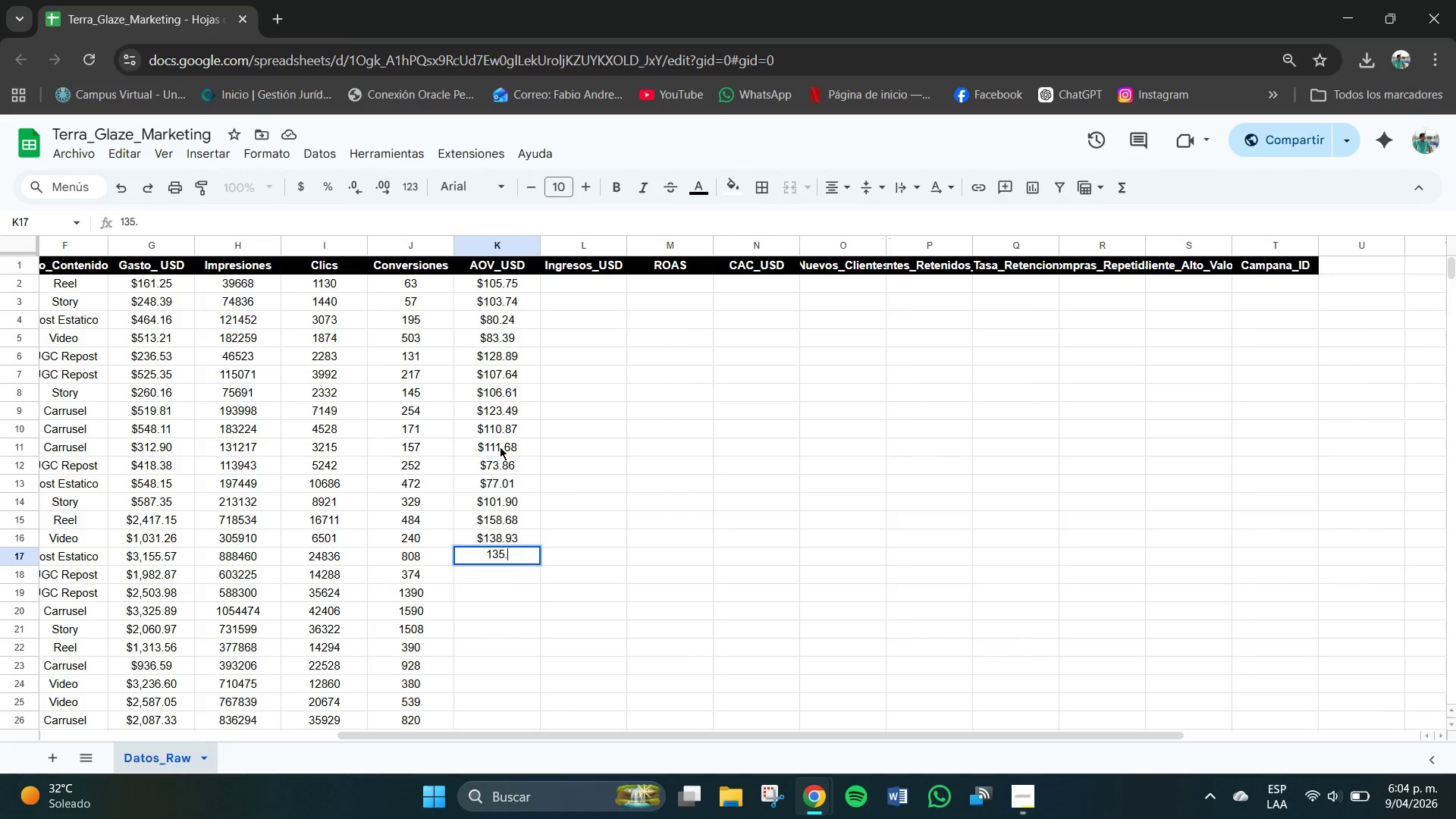 
key(Numpad6)
 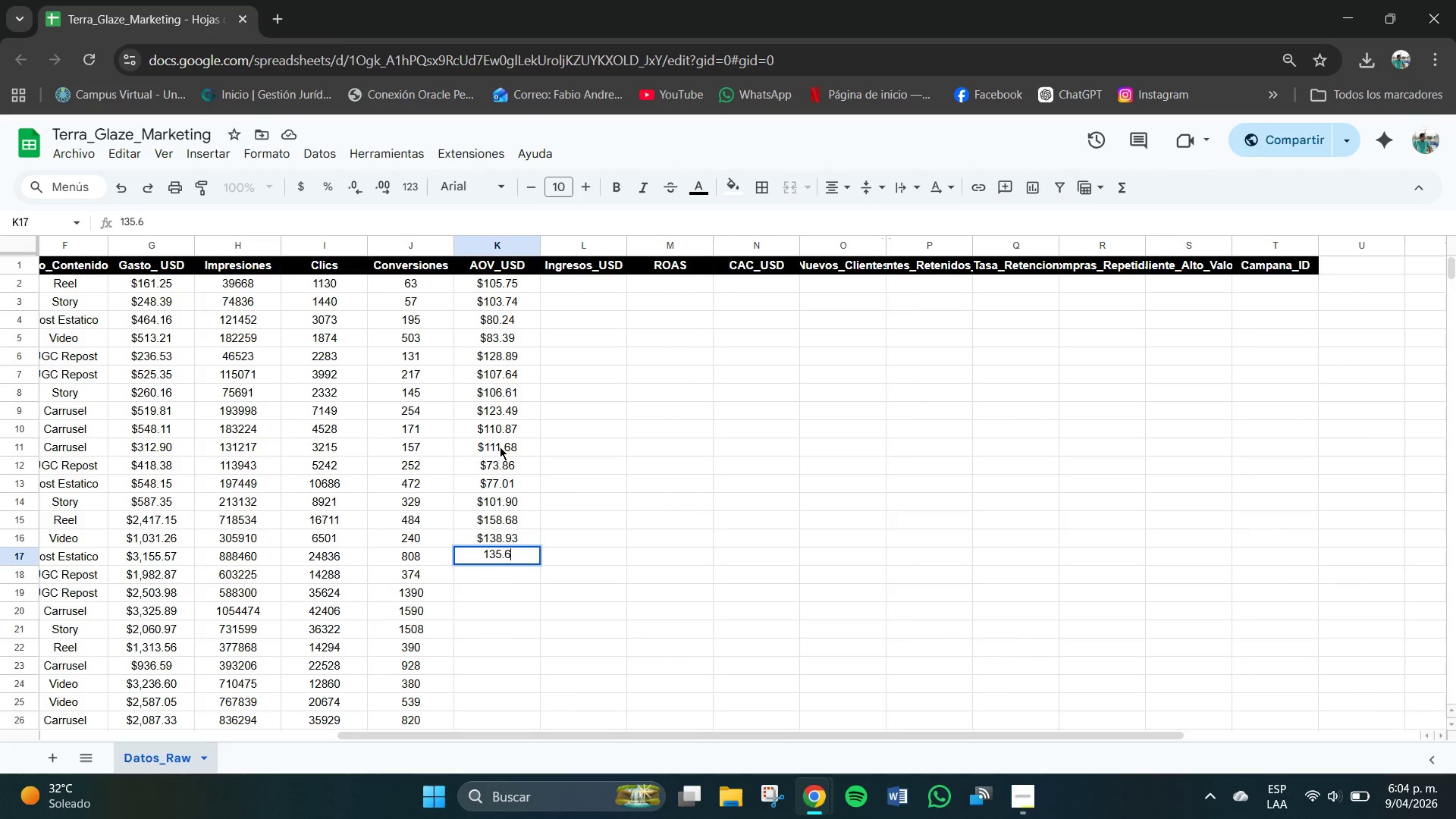 
key(Numpad9)
 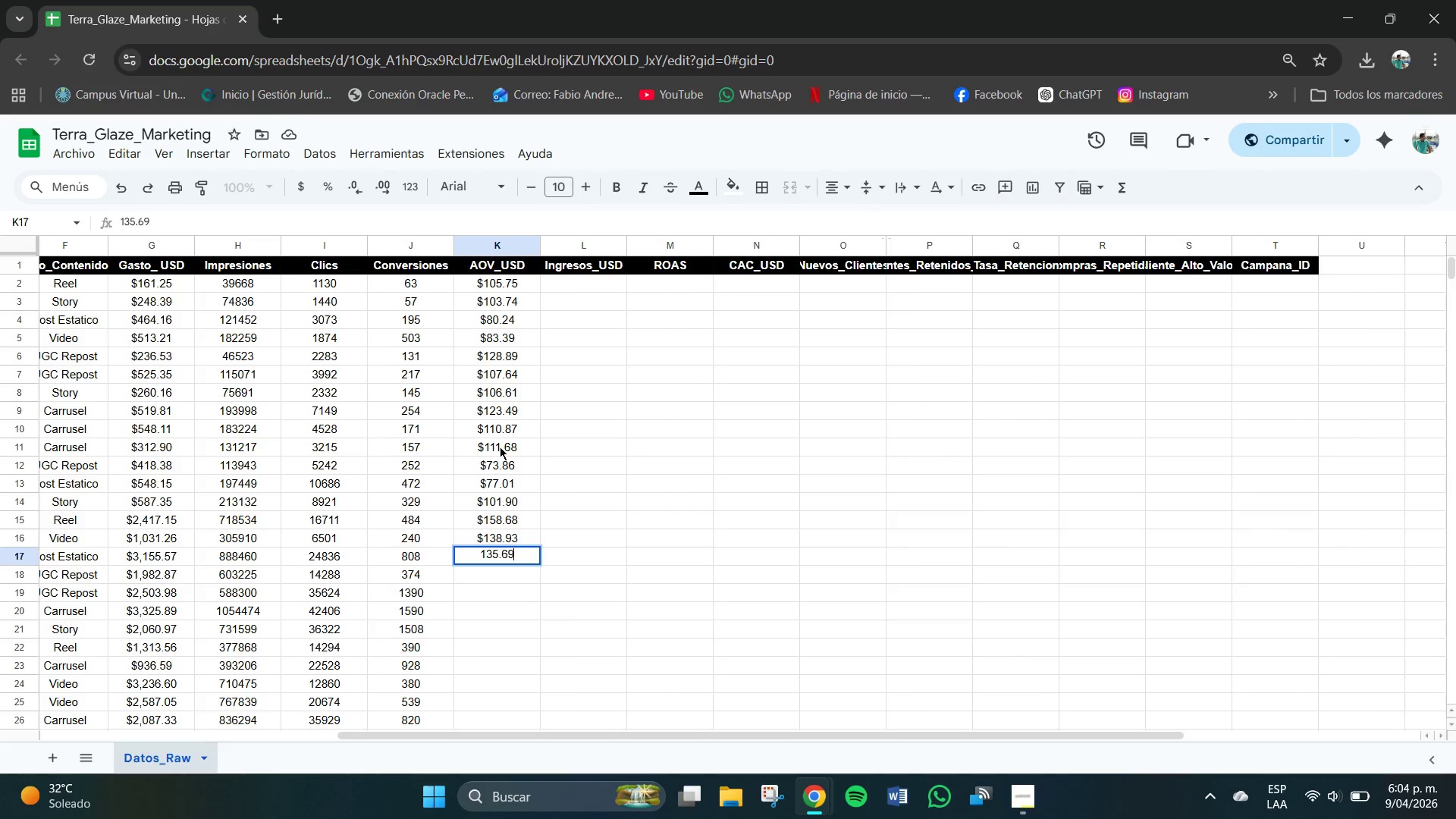 
key(NumpadEnter)
 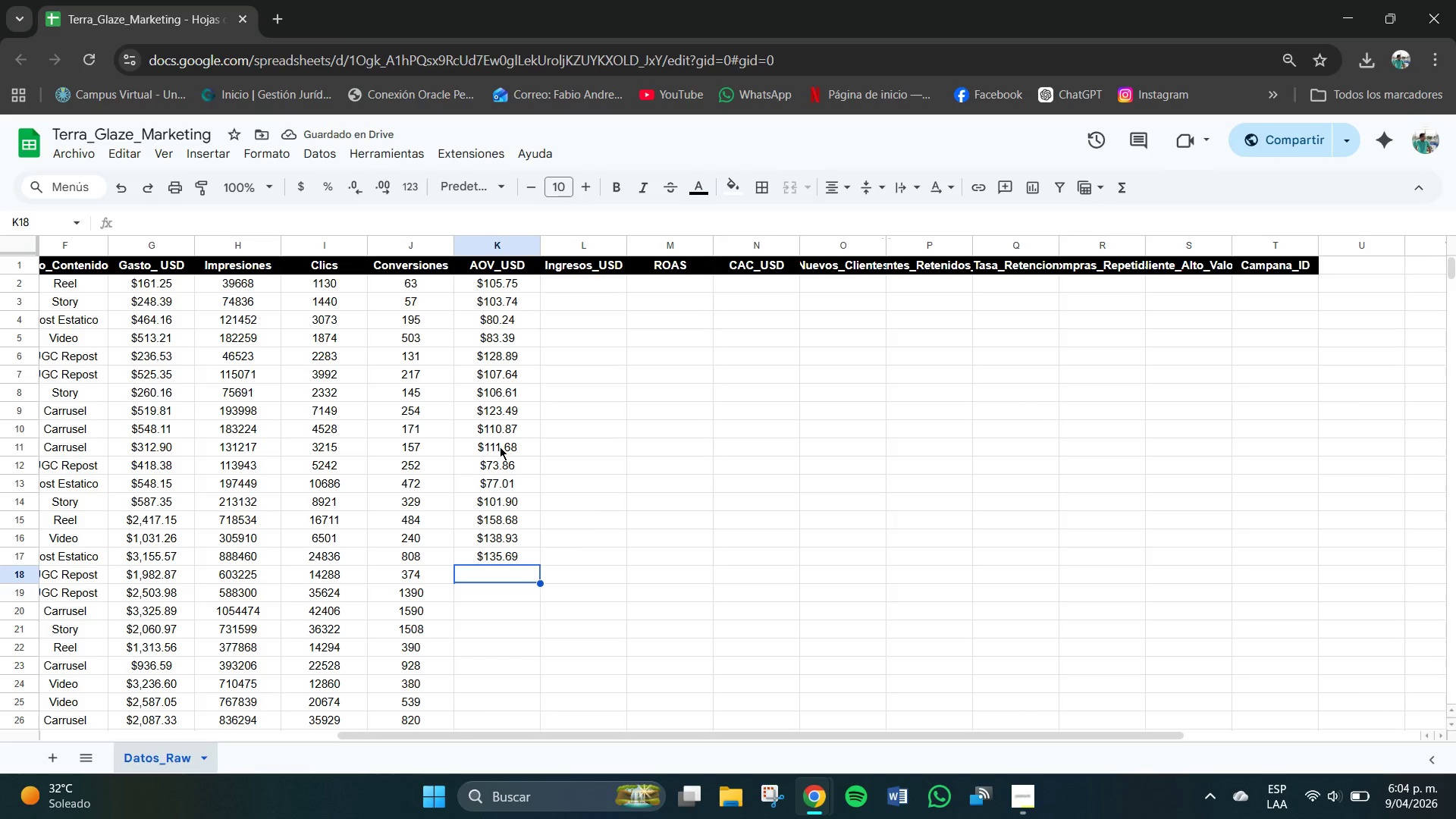 
key(Numpad1)
 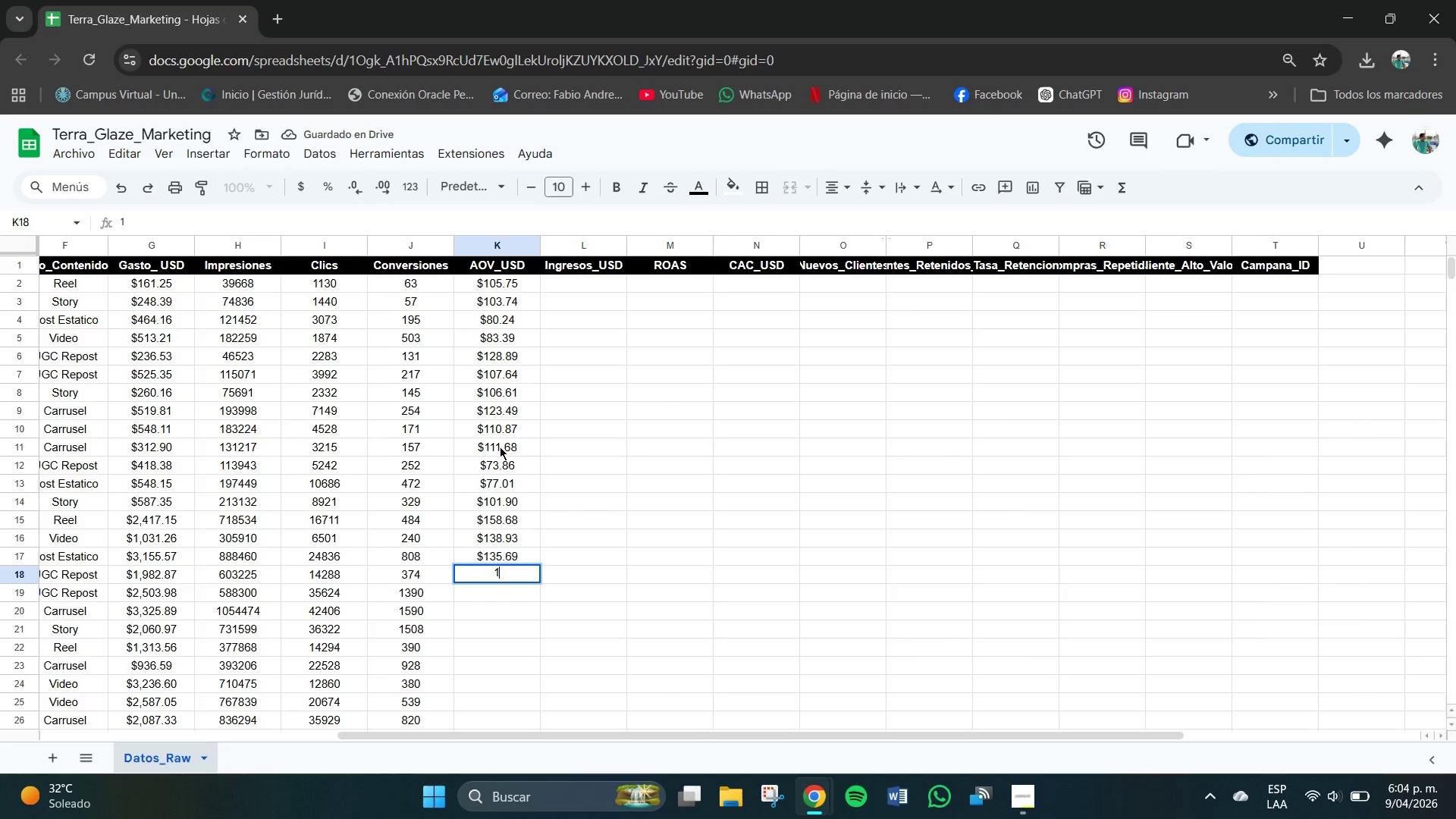 
key(Numpad0)
 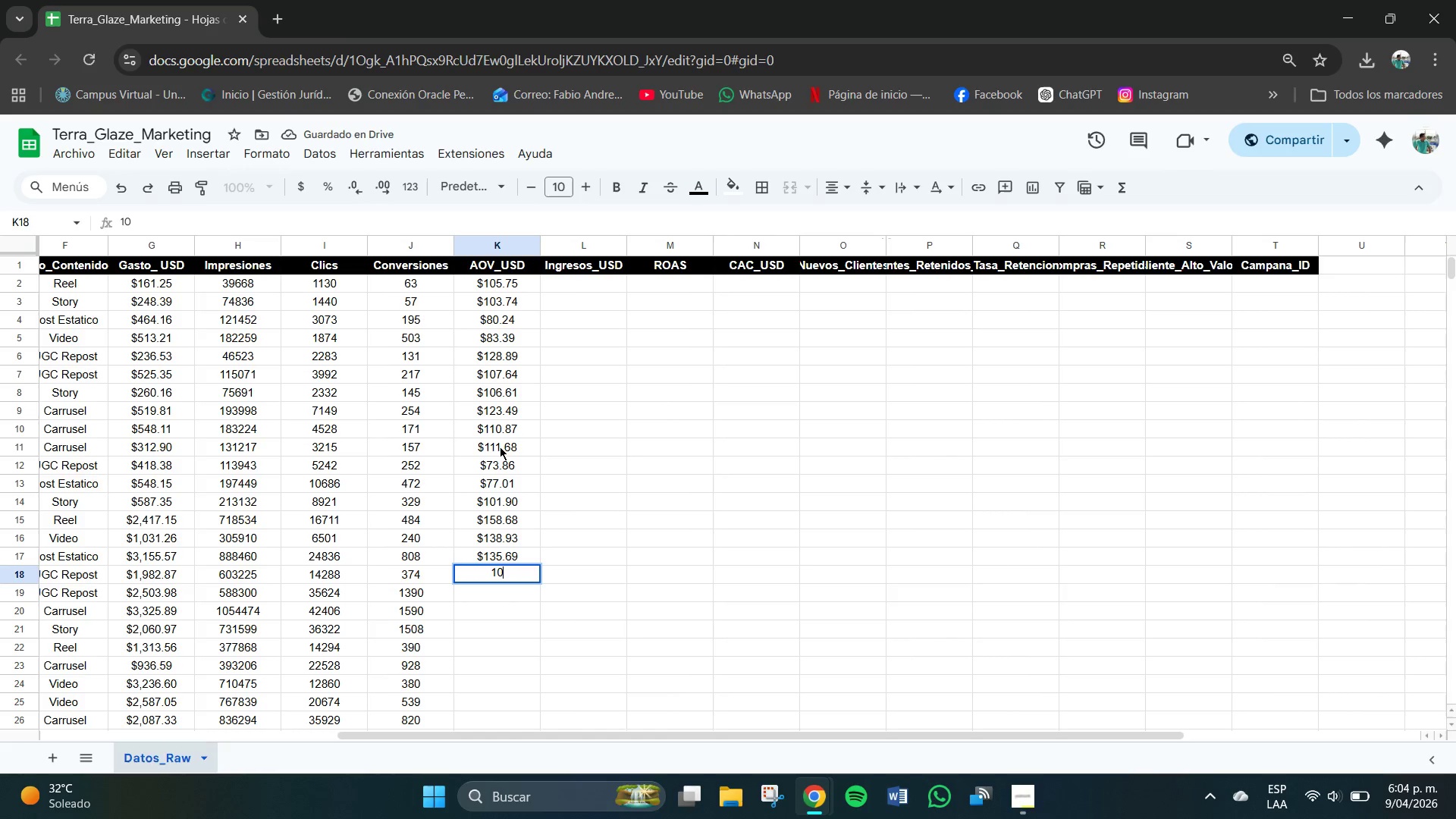 
key(Numpad0)
 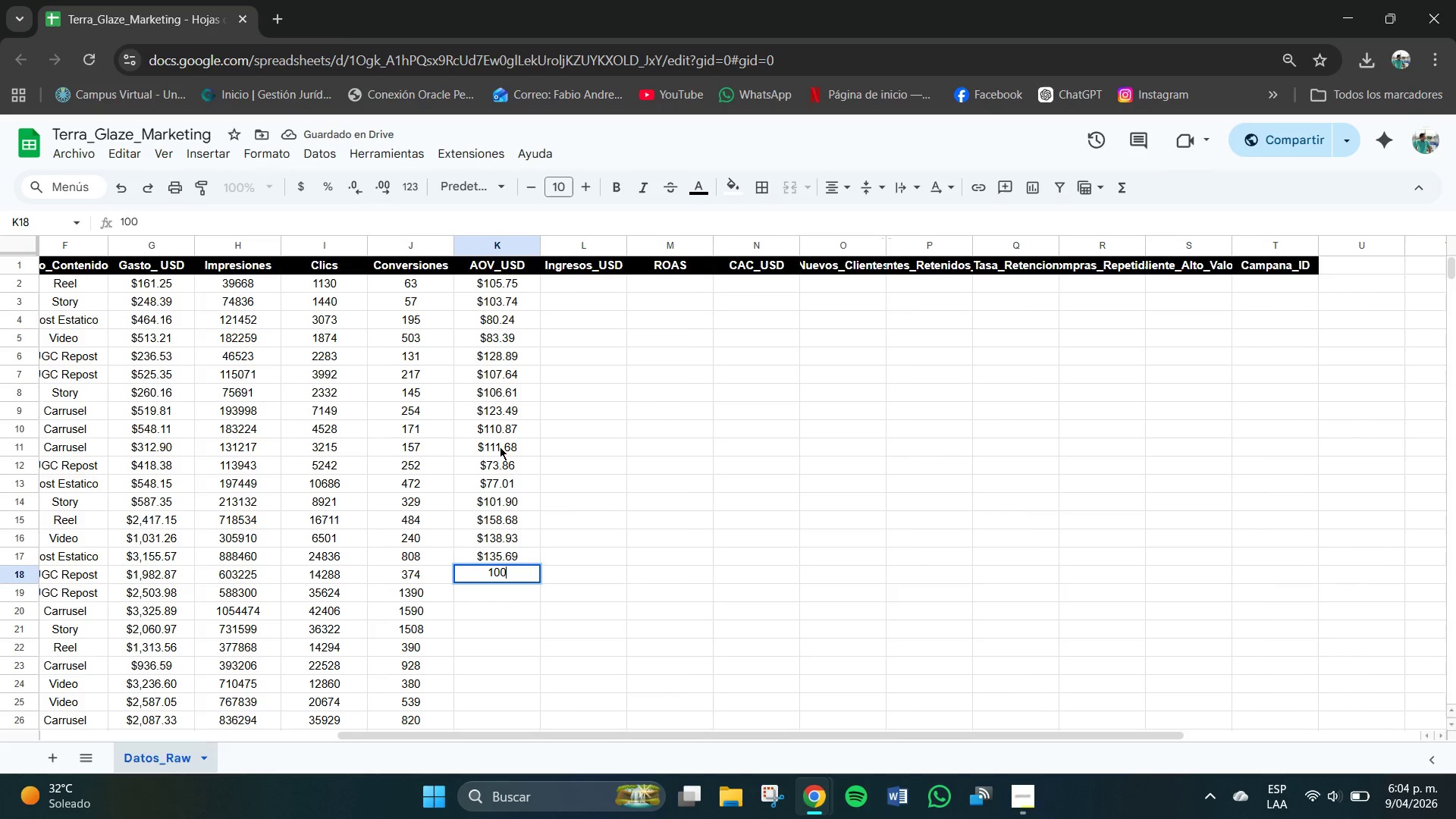 
key(NumpadDecimal)
 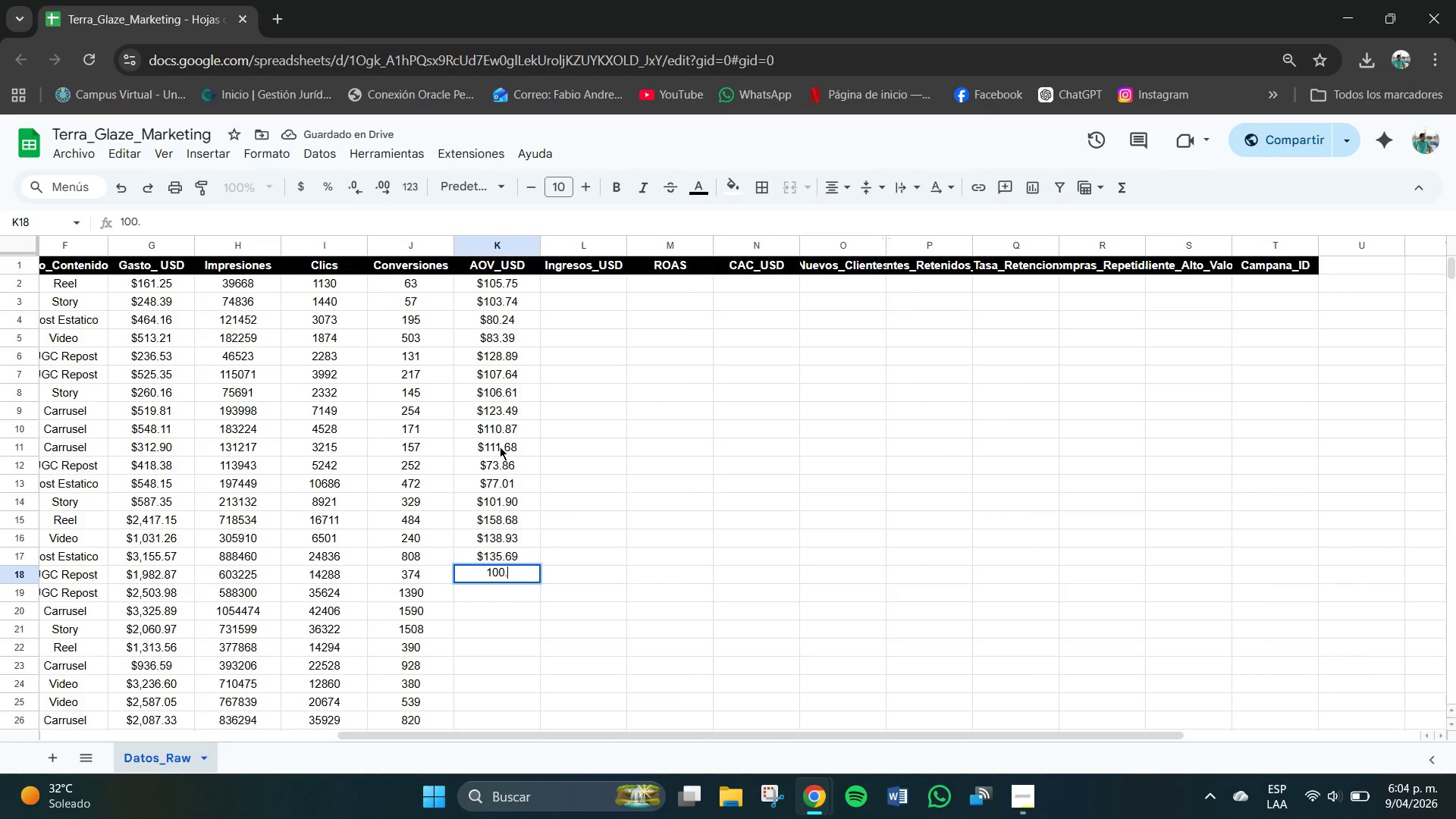 
key(Numpad1)
 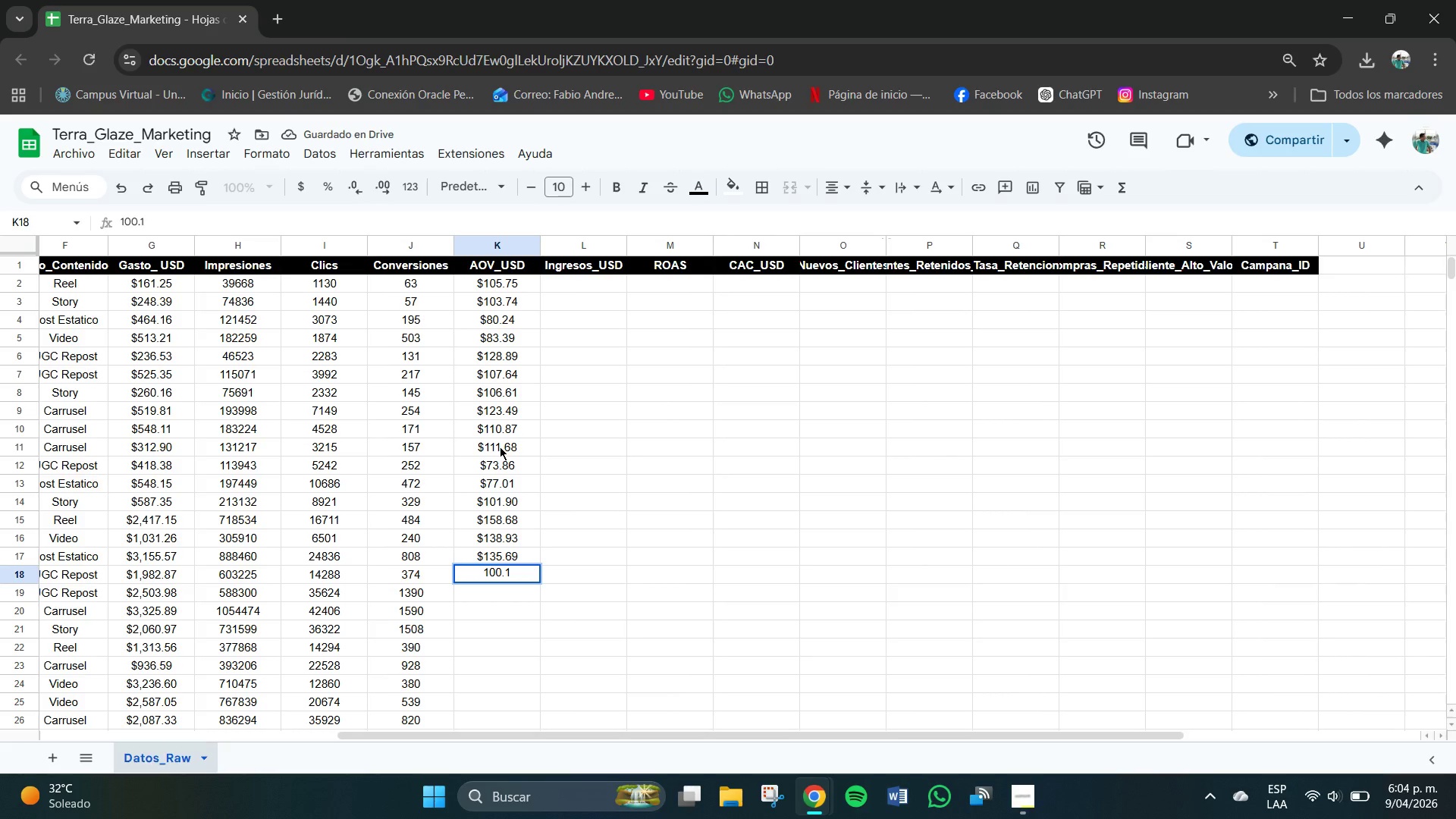 
key(Backspace)
 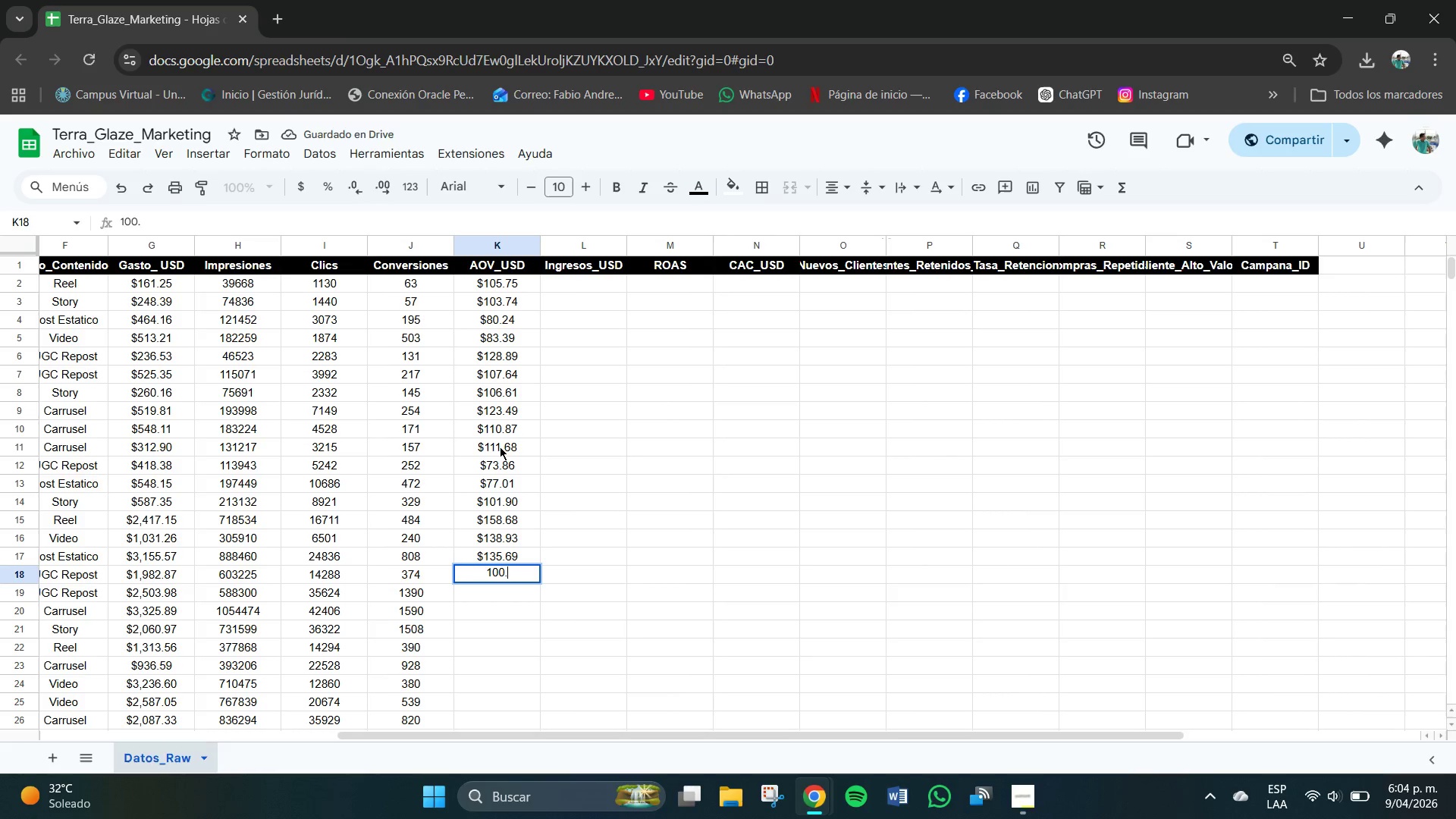 
key(Numpad4)
 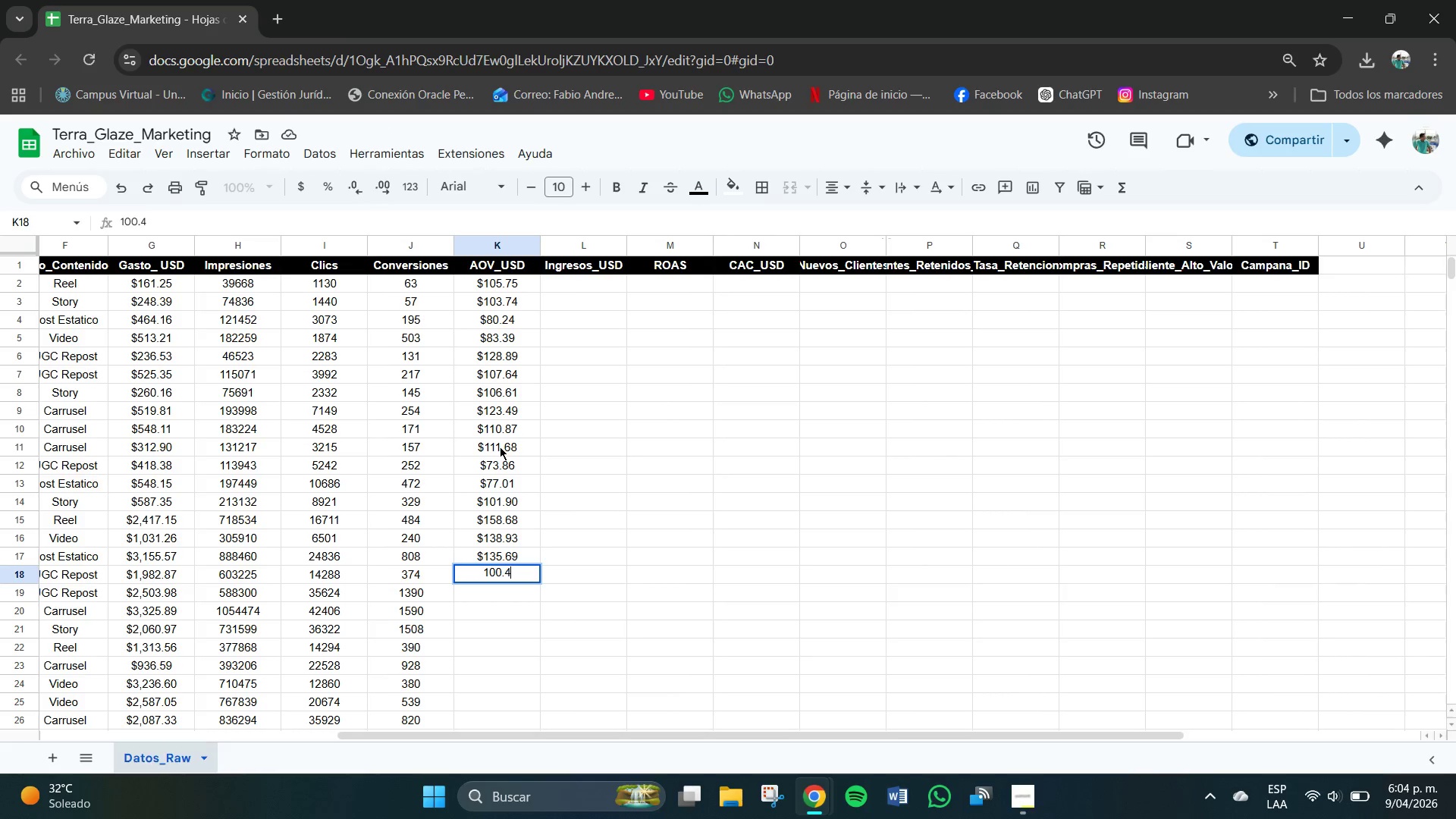 
key(Numpad3)
 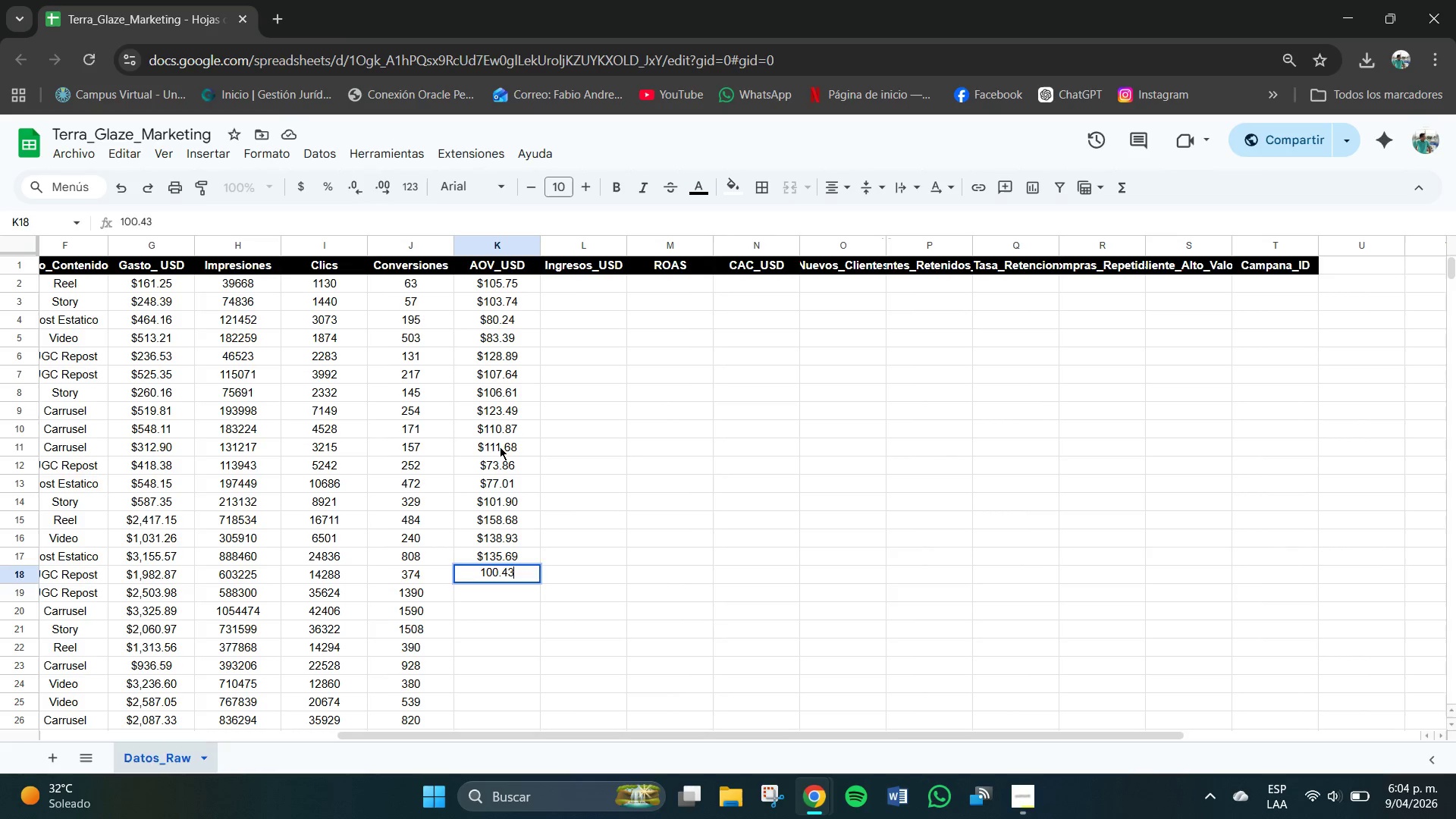 
key(NumpadEnter)
 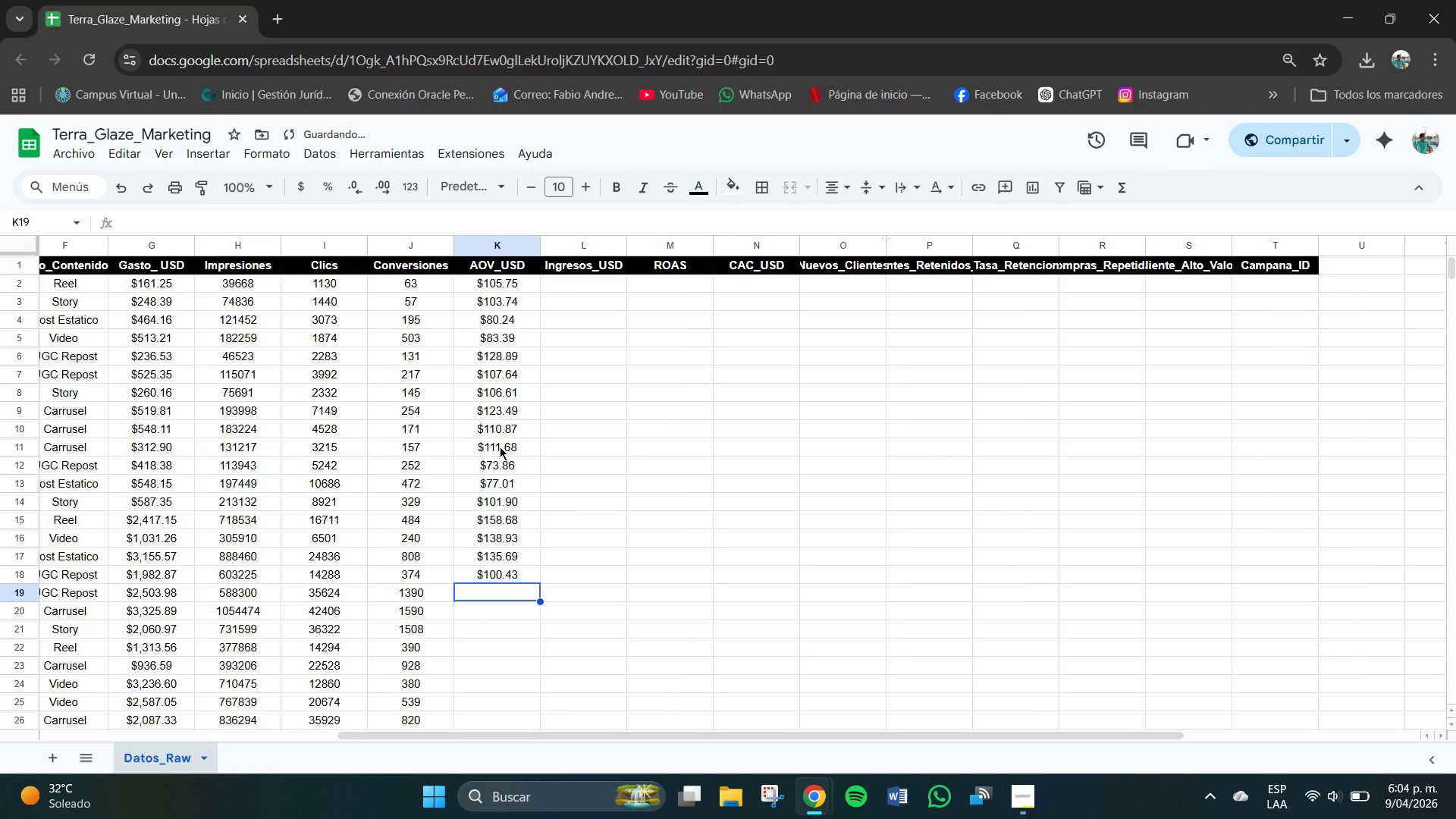 
key(Numpad7)
 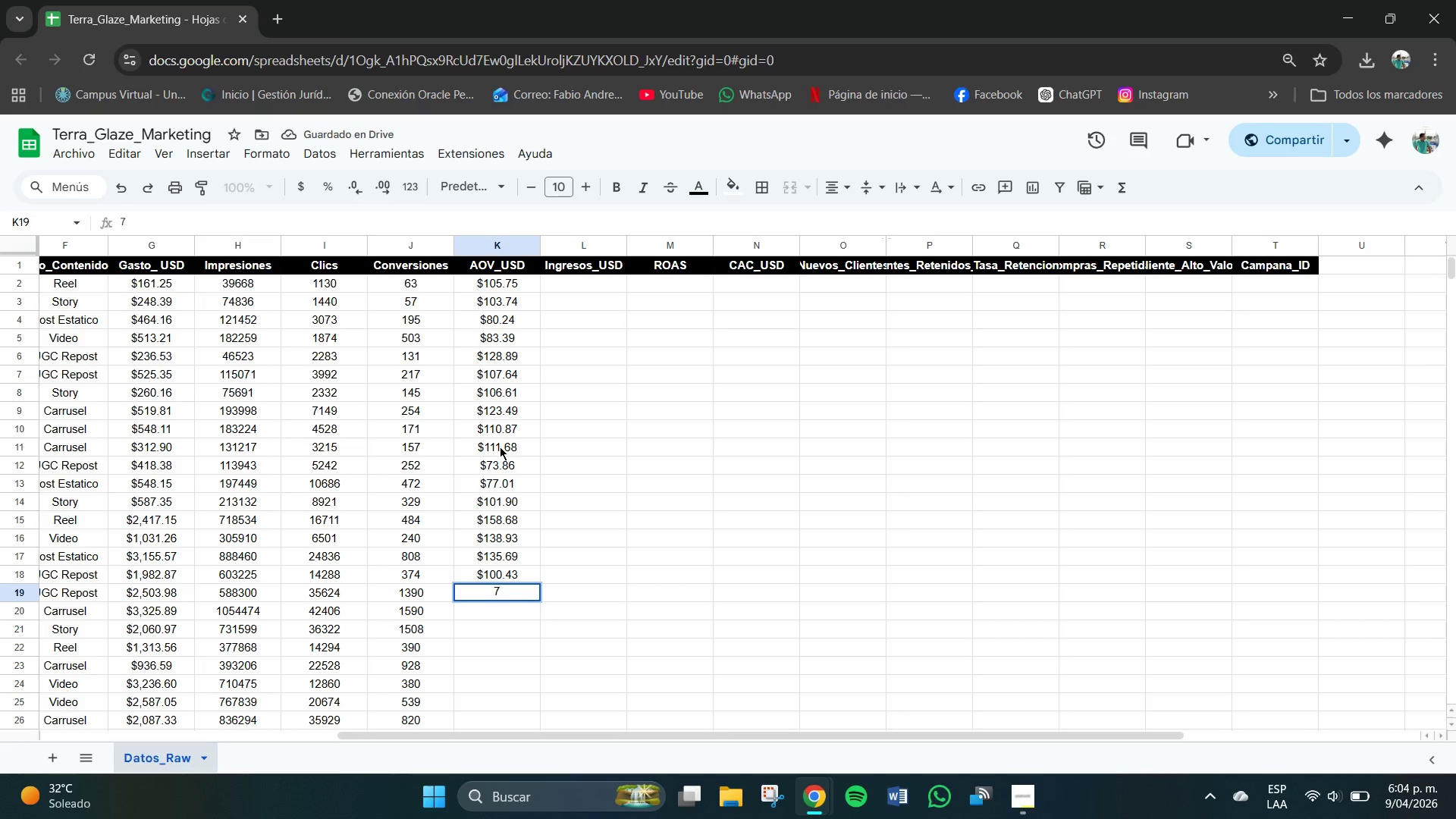 
key(Numpad6)
 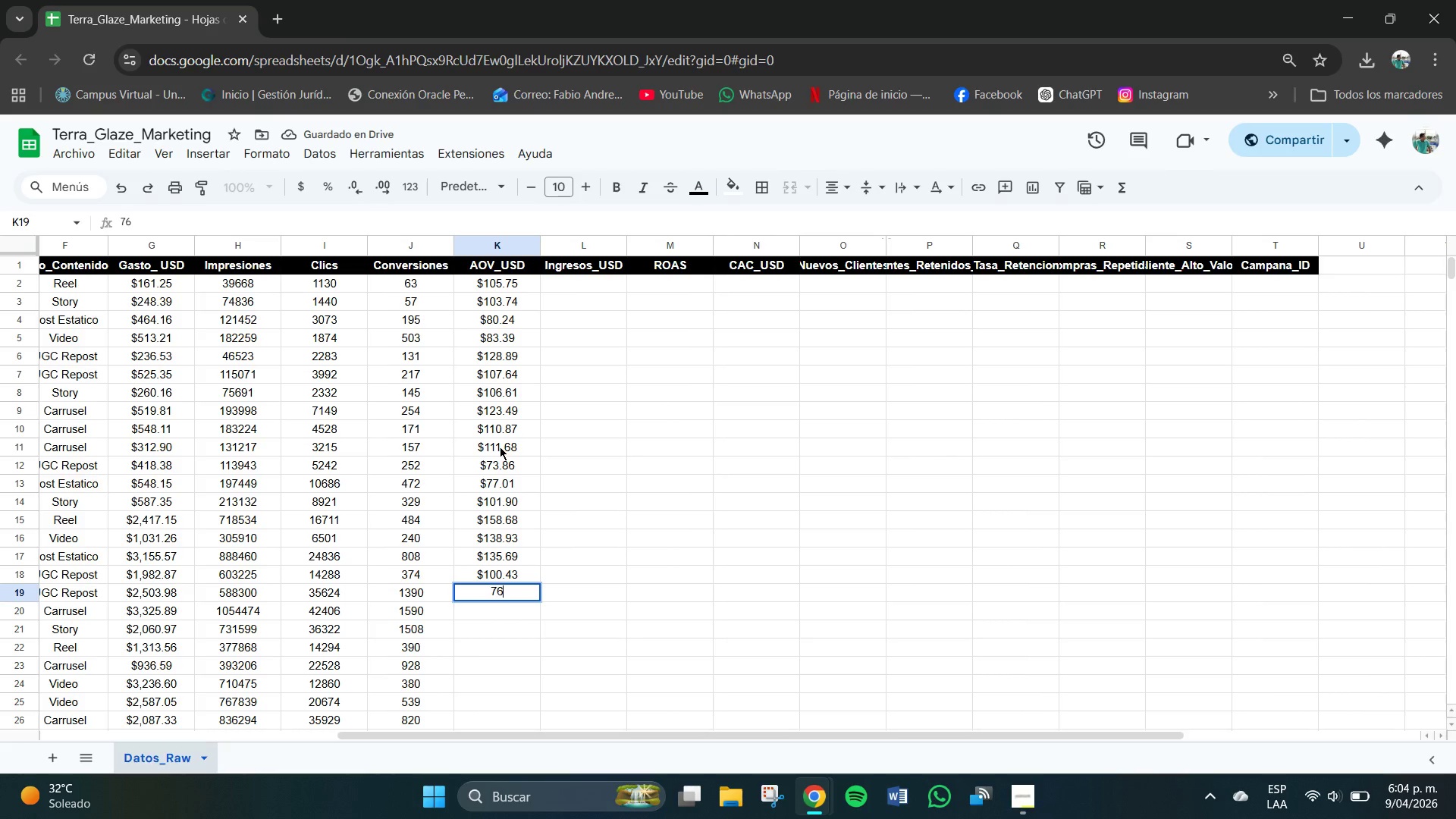 
key(NumpadDecimal)
 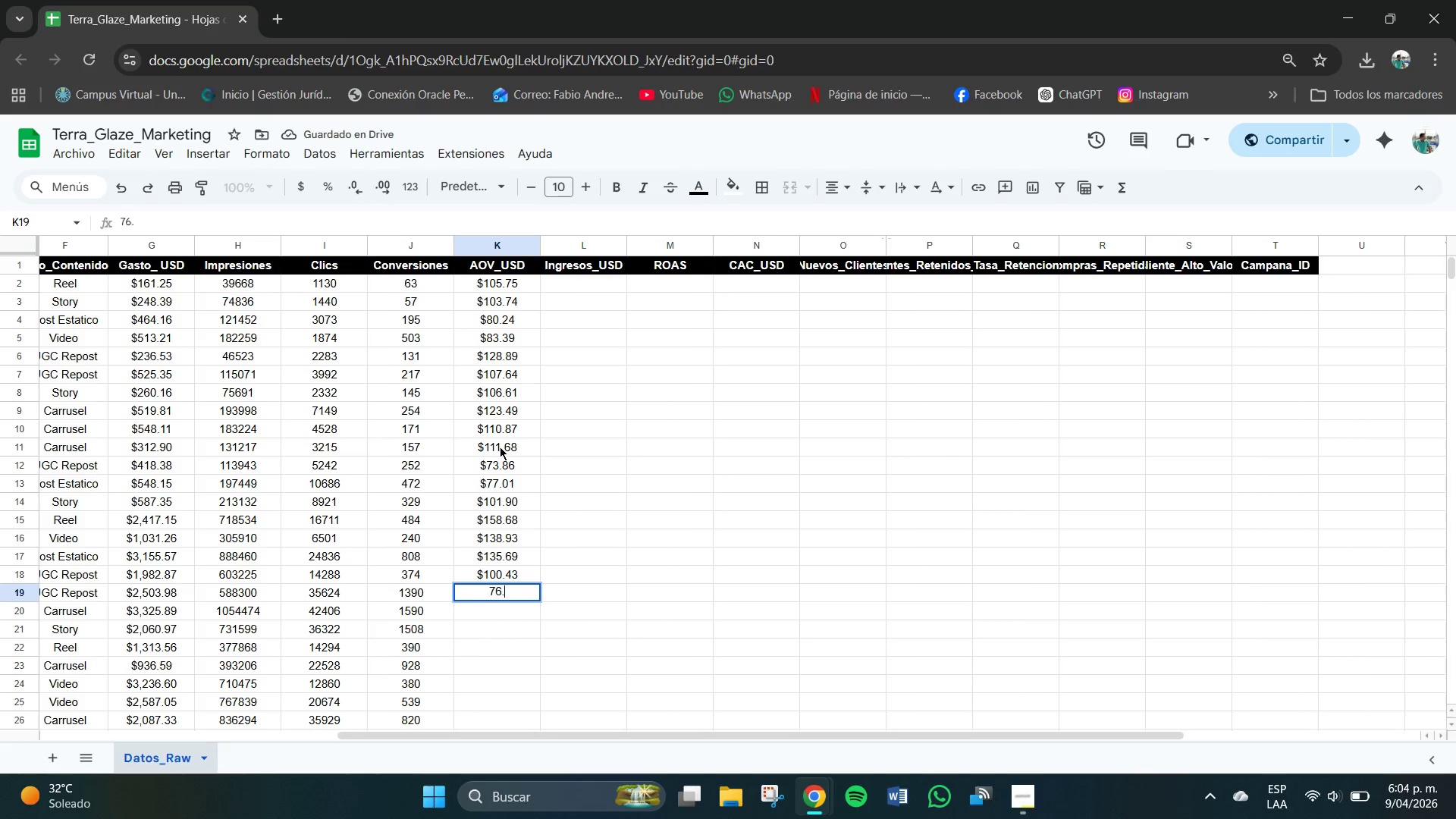 
key(Numpad3)
 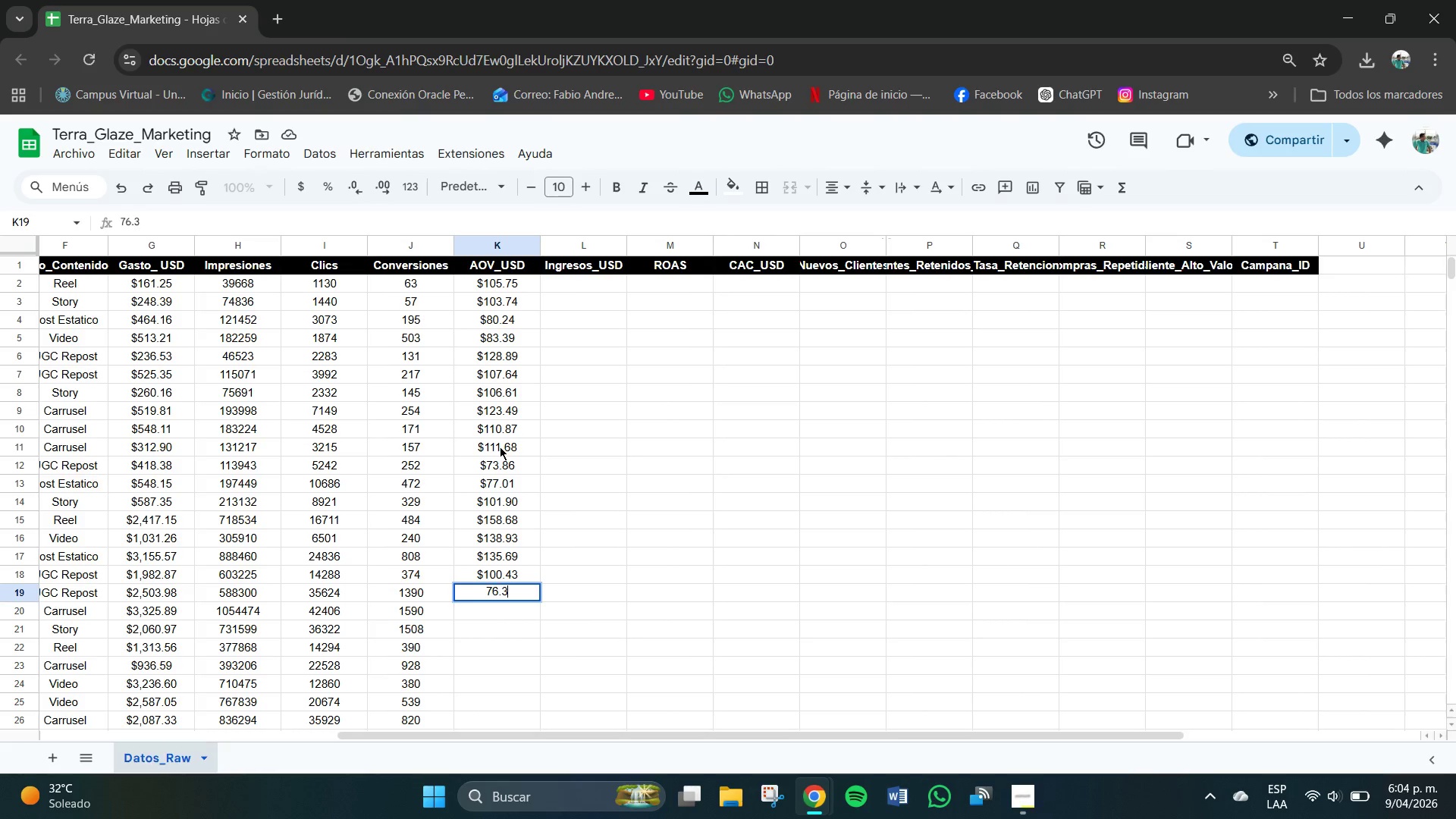 
key(Numpad8)
 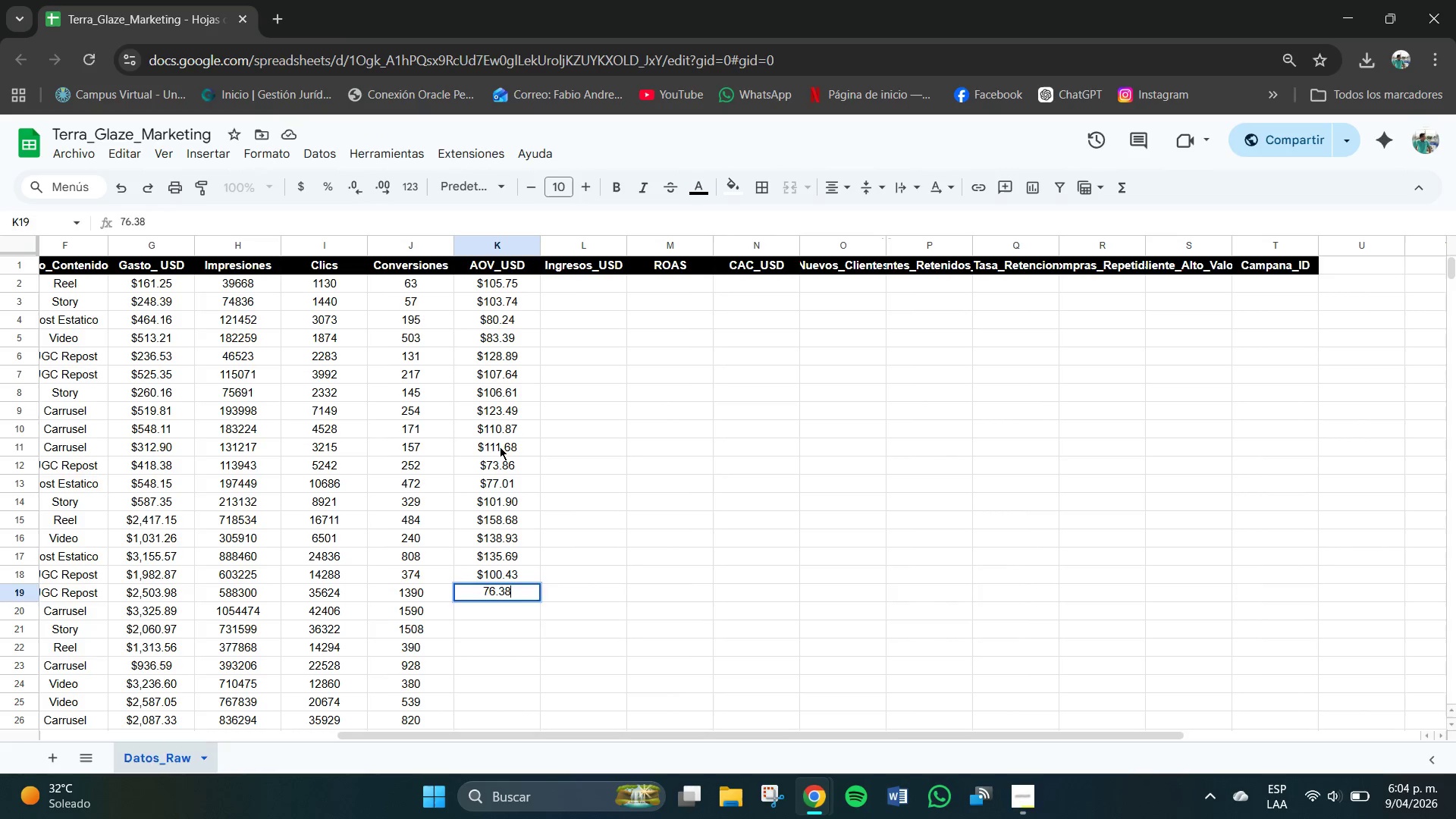 
key(NumpadEnter)
 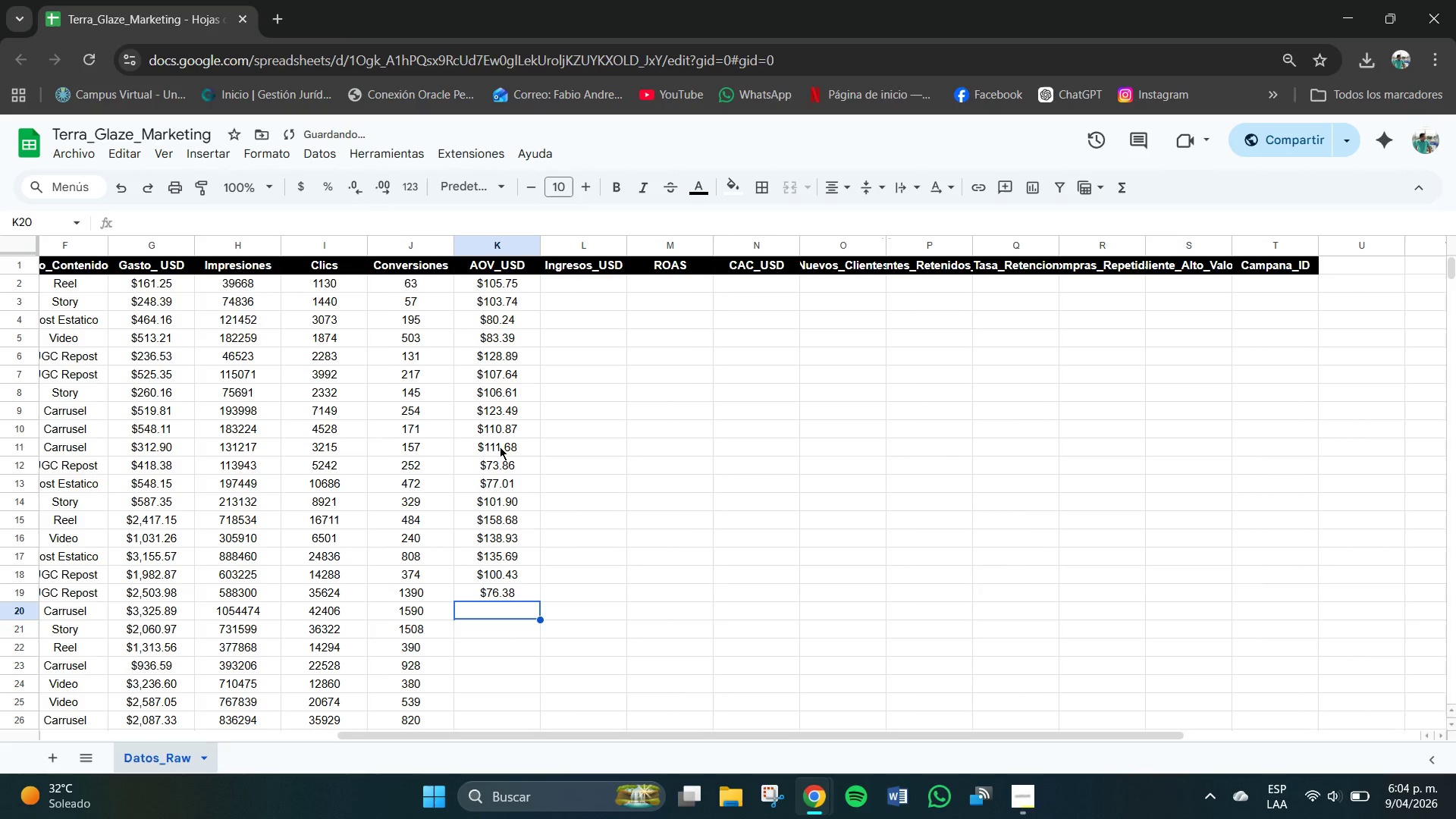 
key(Numpad1)
 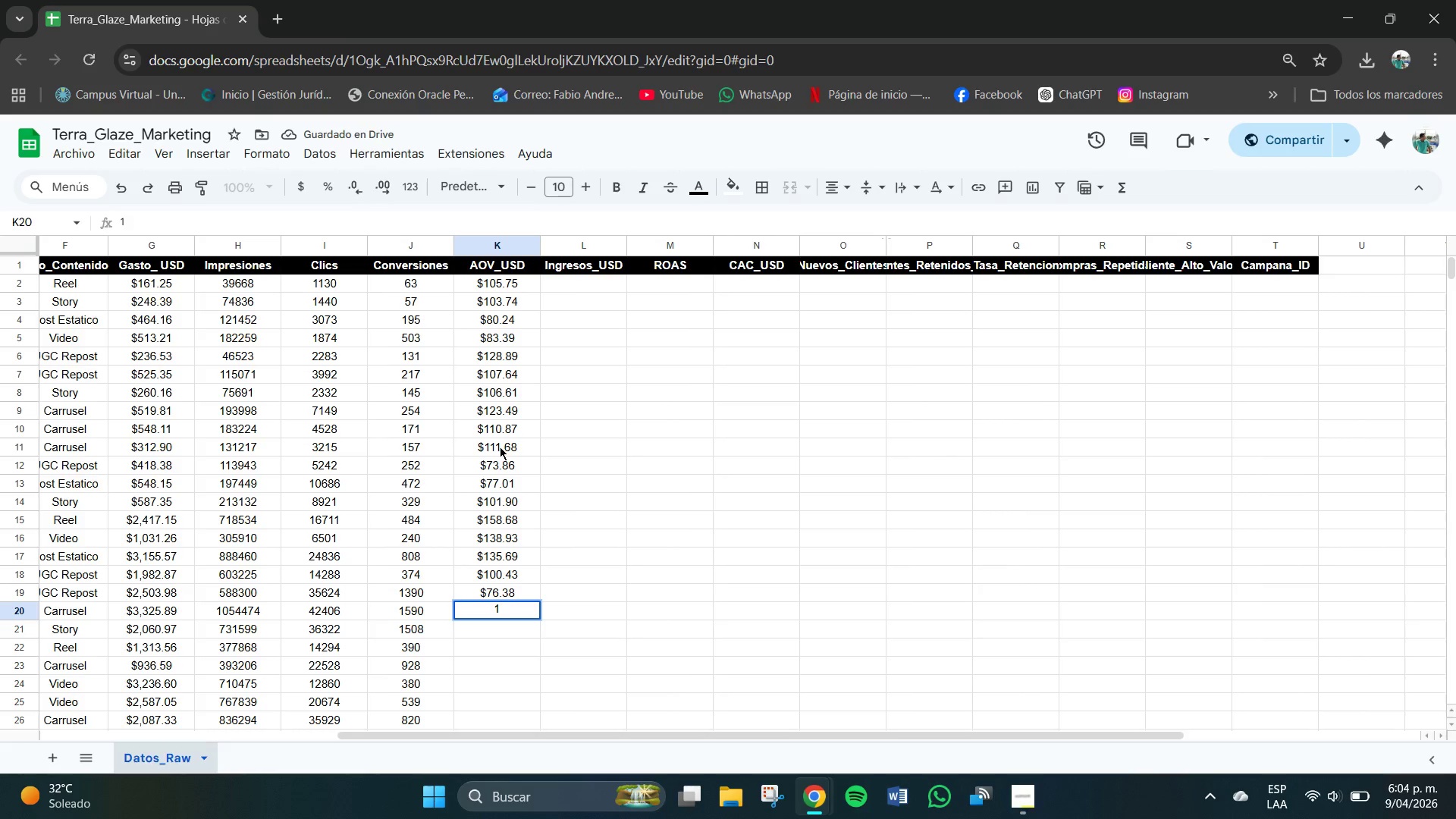 
key(Numpad4)
 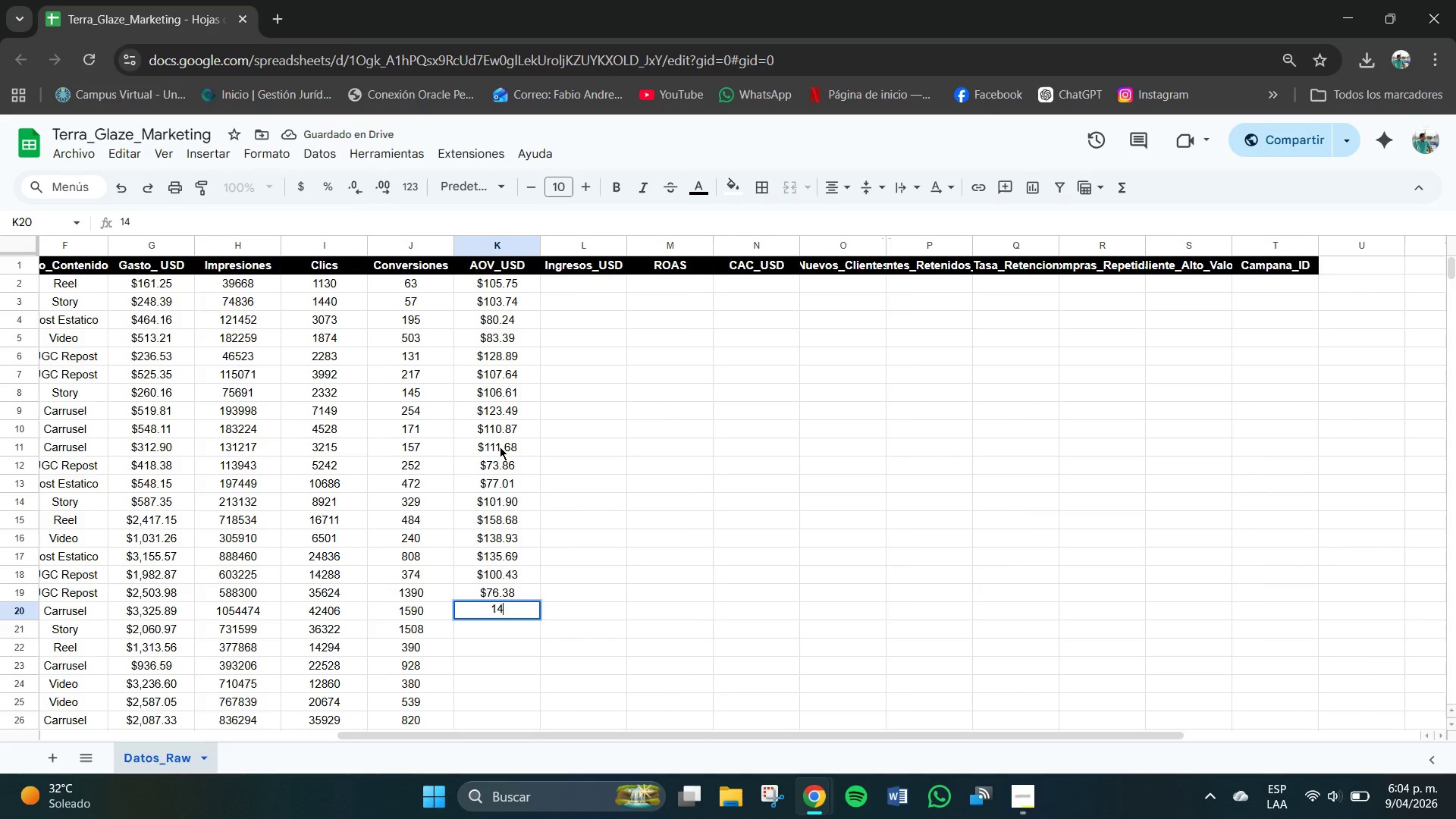 
key(Numpad2)
 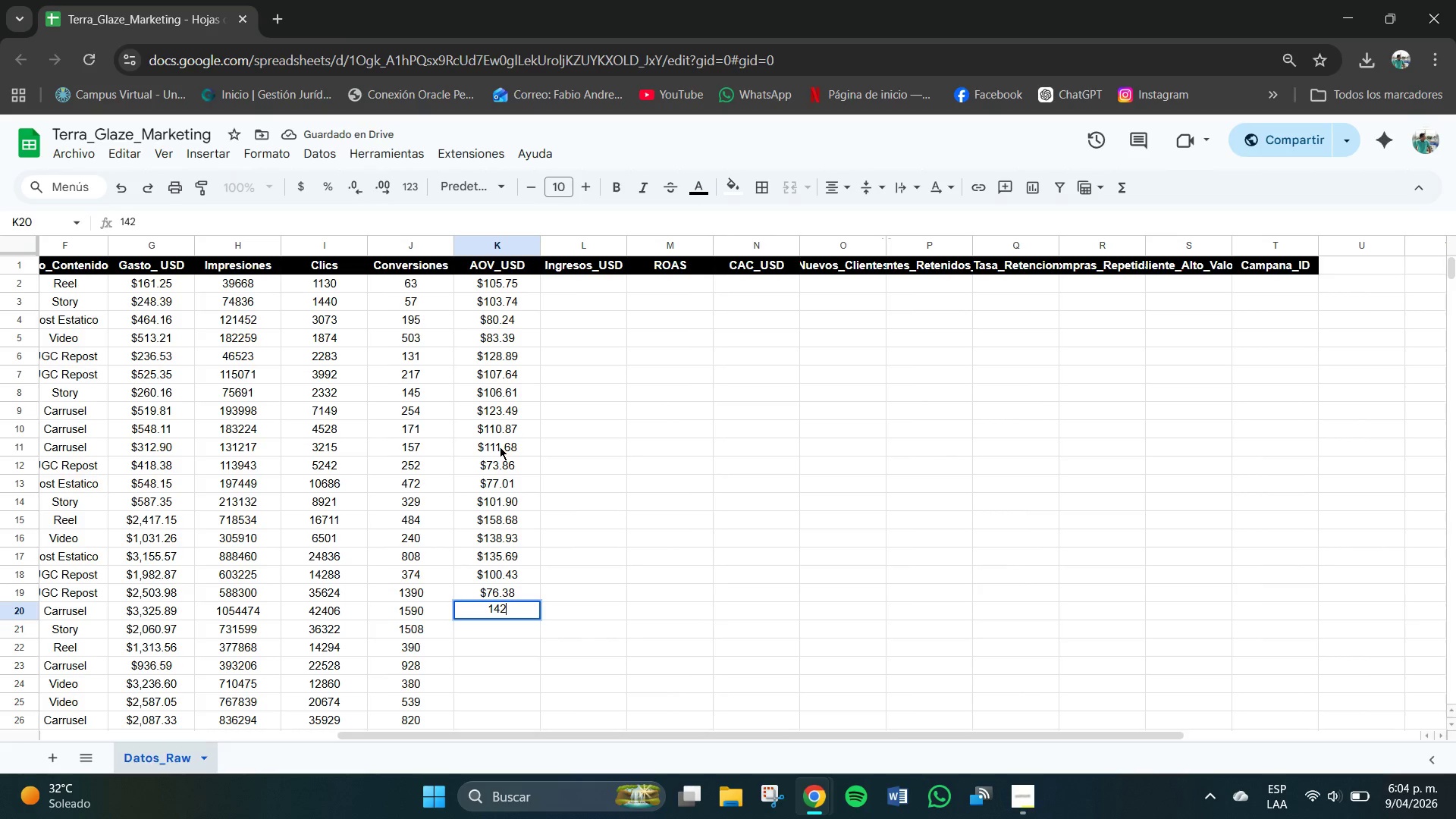 
key(NumpadDecimal)
 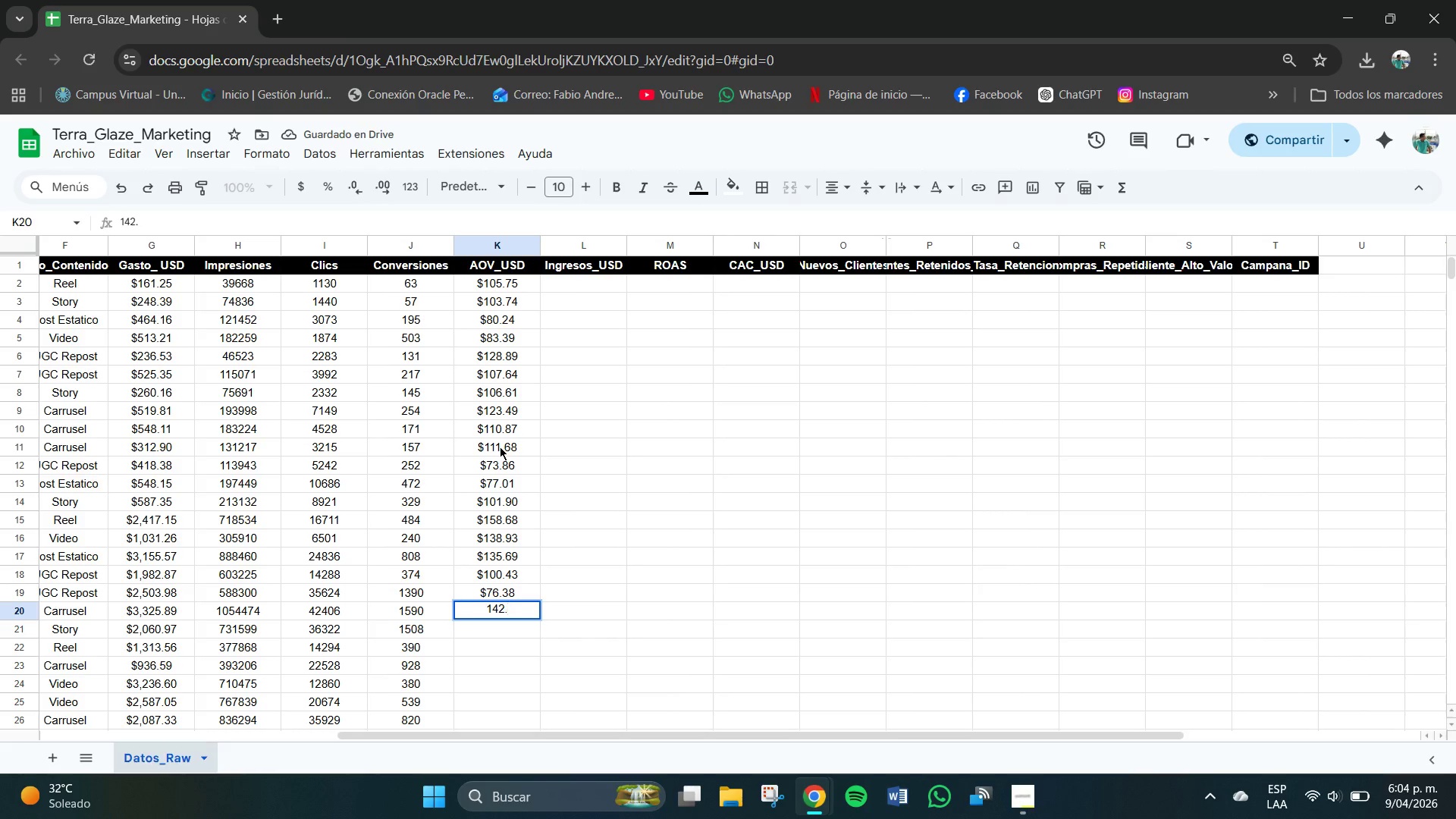 
key(Numpad6)
 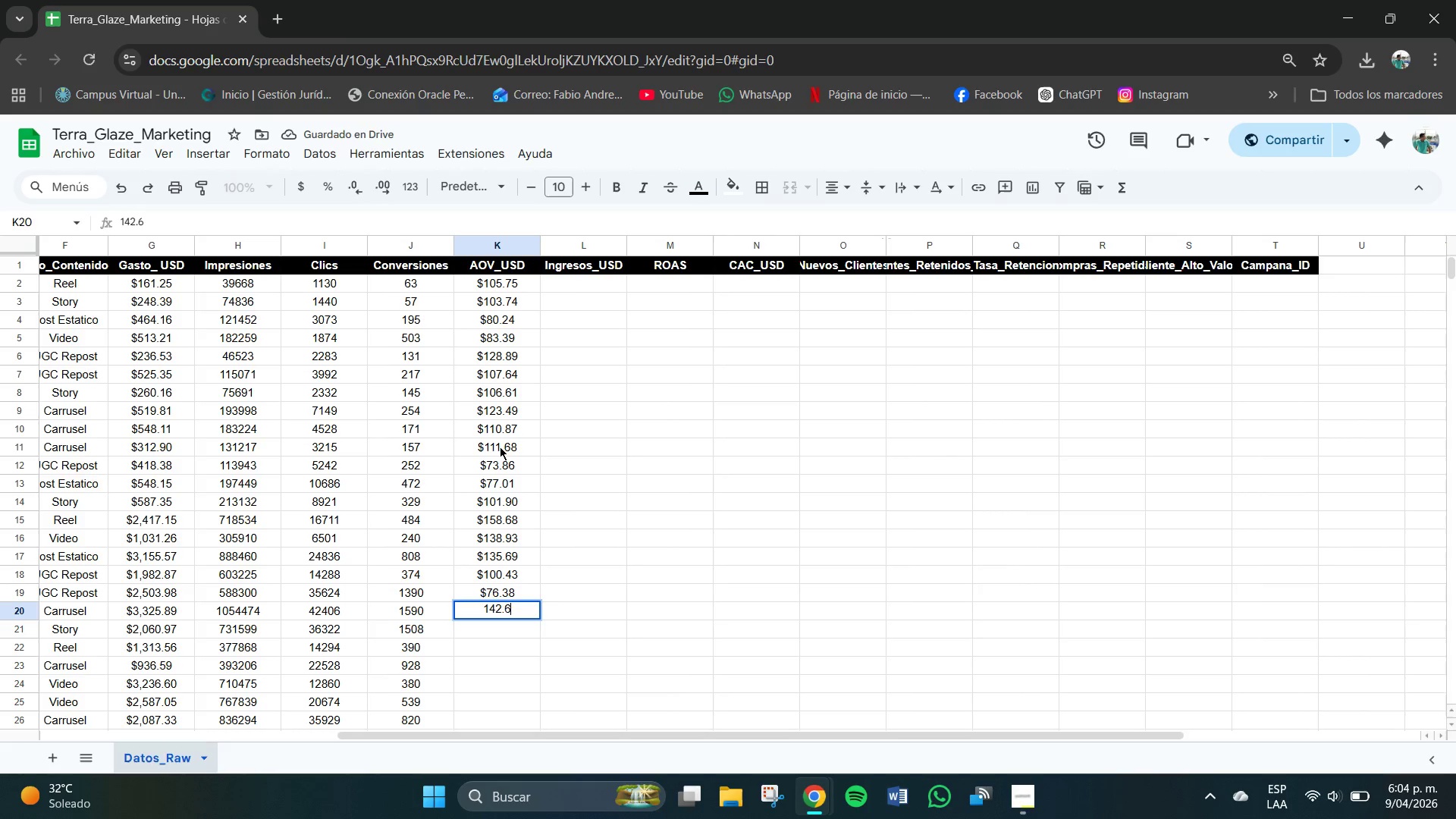 
key(Numpad7)
 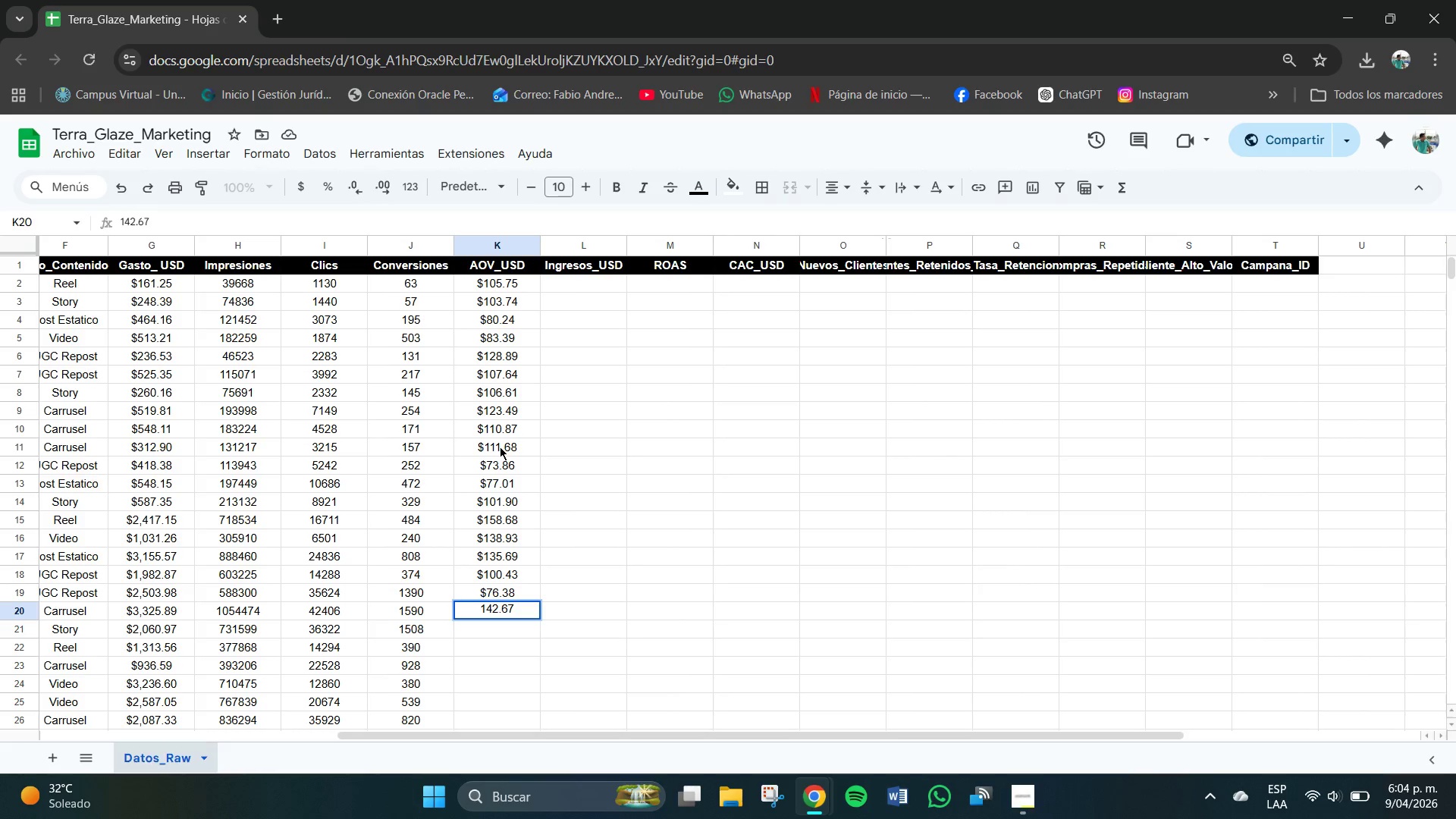 
key(NumpadEnter)
 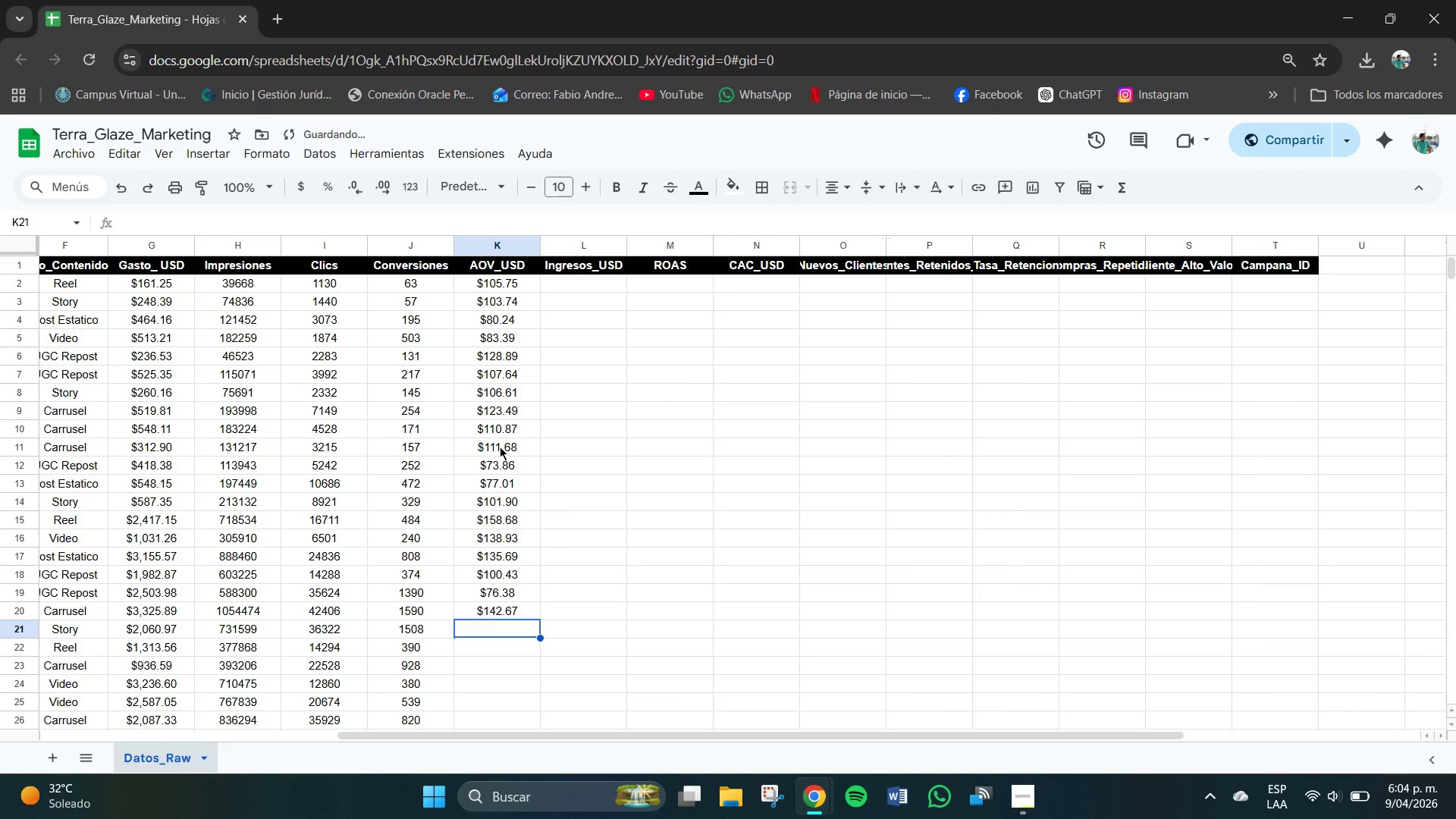 
key(Numpad7)
 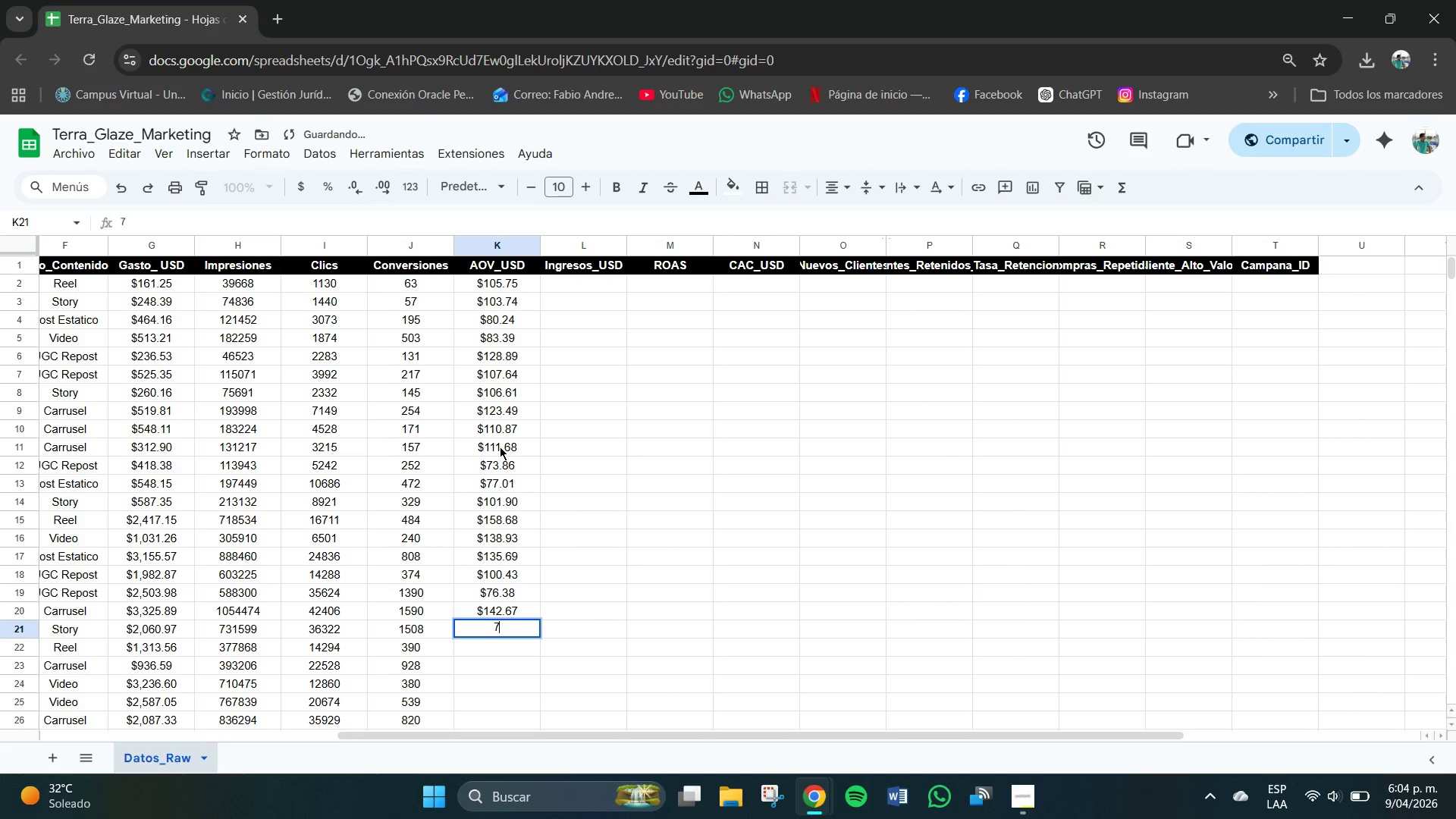 
key(Numpad8)
 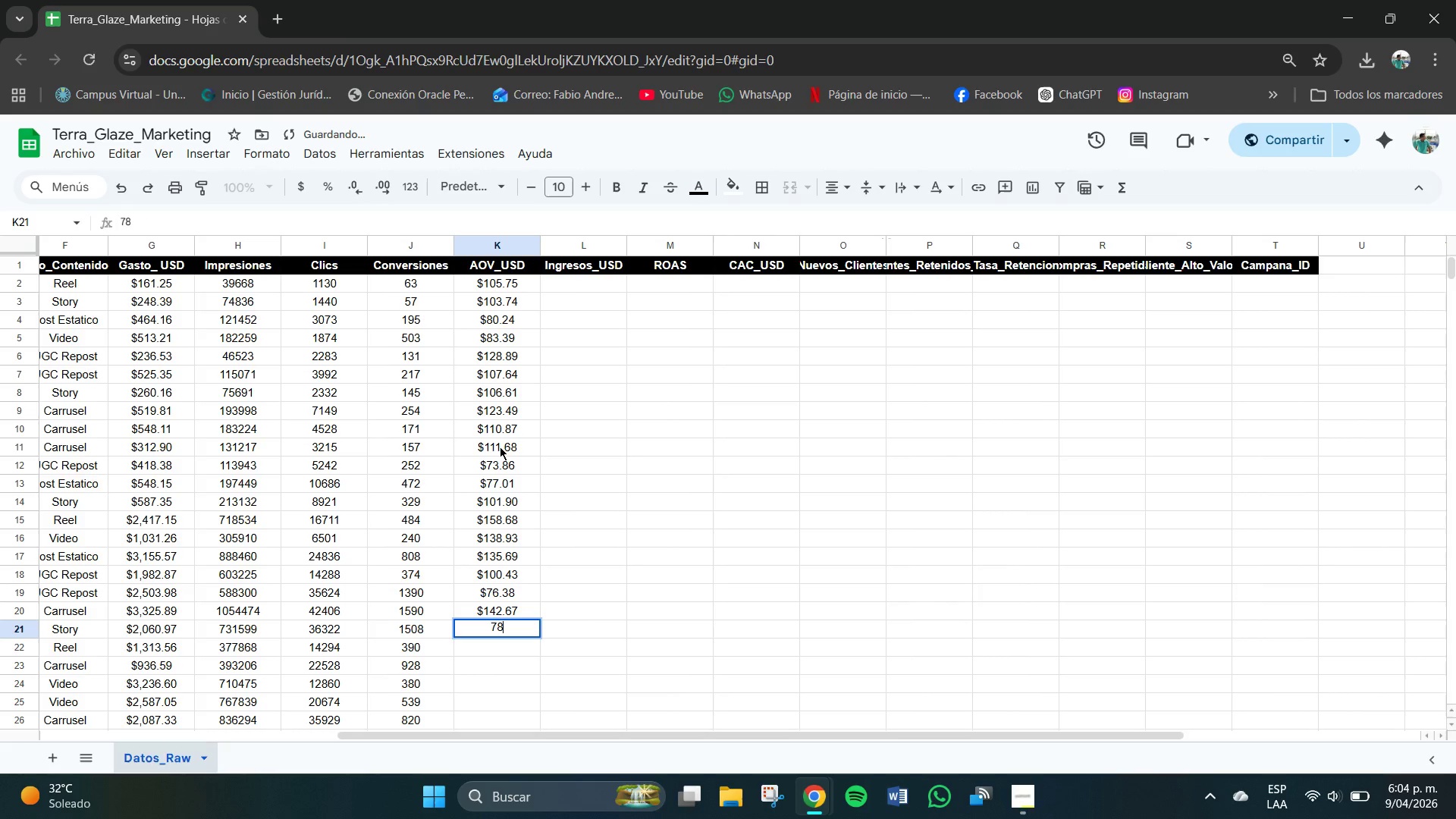 
key(NumpadDecimal)
 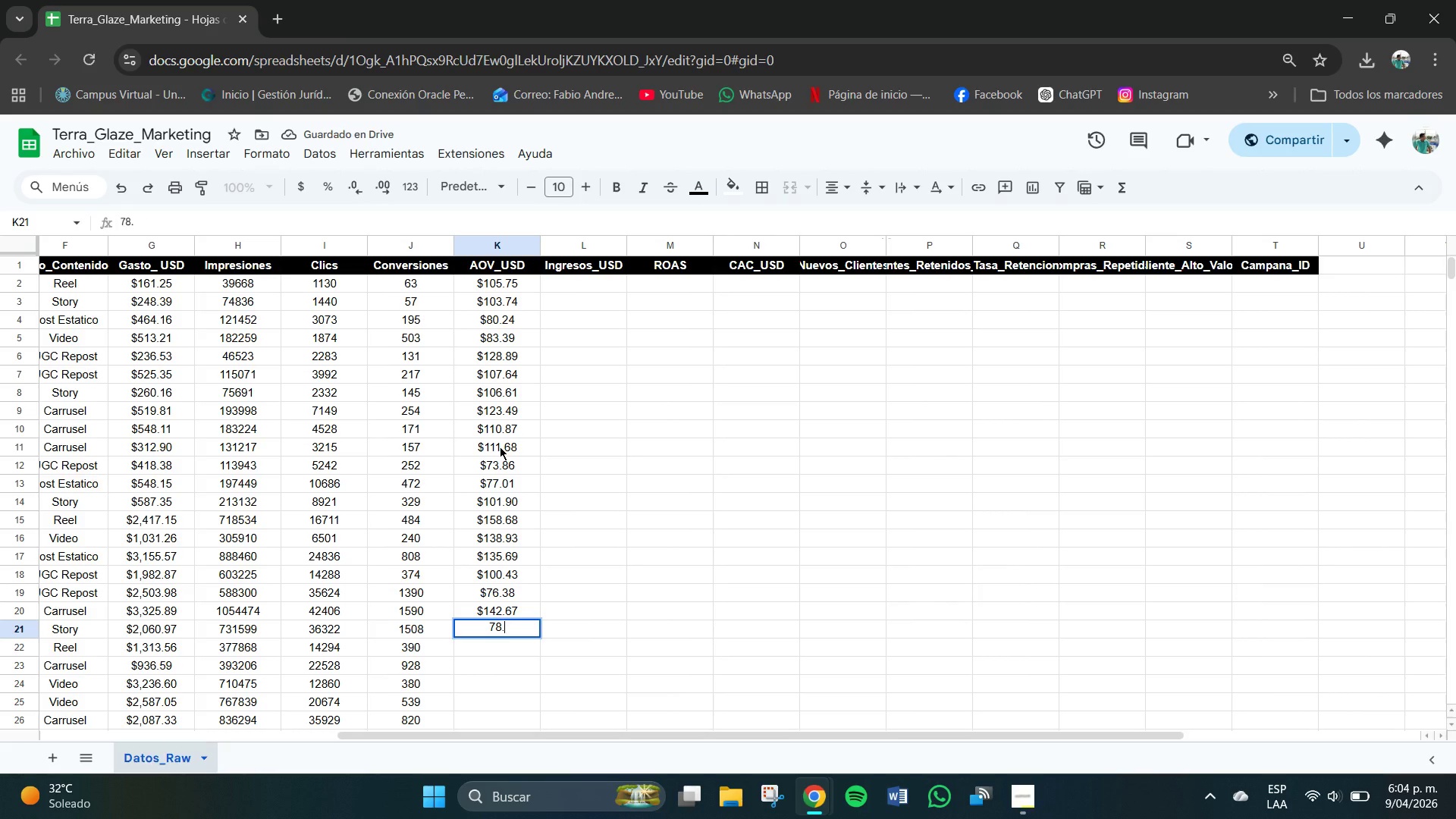 
key(Numpad8)
 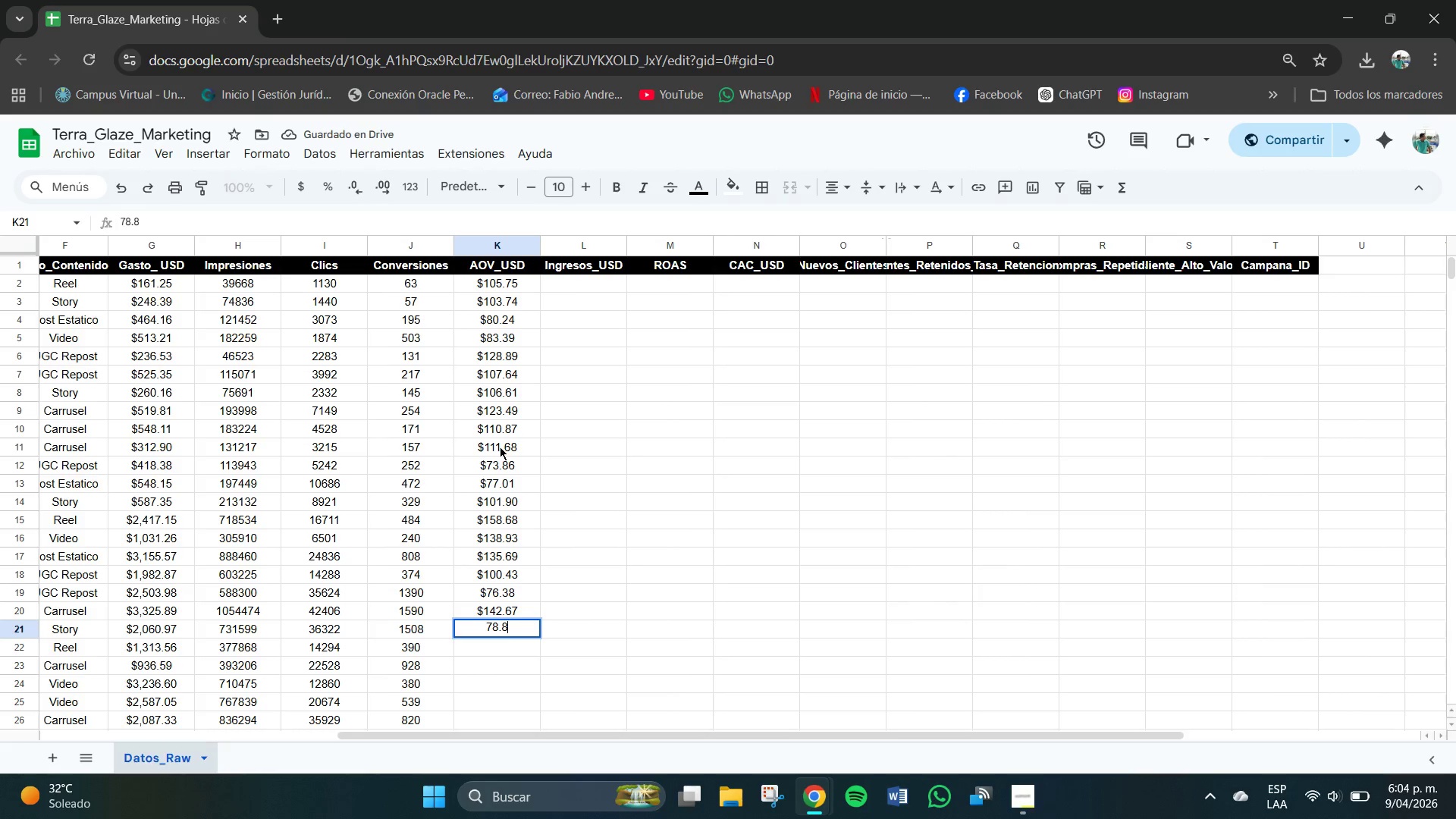 
key(Numpad6)
 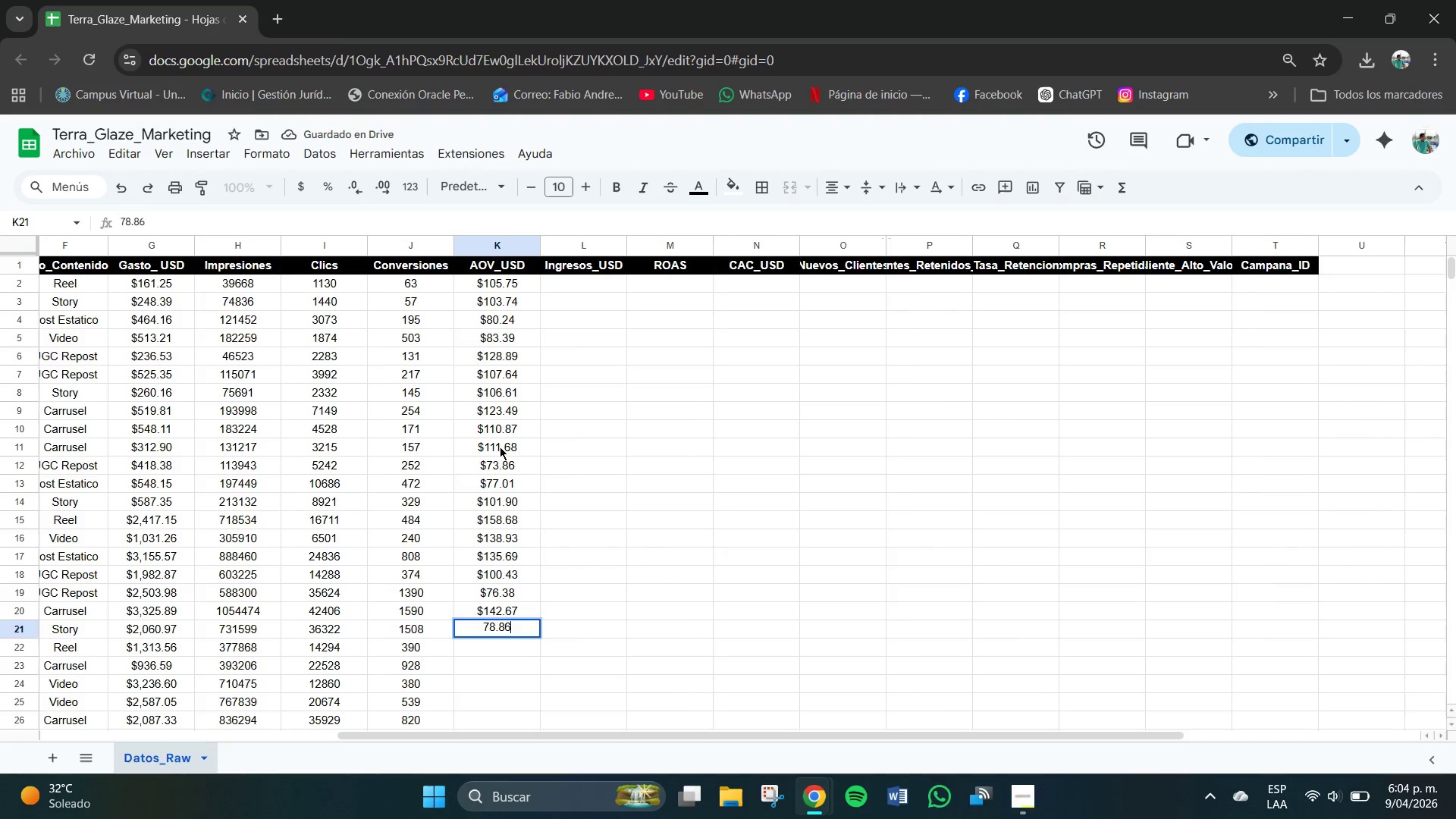 
key(NumpadEnter)
 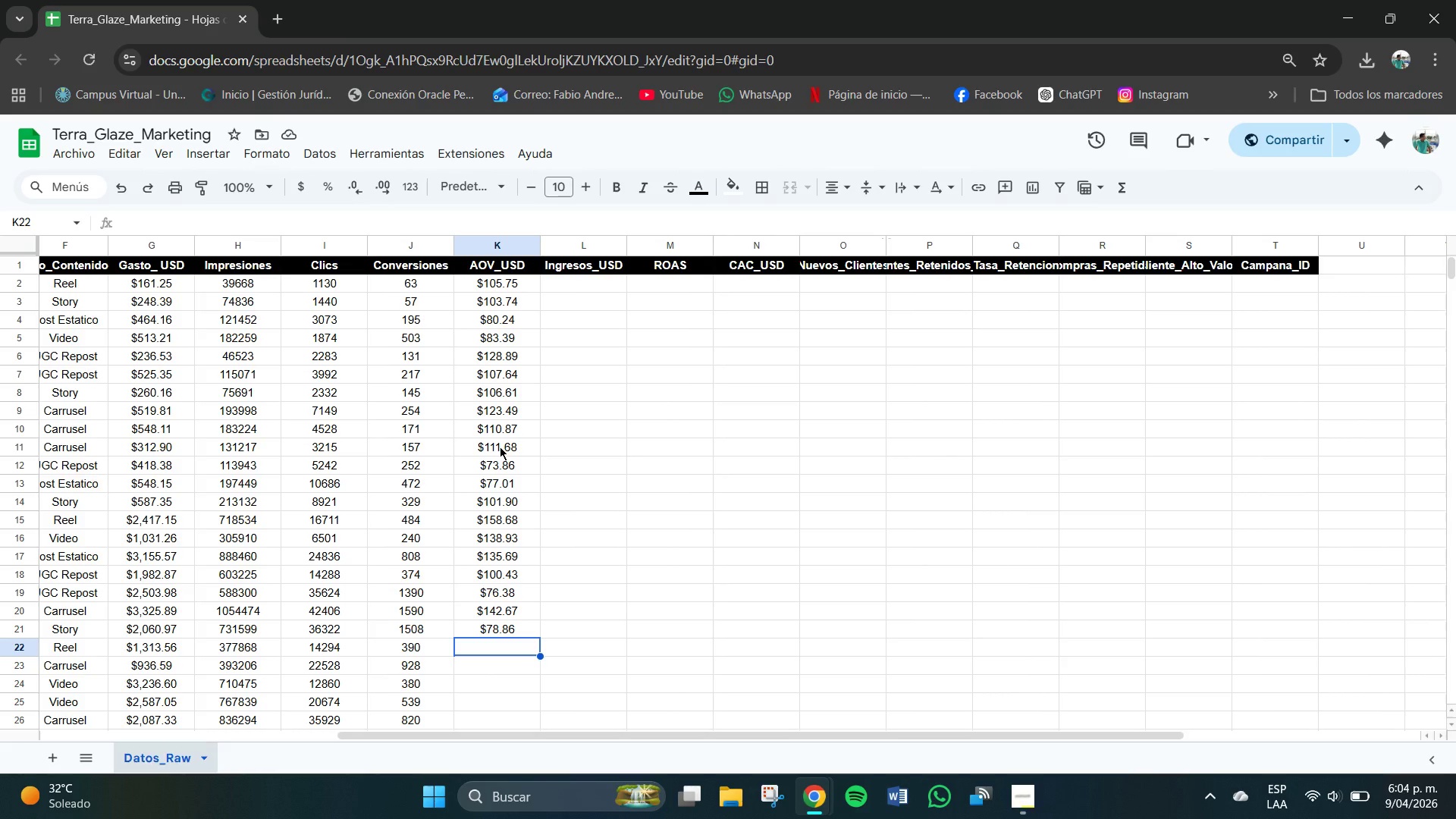 
wait(14.64)
 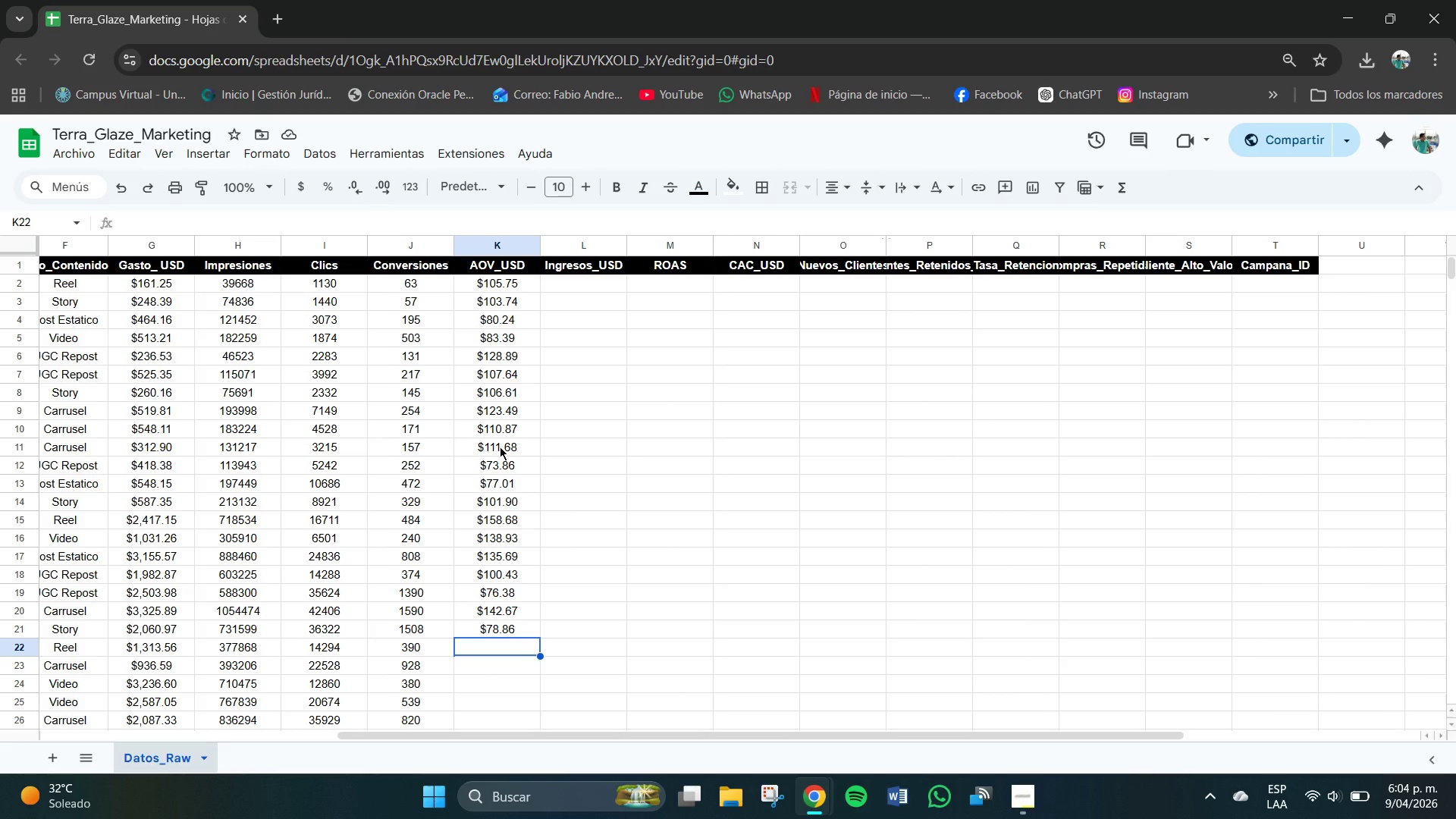 
left_click([500, 575])
 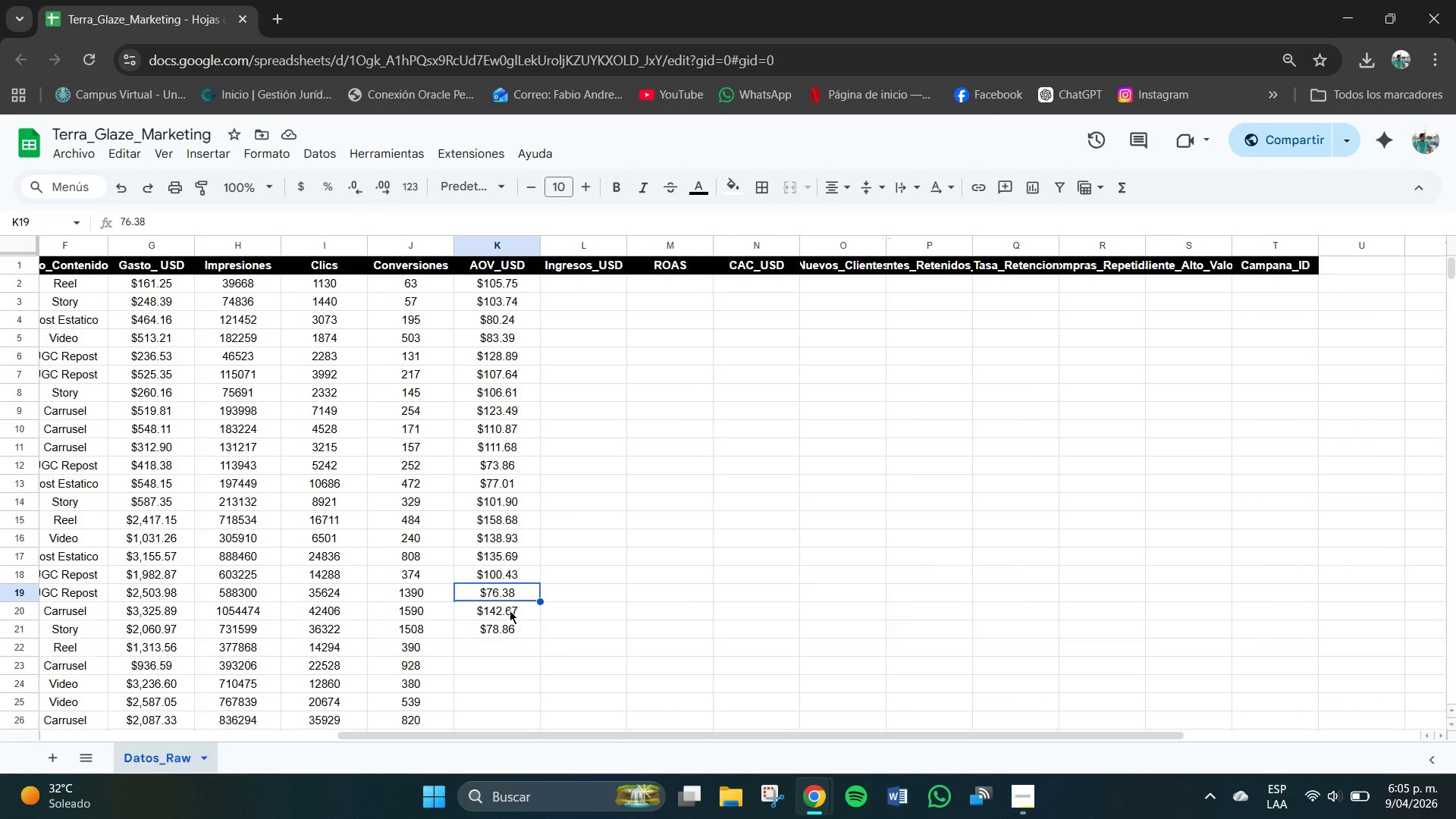 
wait(7.14)
 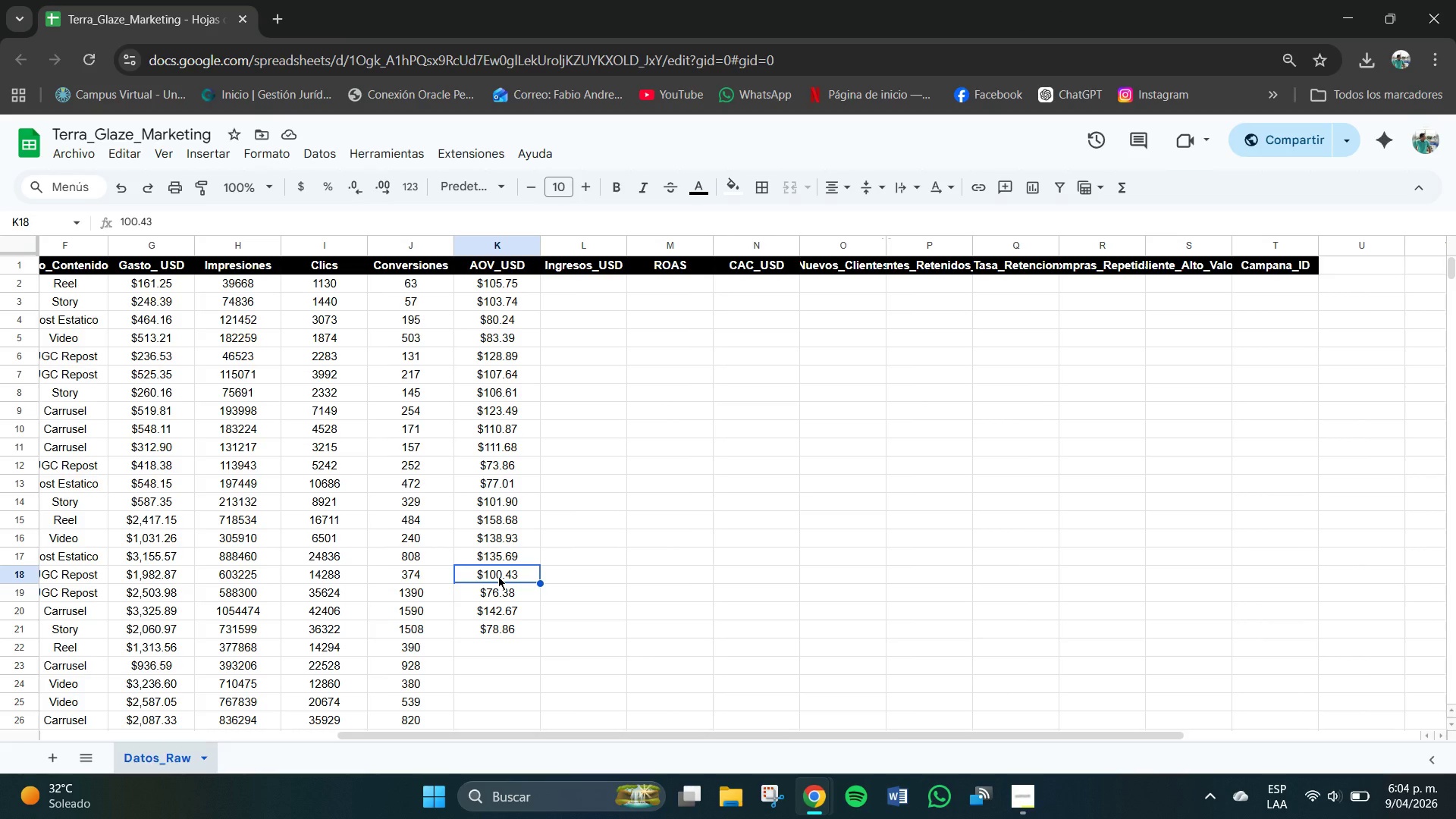 
left_click([510, 610])
 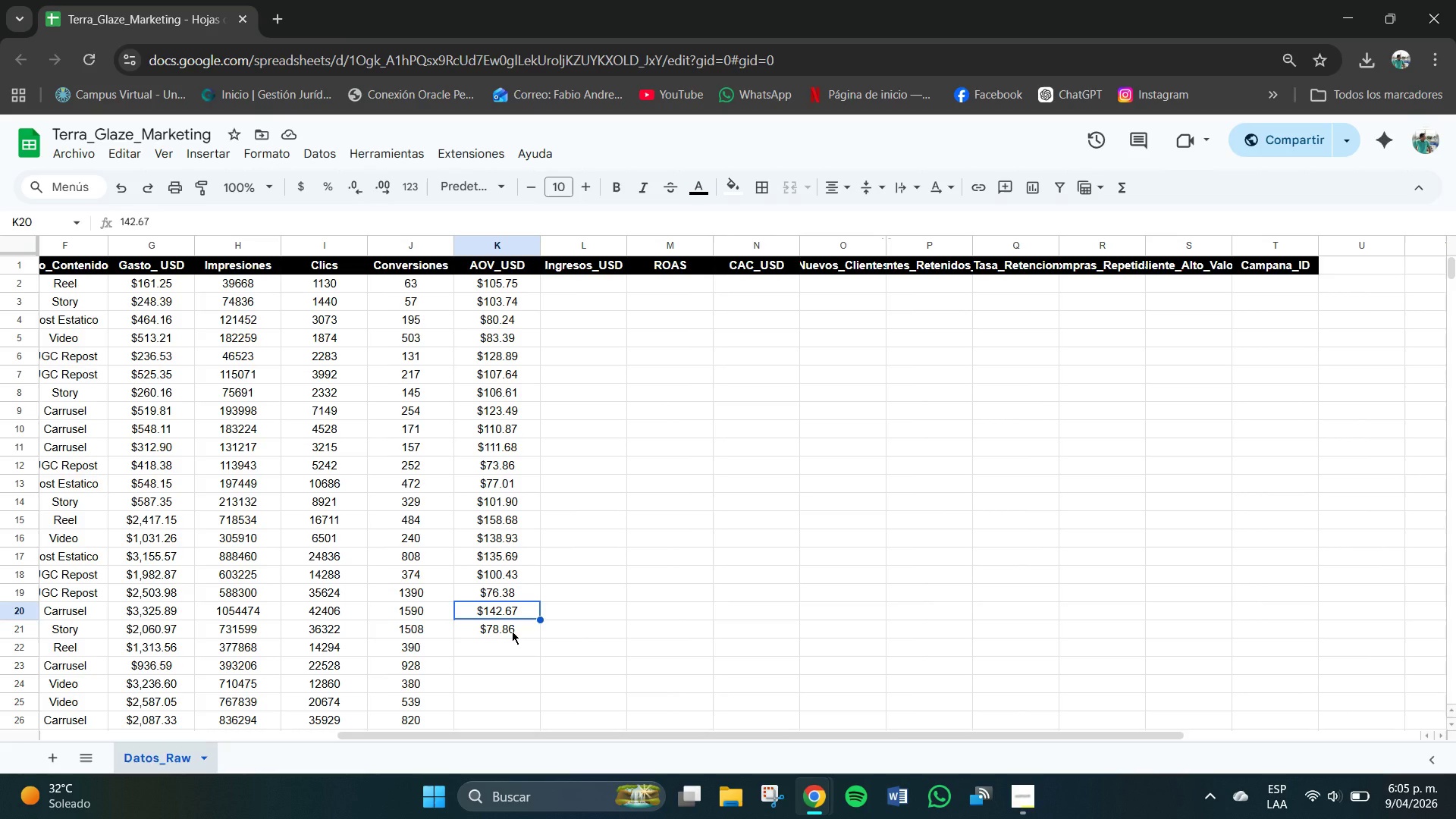 
left_click([512, 632])
 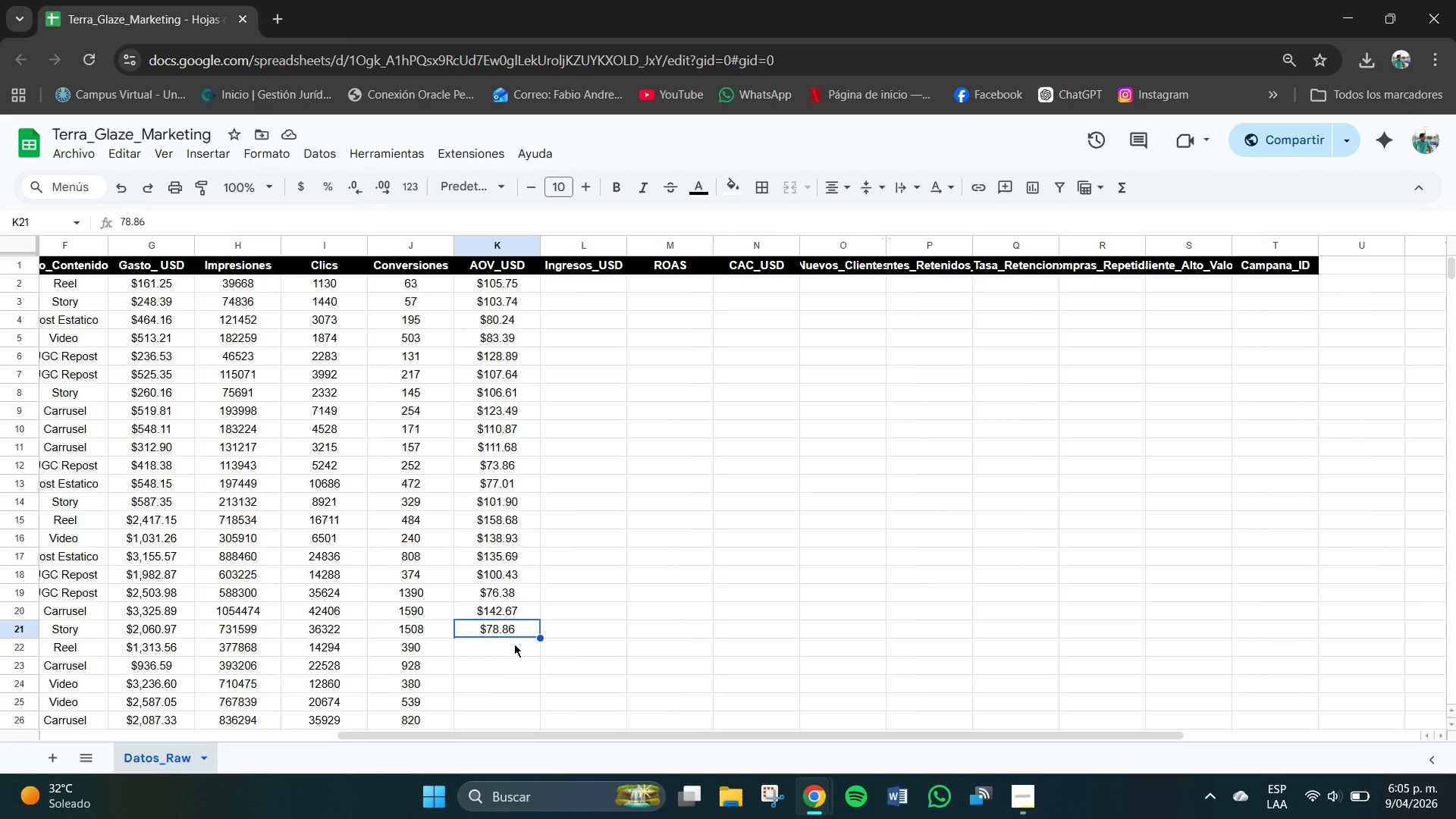 
left_click([514, 644])
 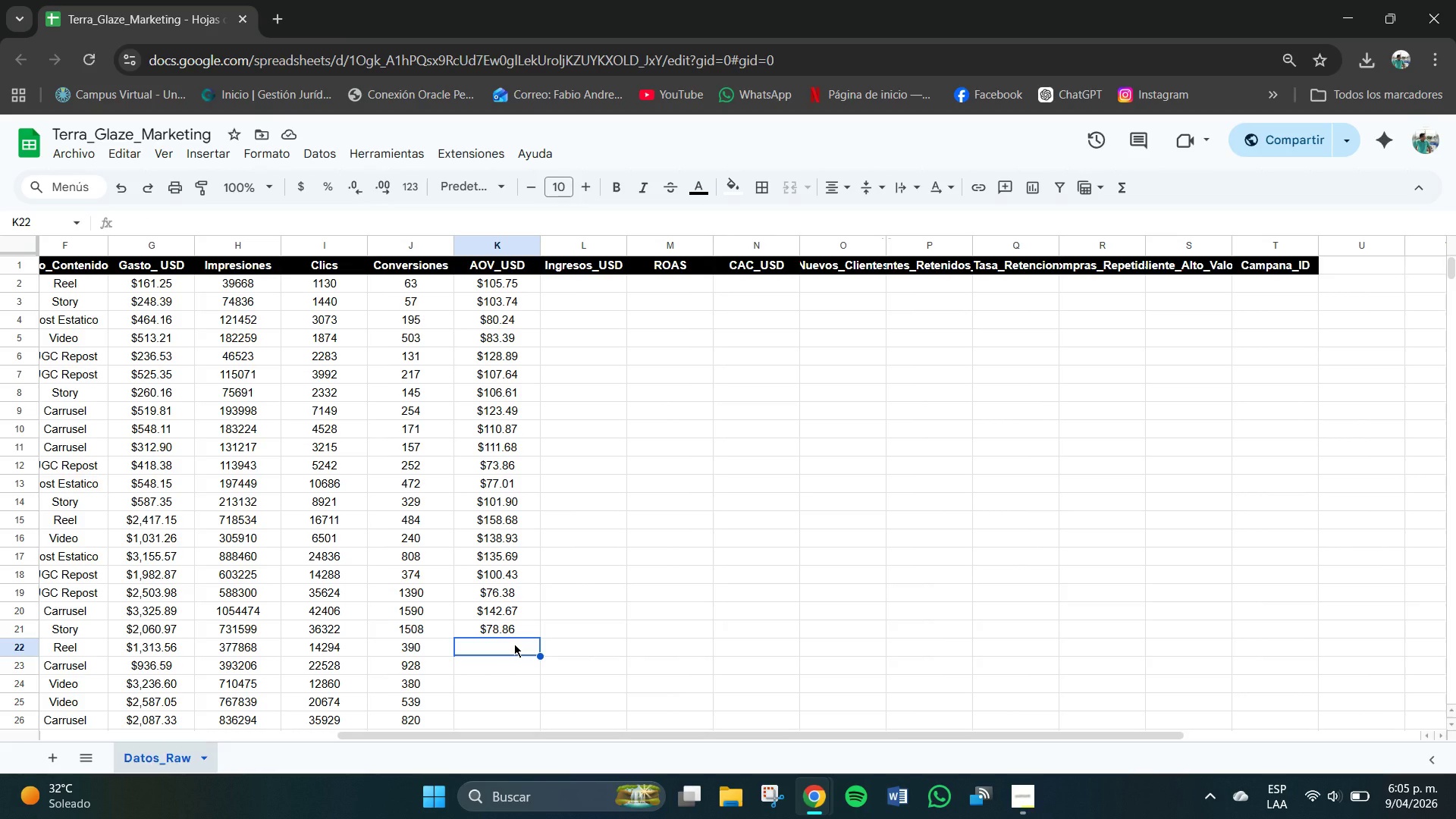 
key(Numpad9)
 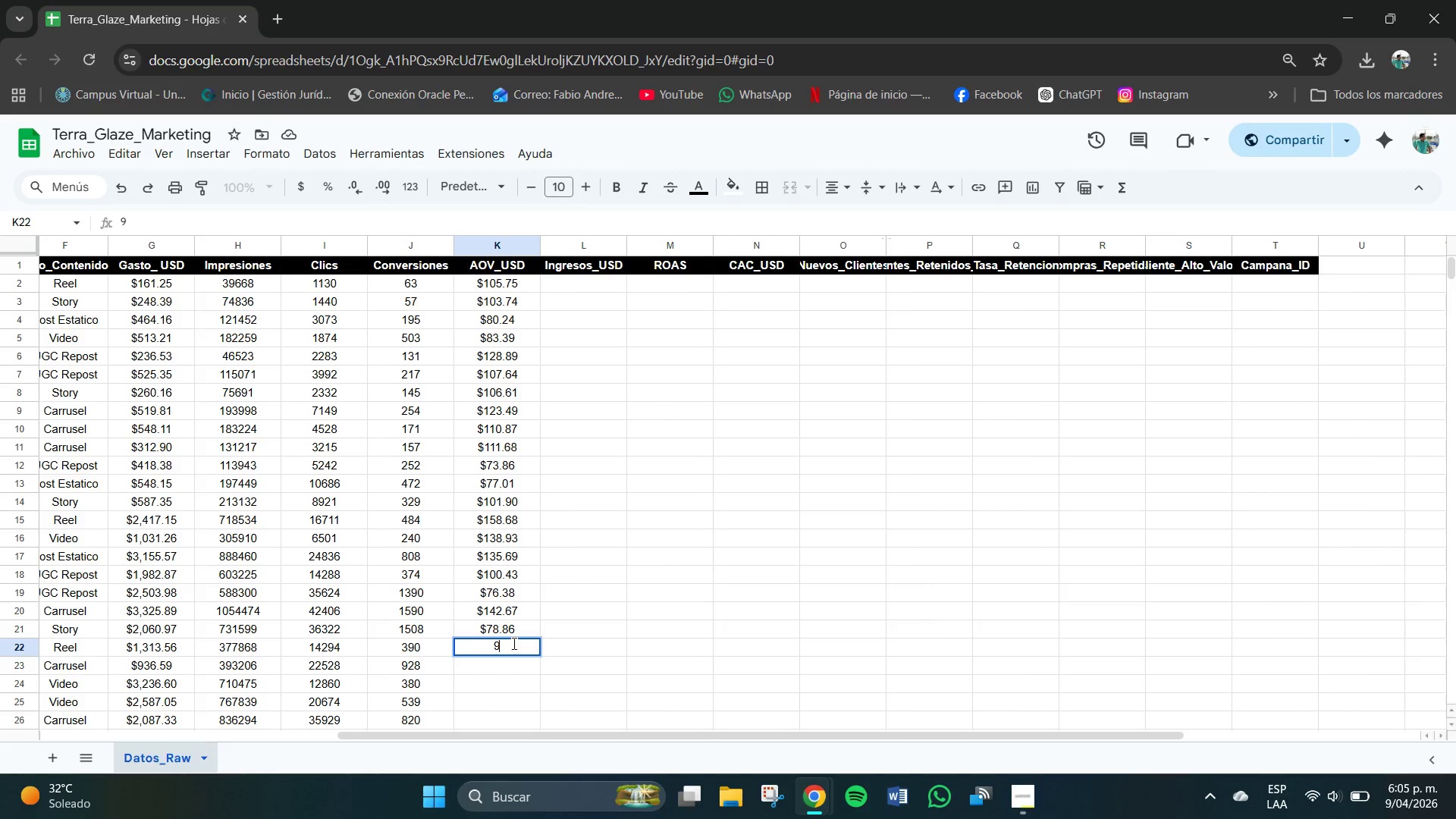 
key(Numpad2)
 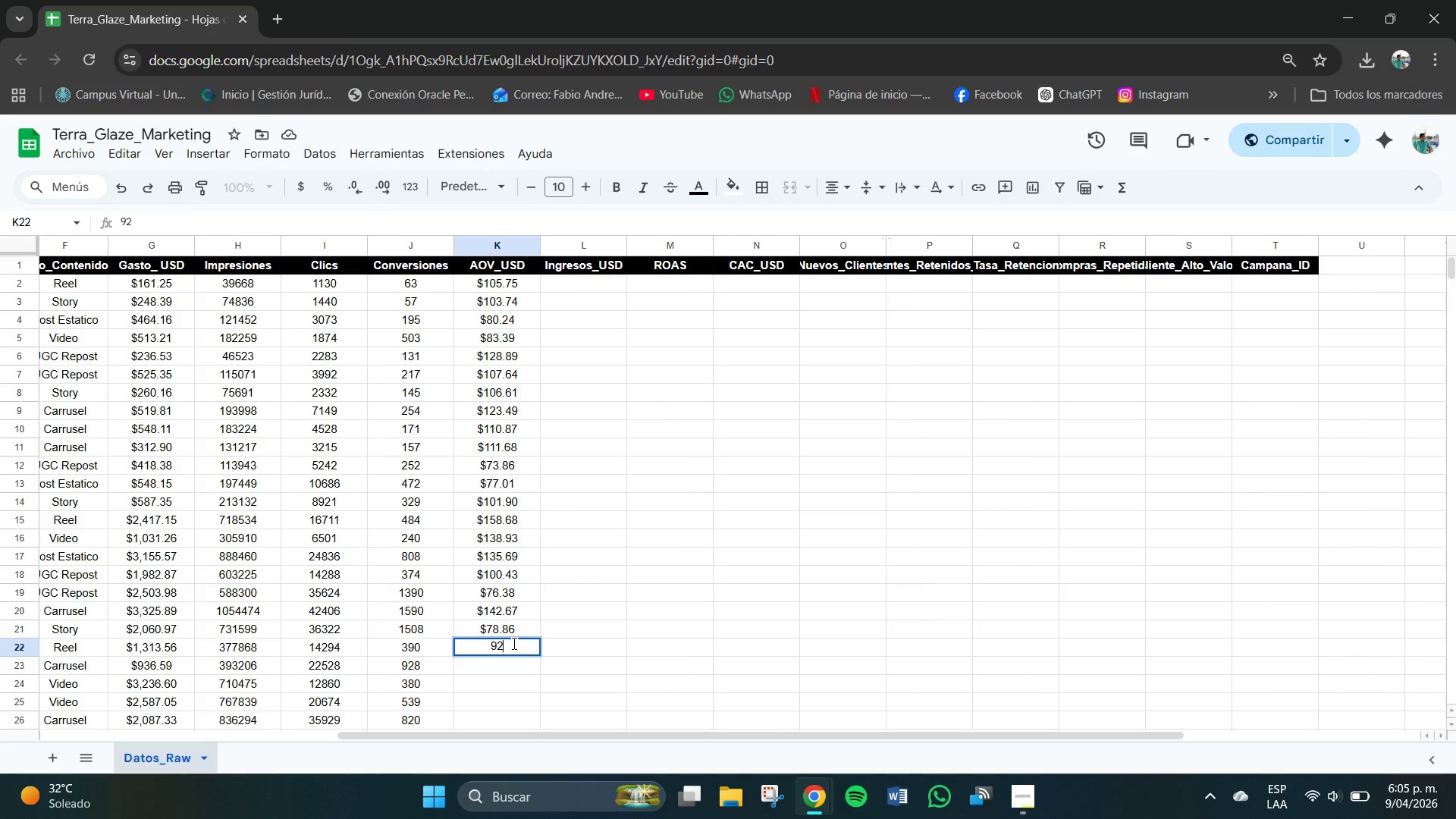 
key(NumpadDecimal)
 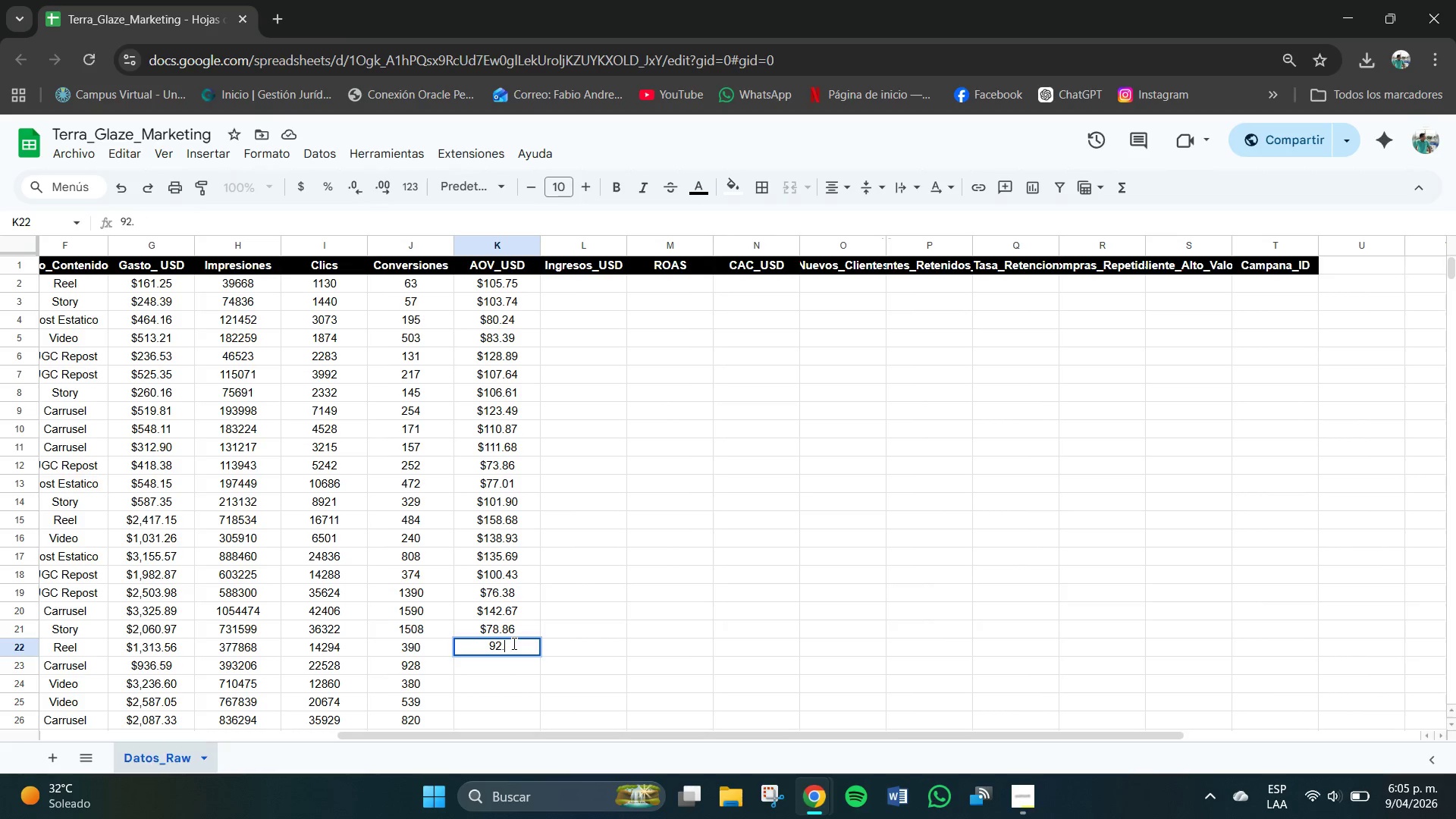 
key(Numpad4)
 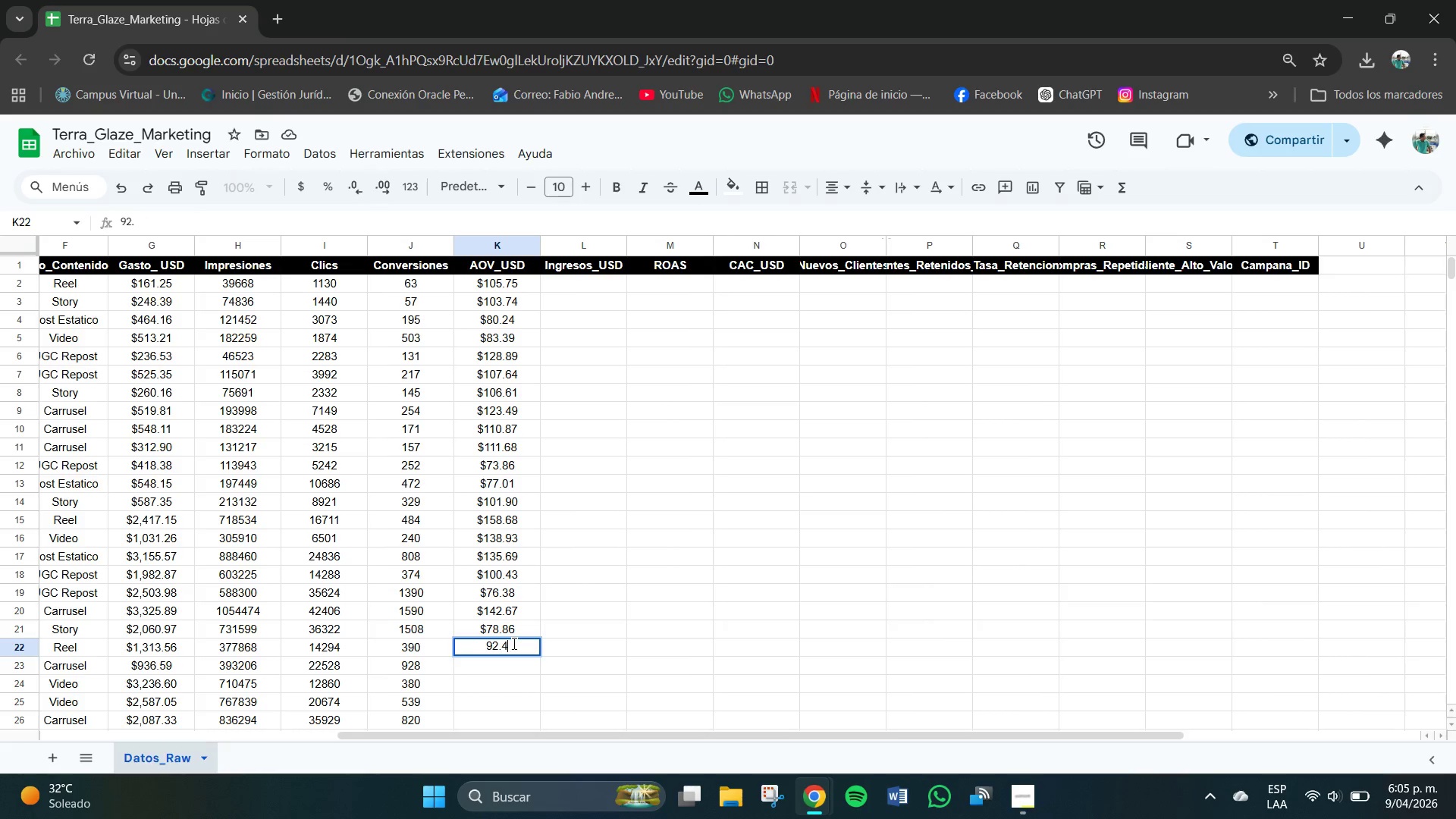 
key(Numpad8)
 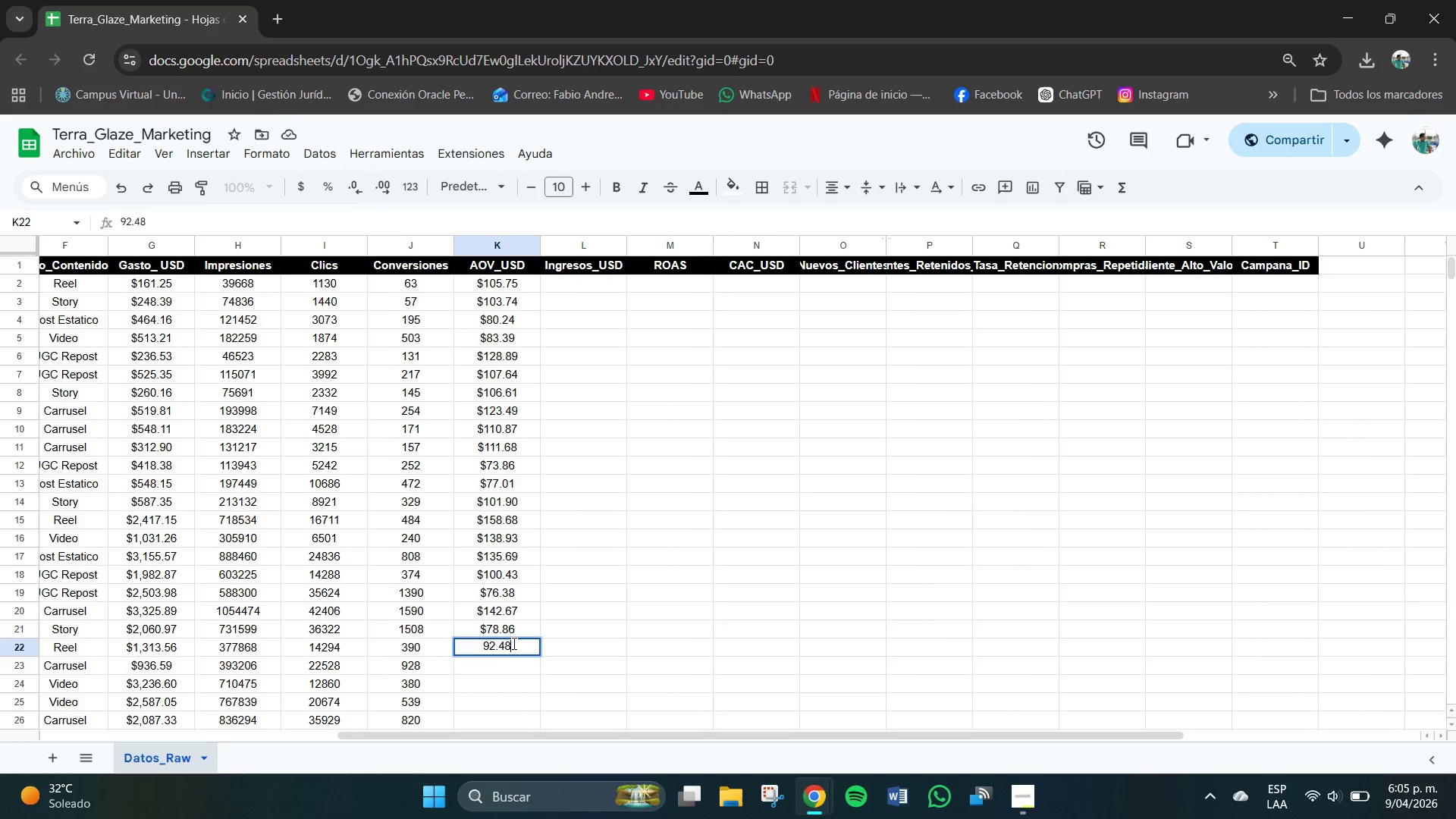 
key(NumpadEnter)
 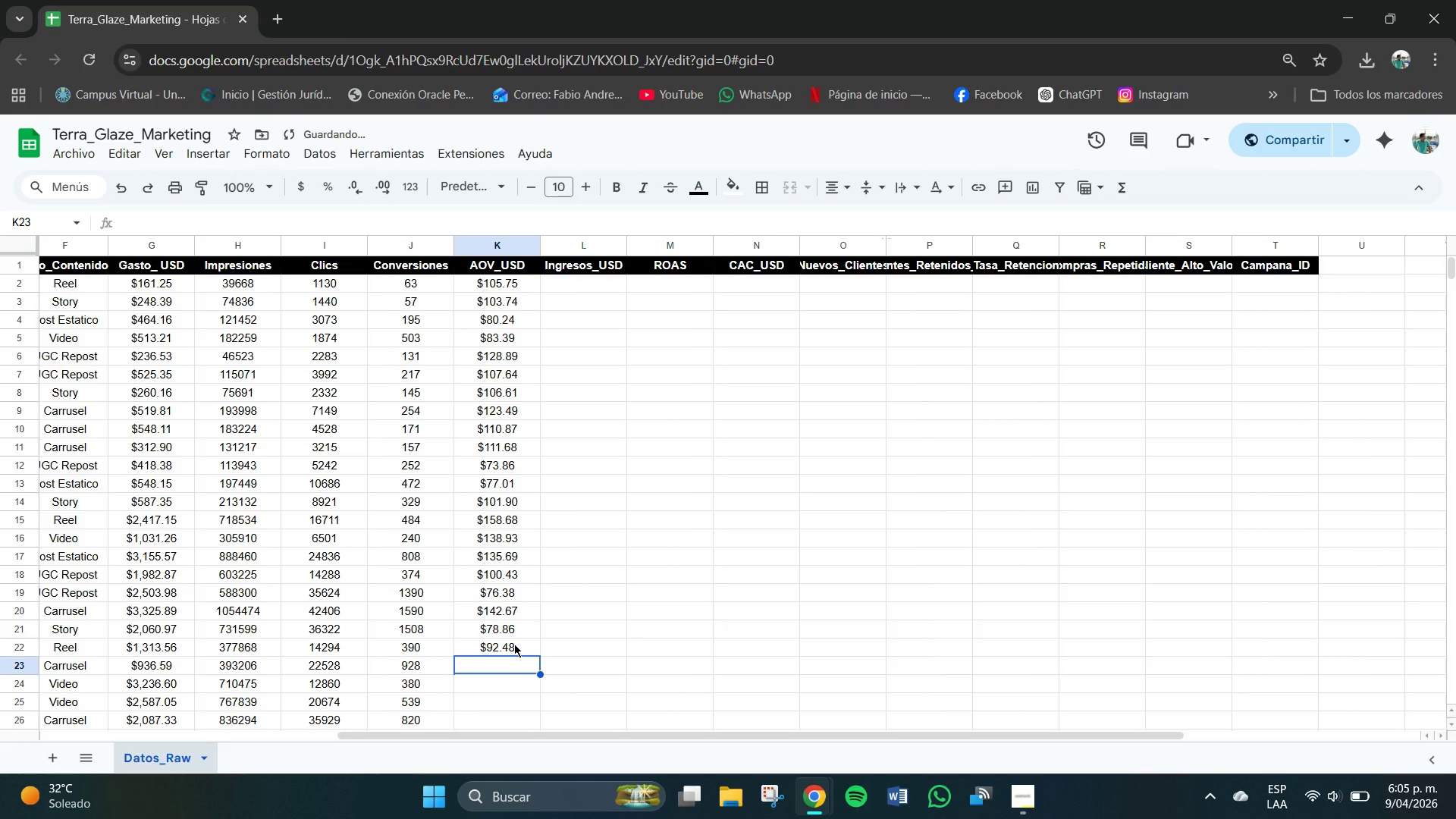 
key(Numpad1)
 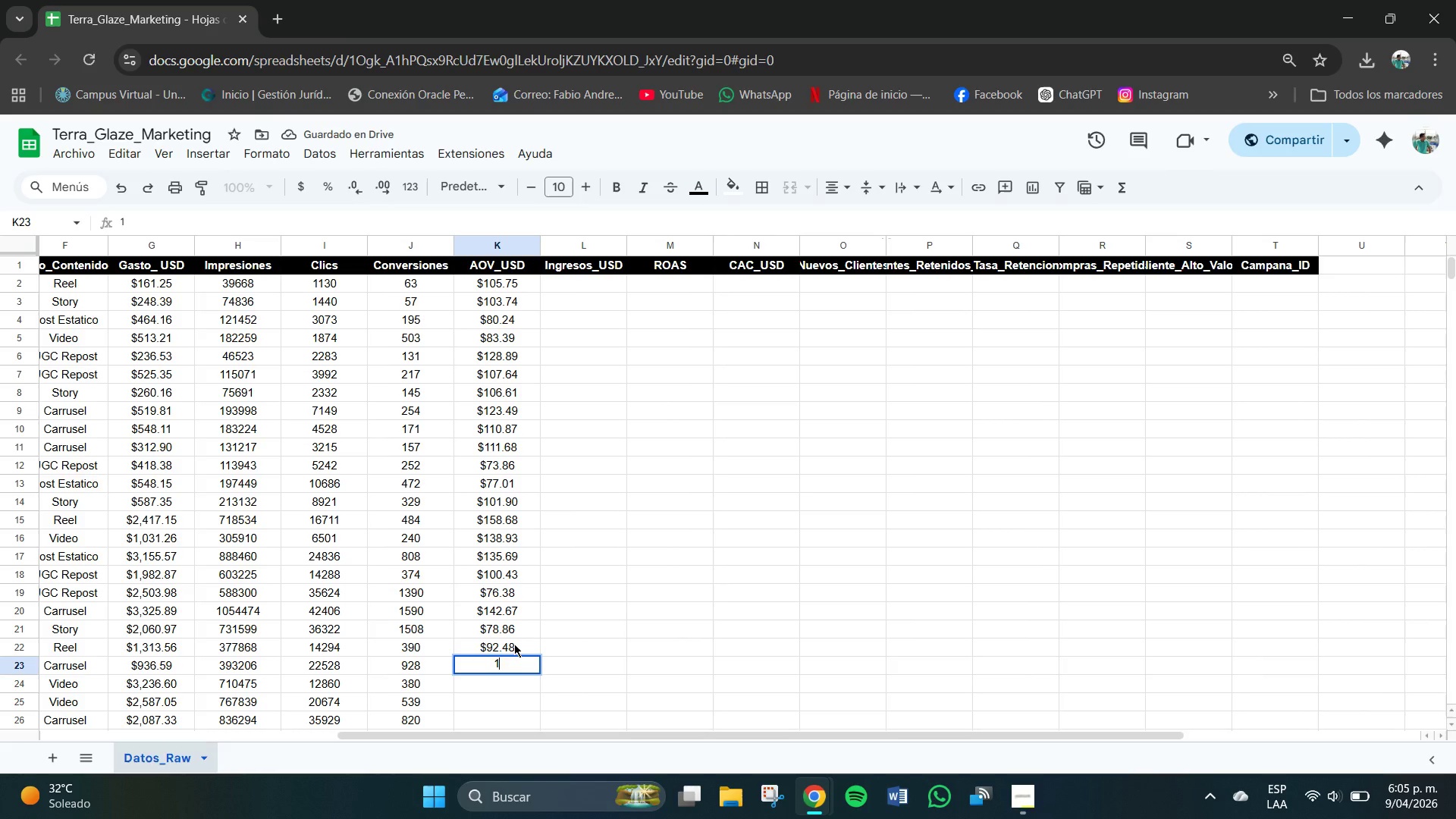 
key(Numpad6)
 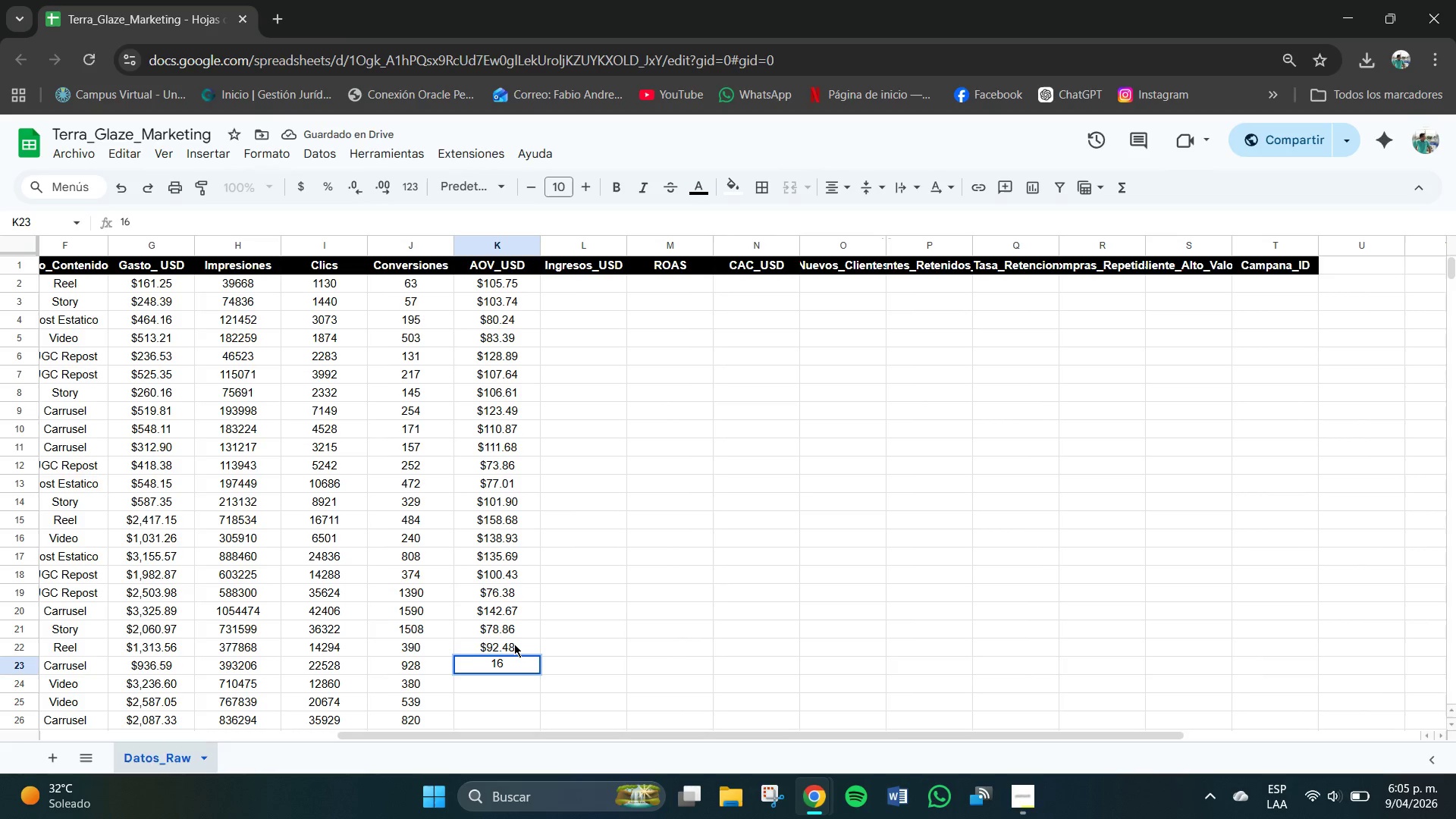 
key(Backspace)
 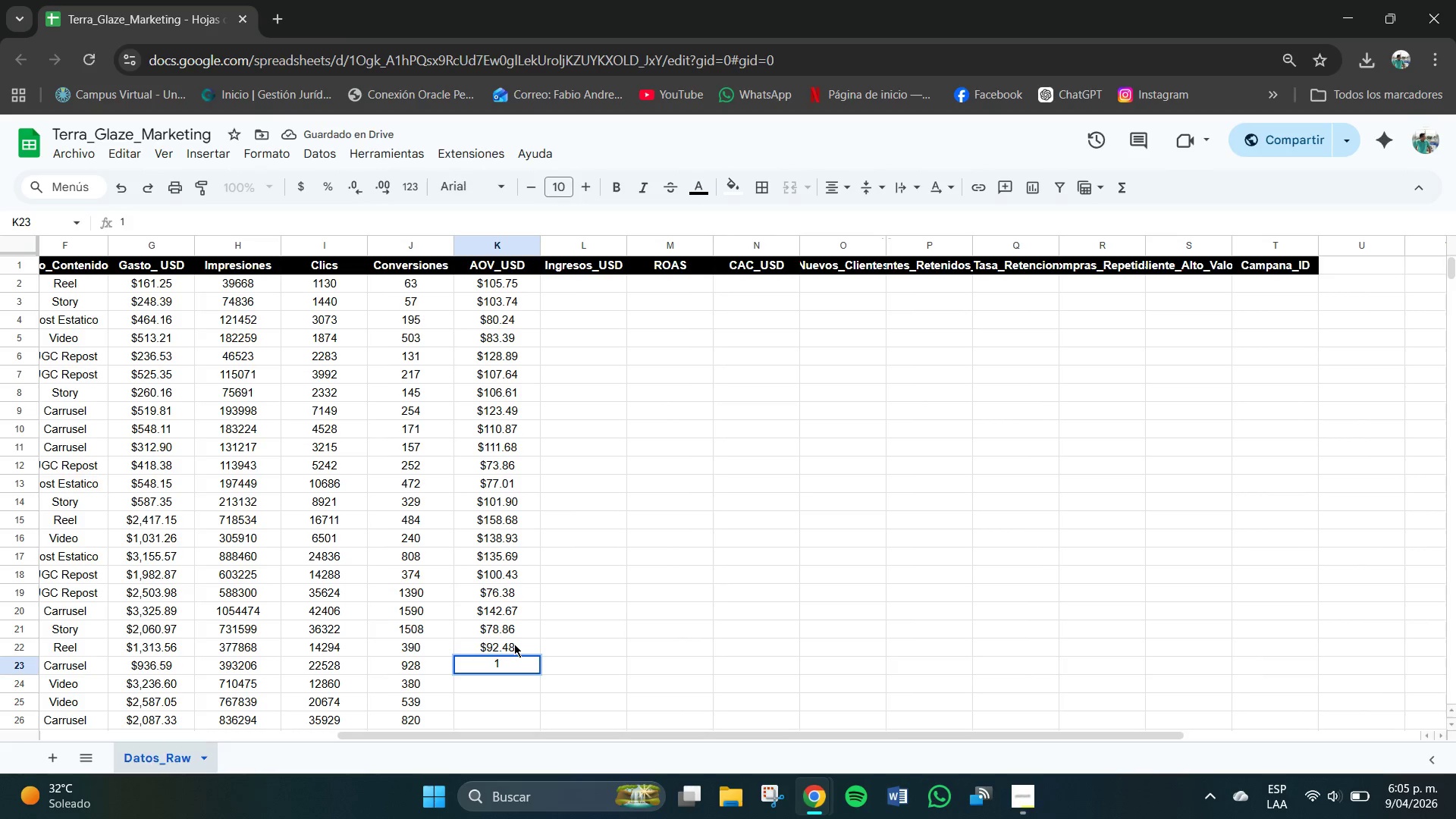 
key(Numpad5)
 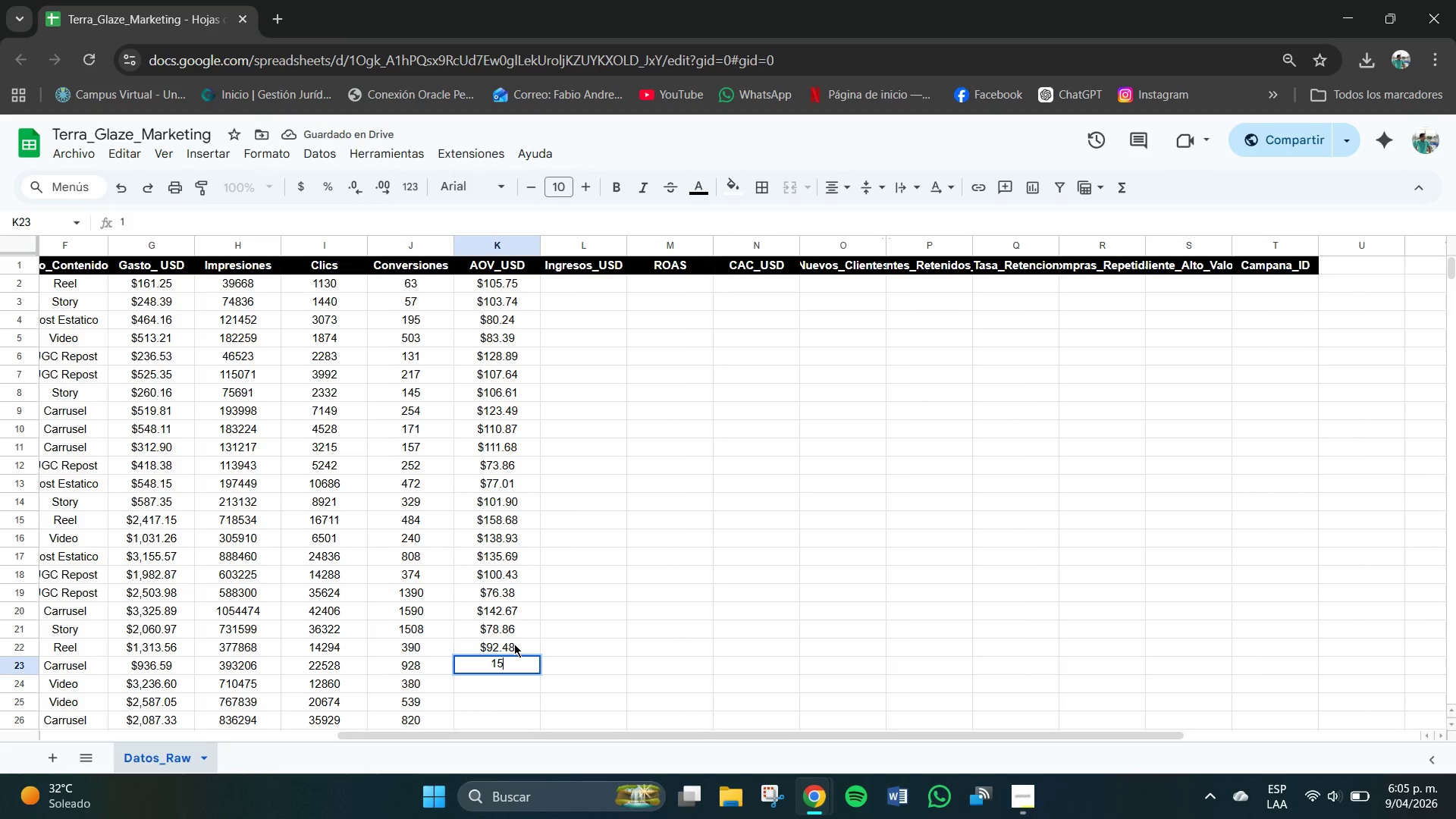 
key(Numpad3)
 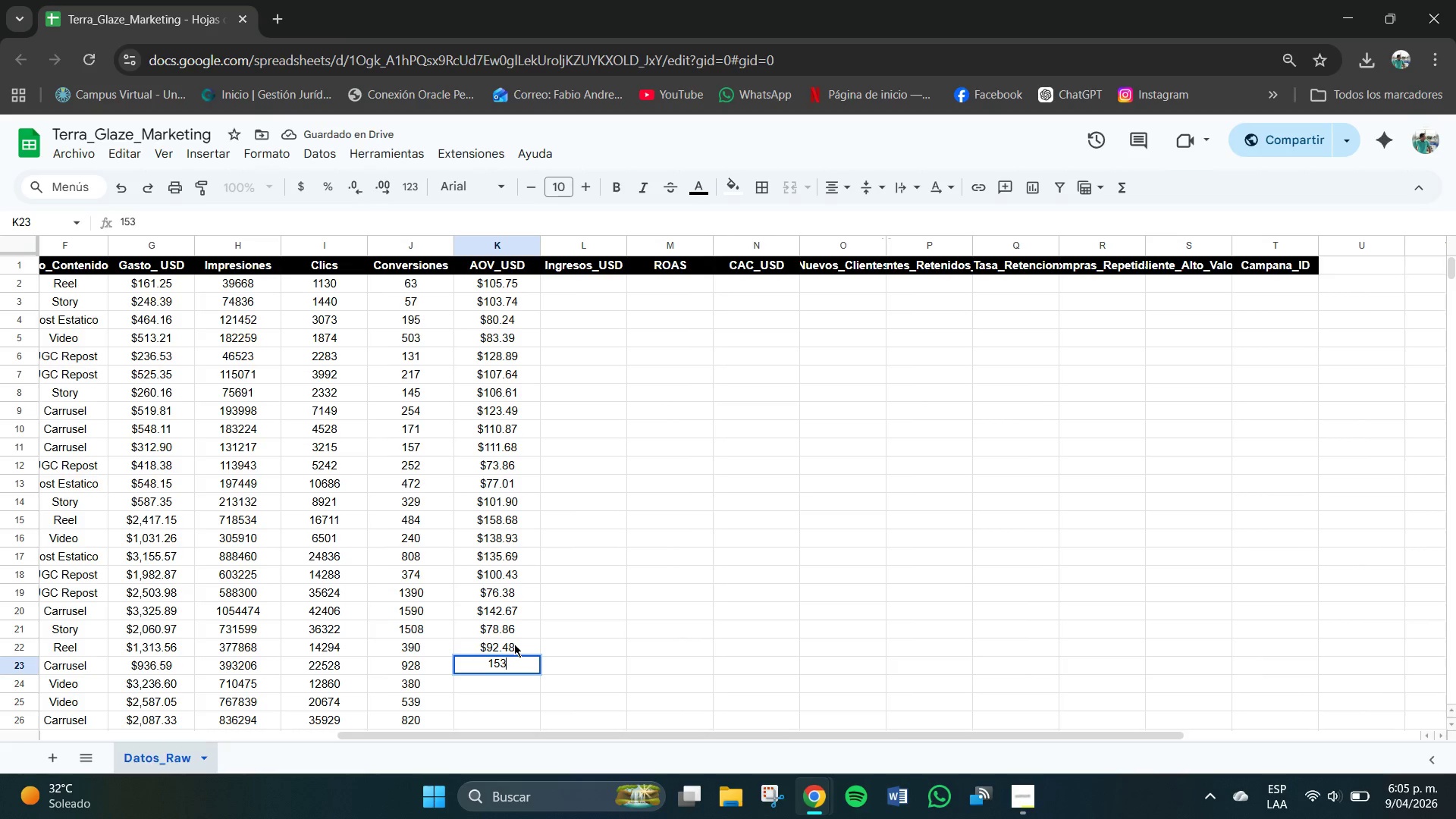 
key(NumpadDecimal)
 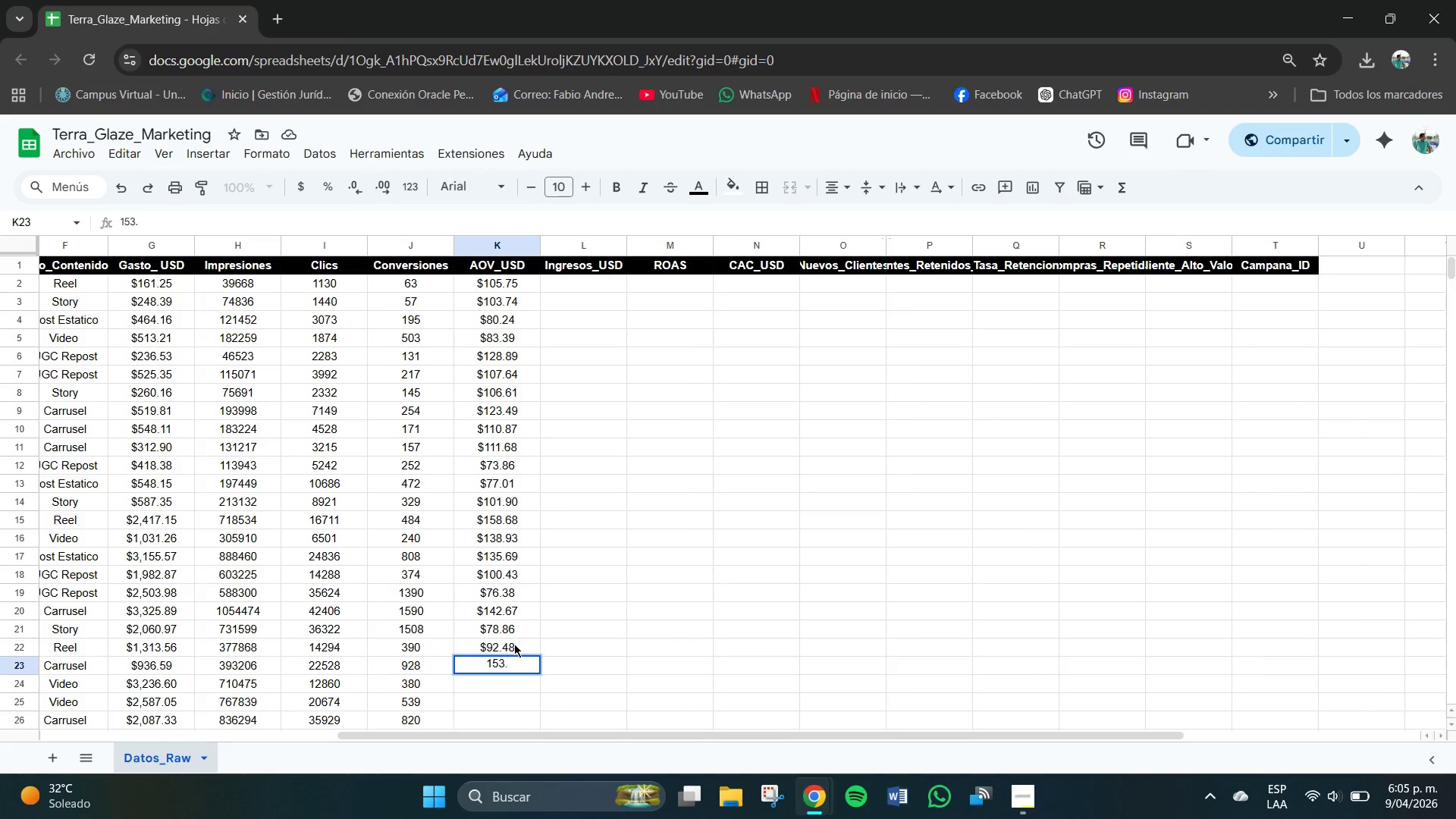 
key(Numpad3)
 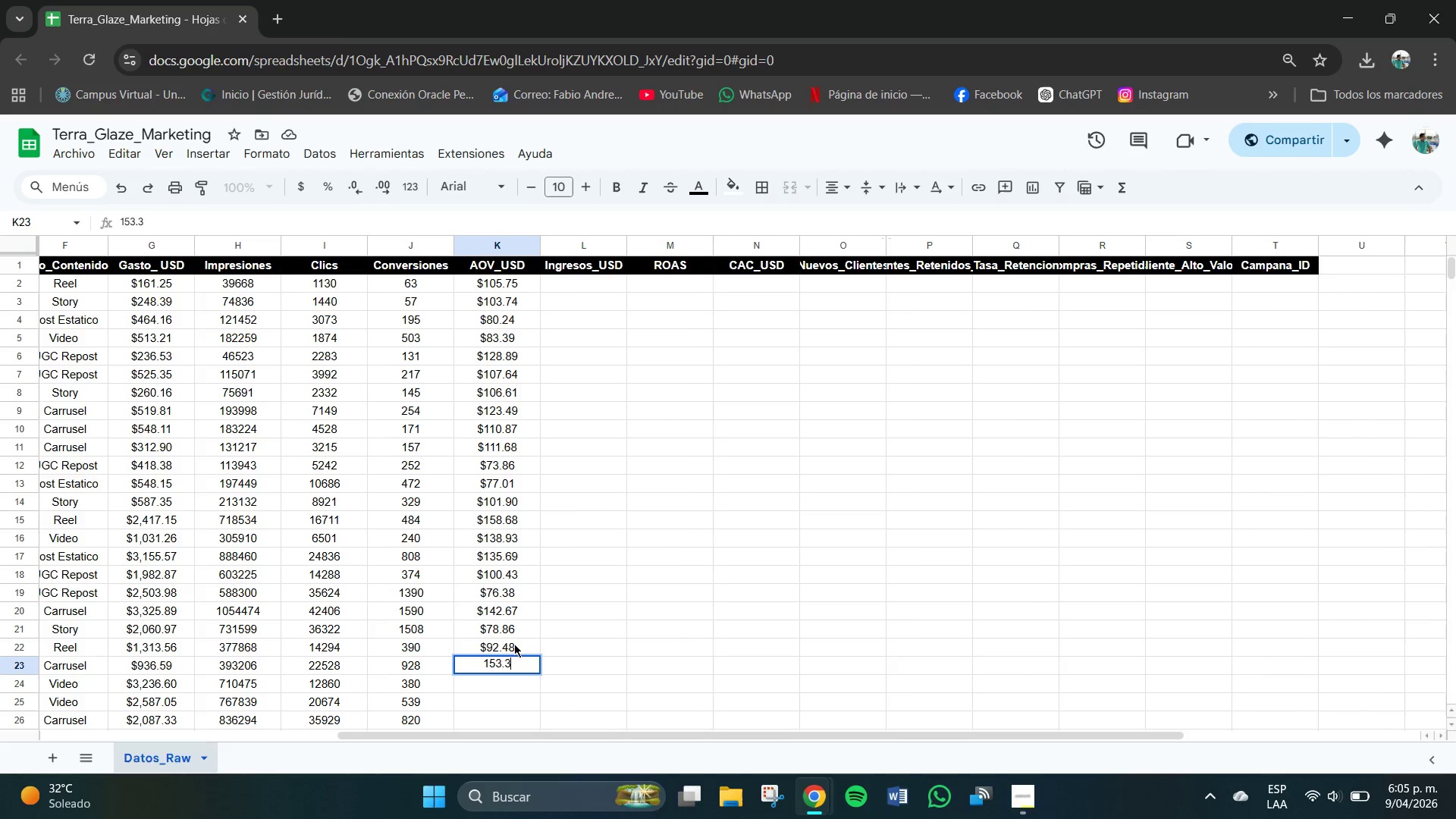 
key(Numpad7)
 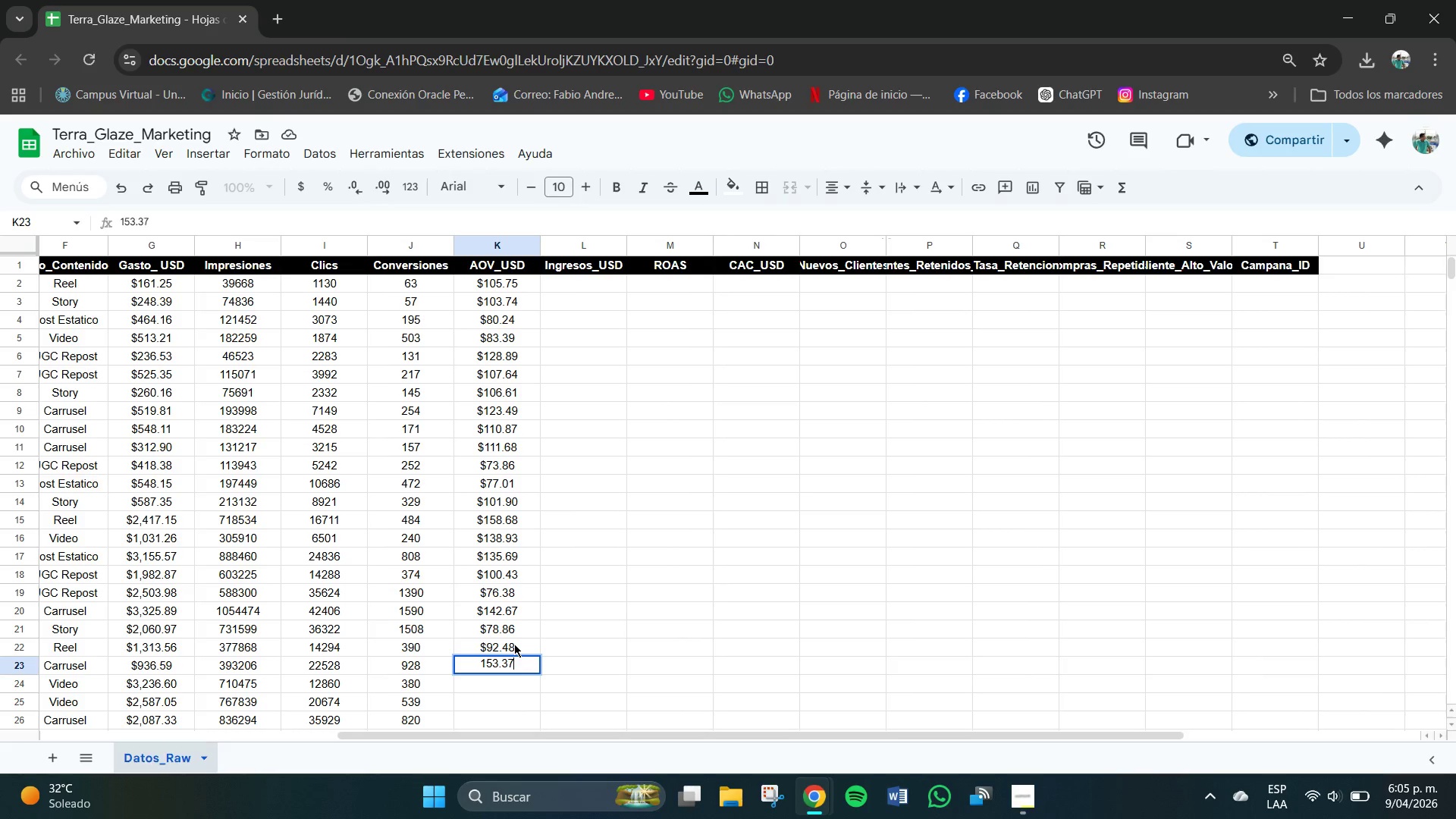 
key(NumpadEnter)
 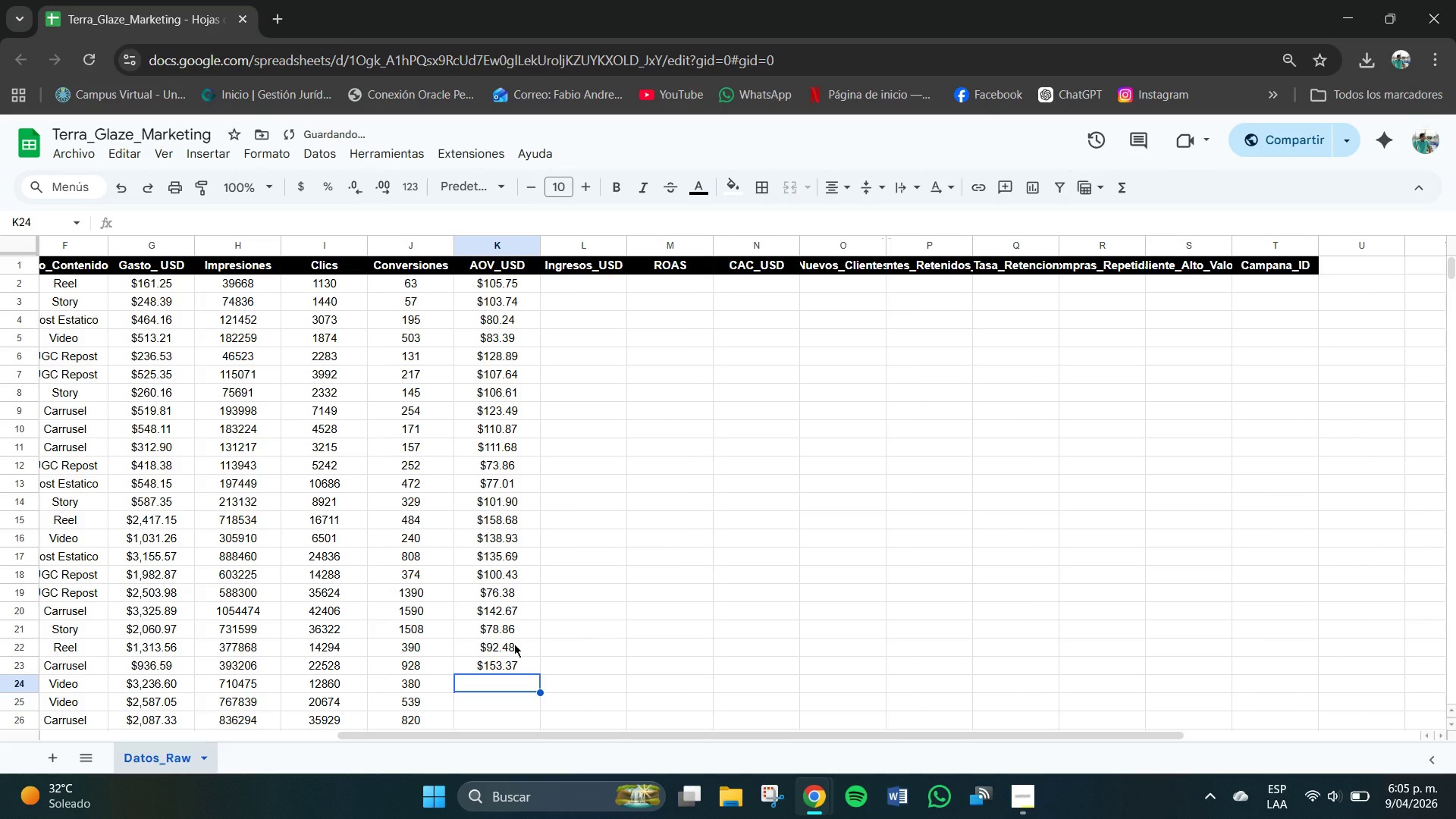 
key(Numpad1)
 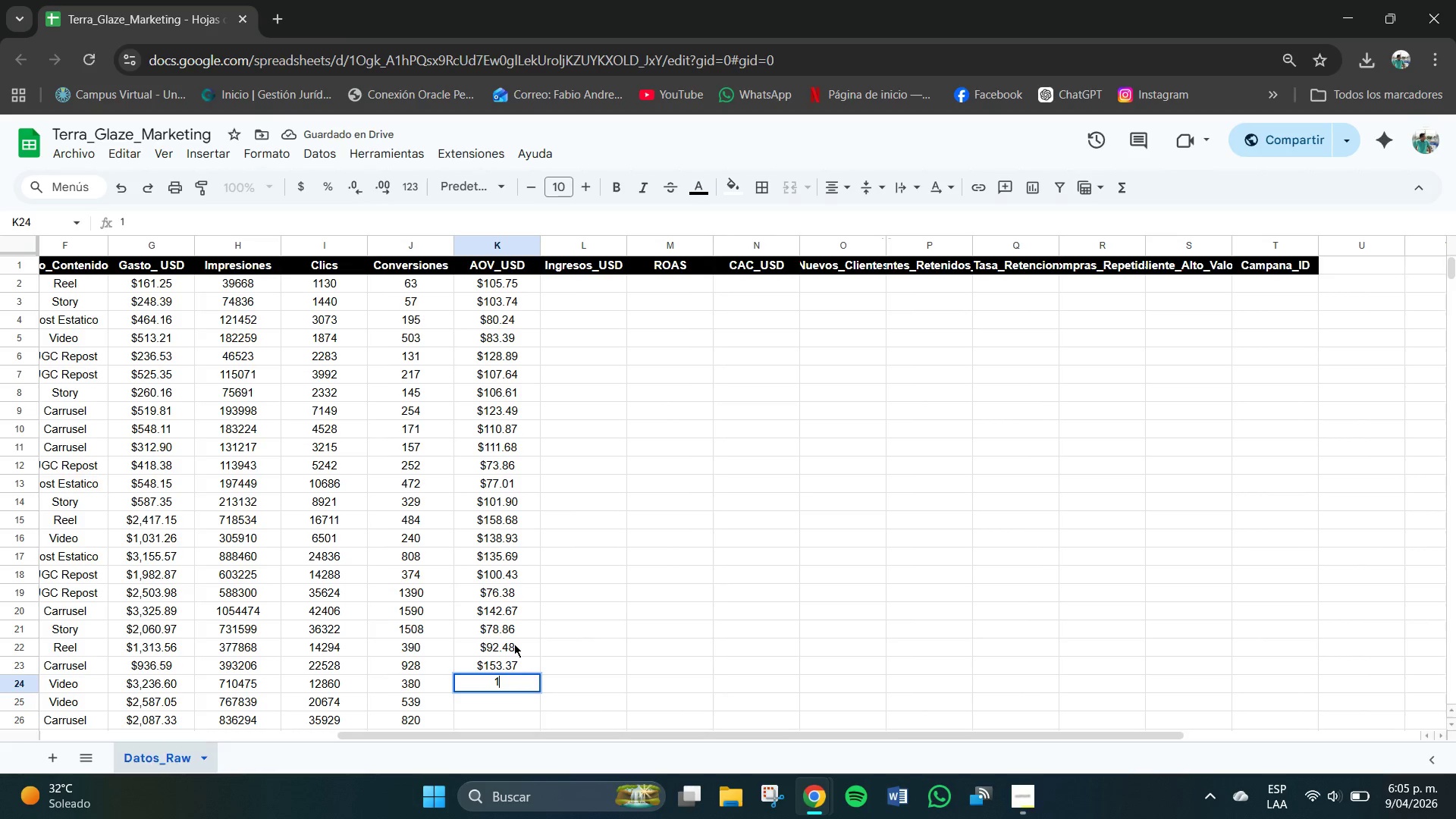 
key(Numpad5)
 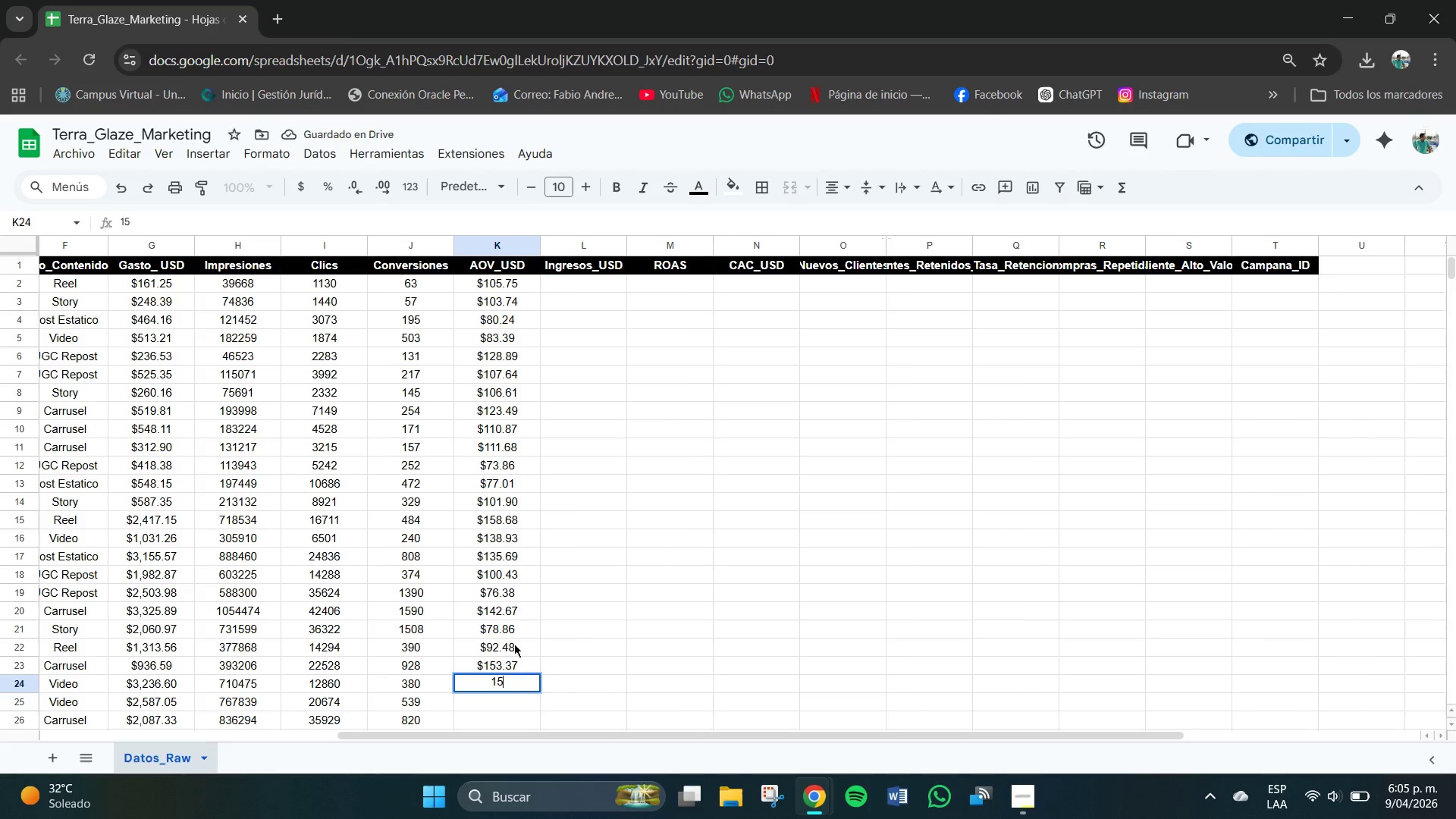 
key(Numpad3)
 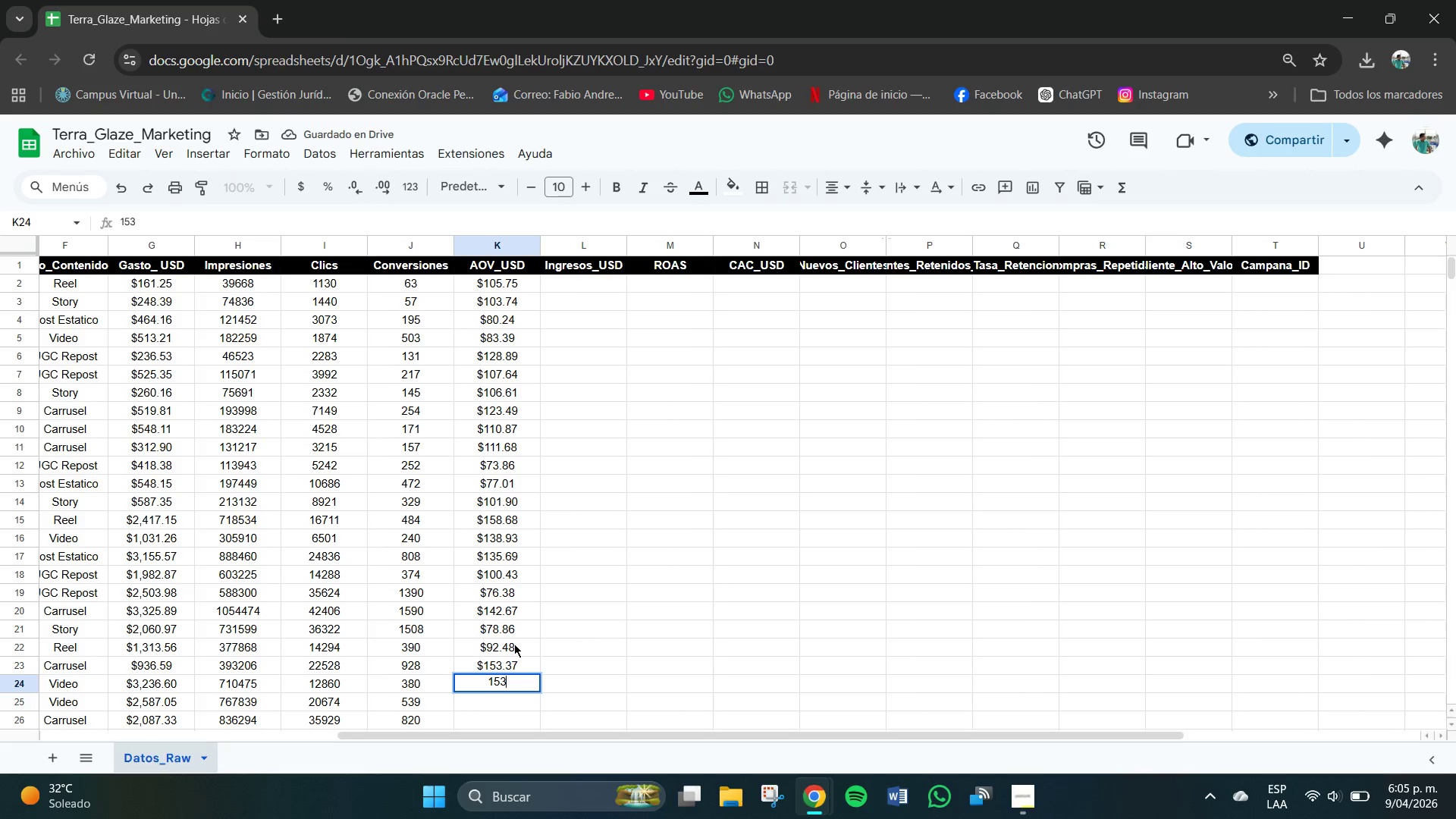 
key(NumpadDecimal)
 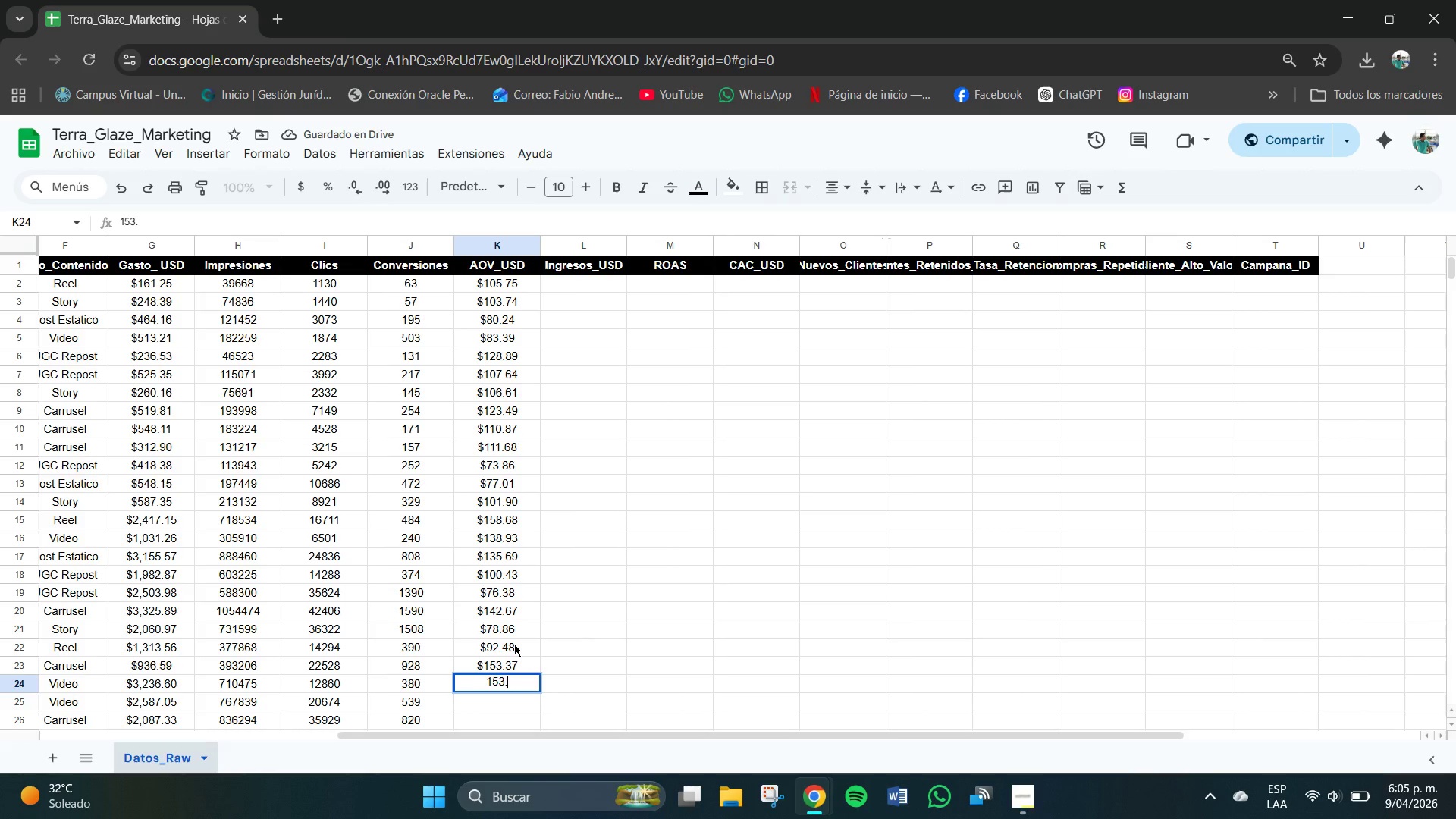 
key(Numpad3)
 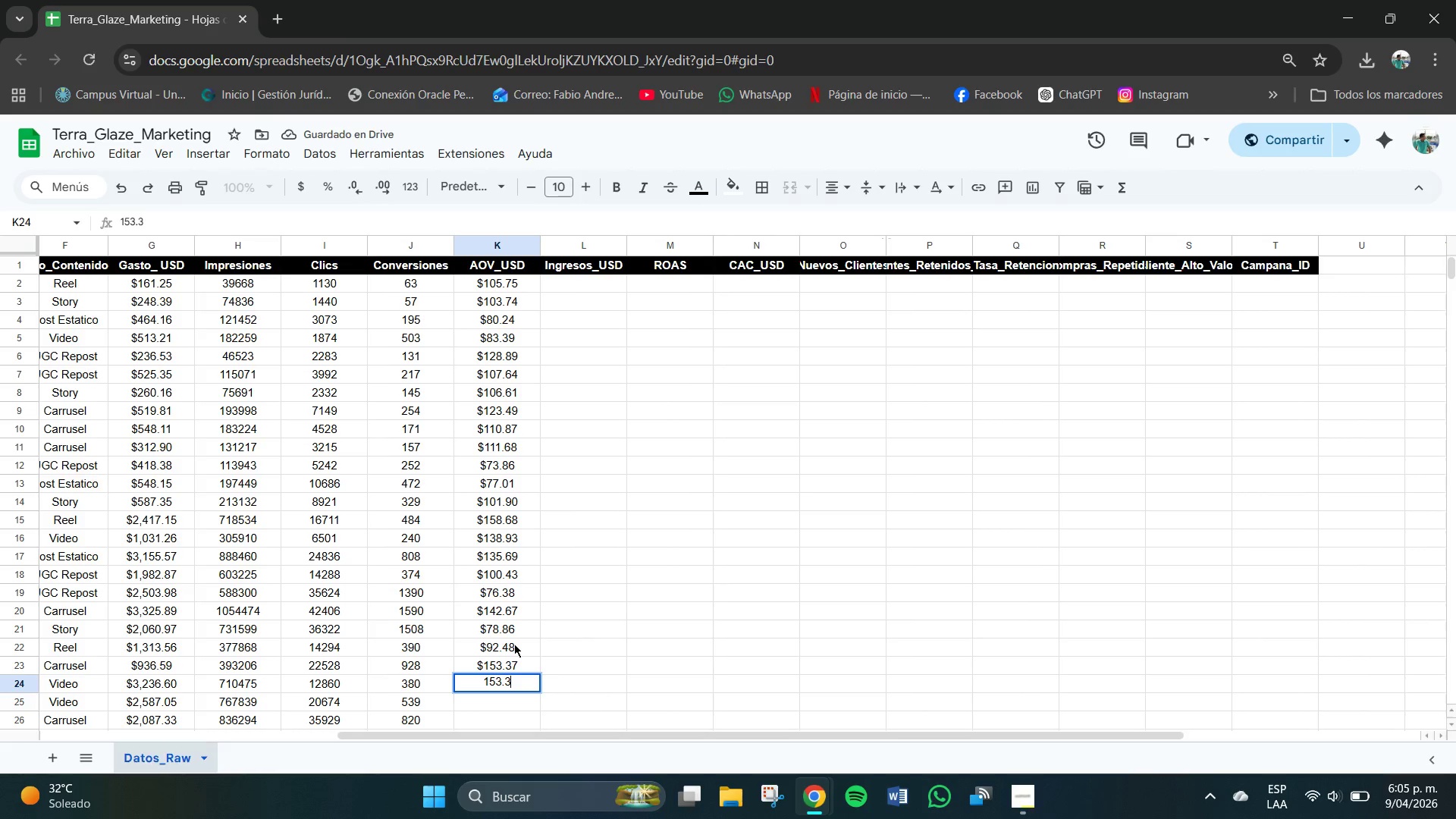 
key(Numpad9)
 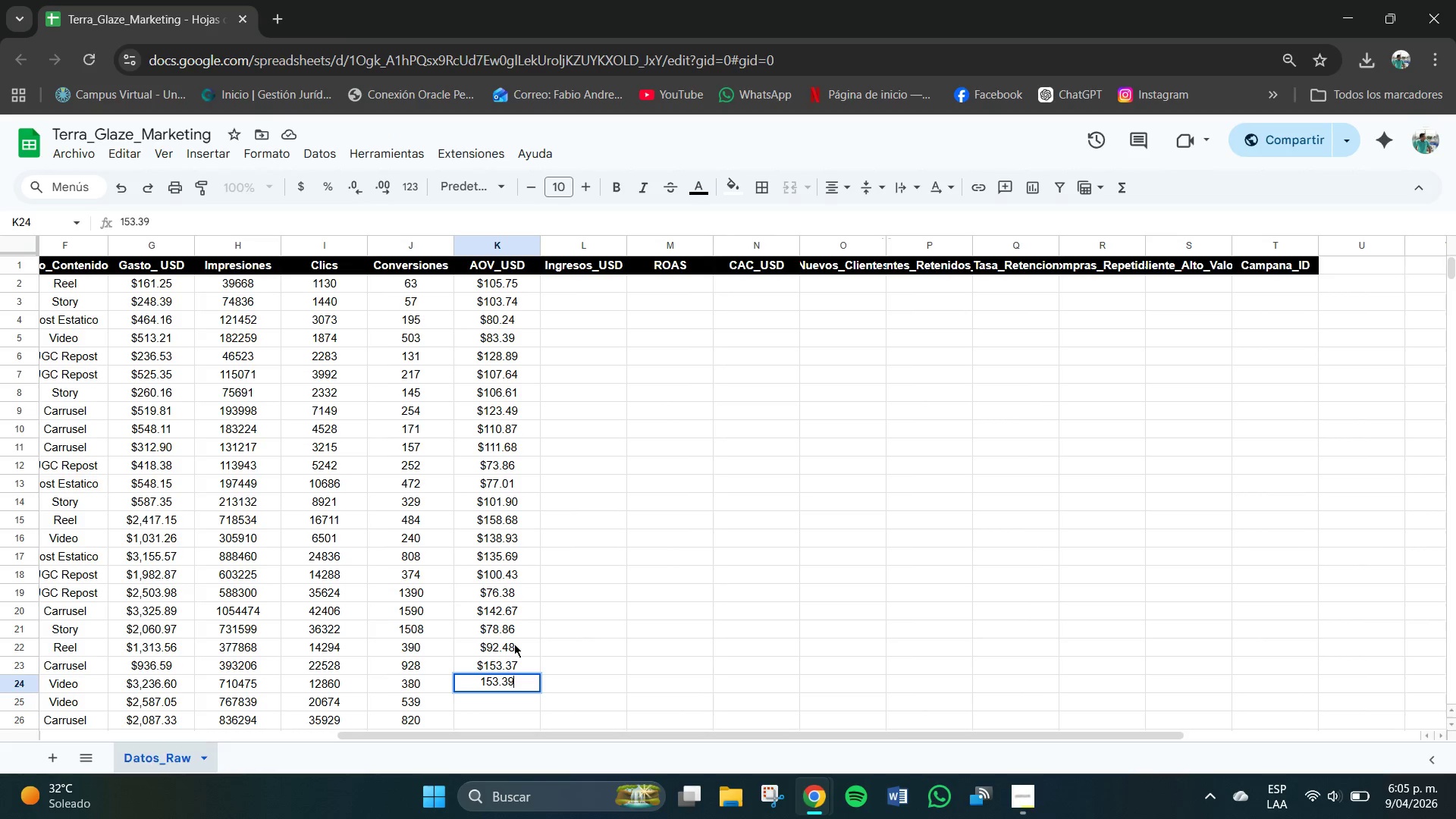 
key(NumpadEnter)
 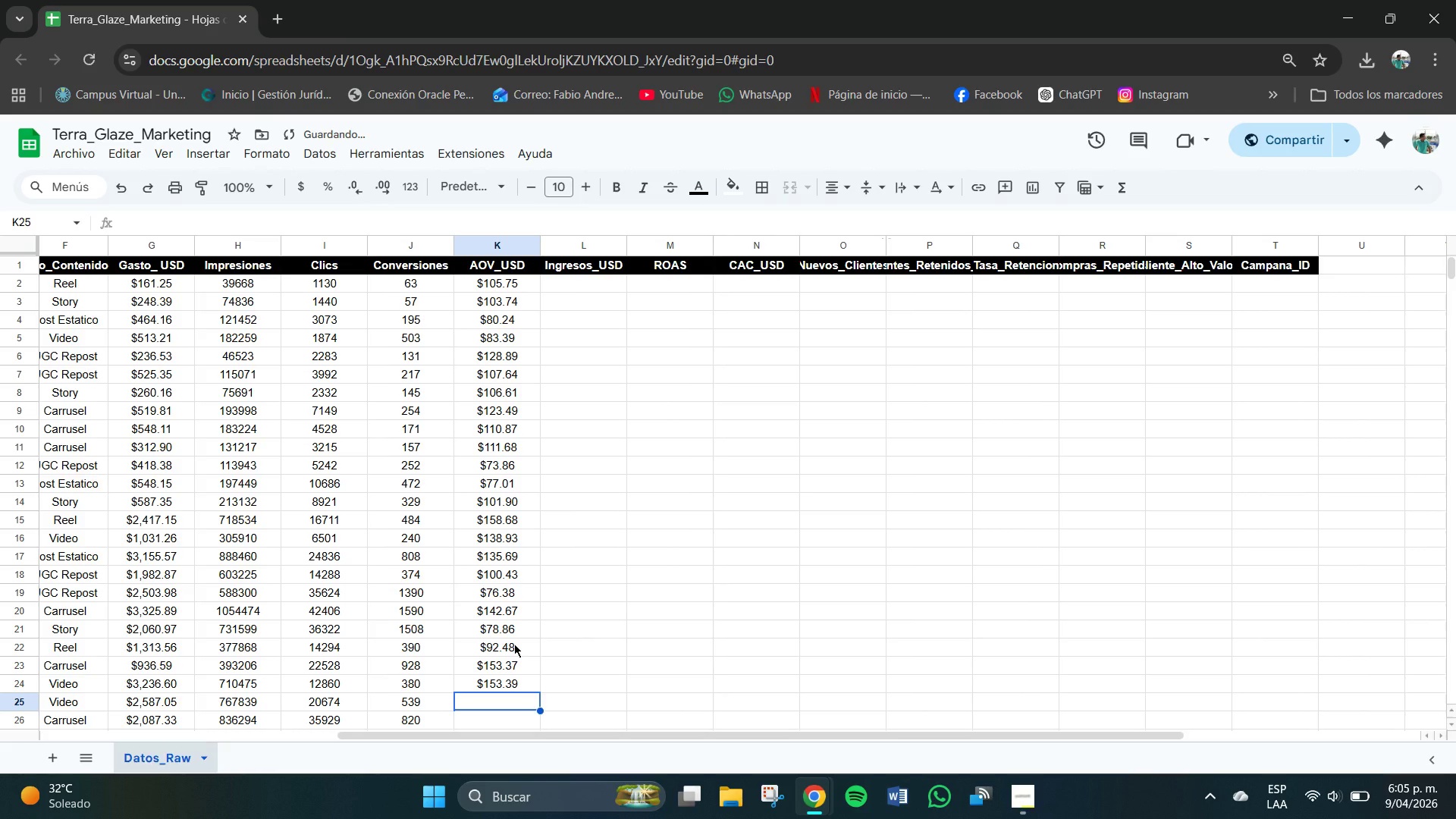 
key(Numpad1)
 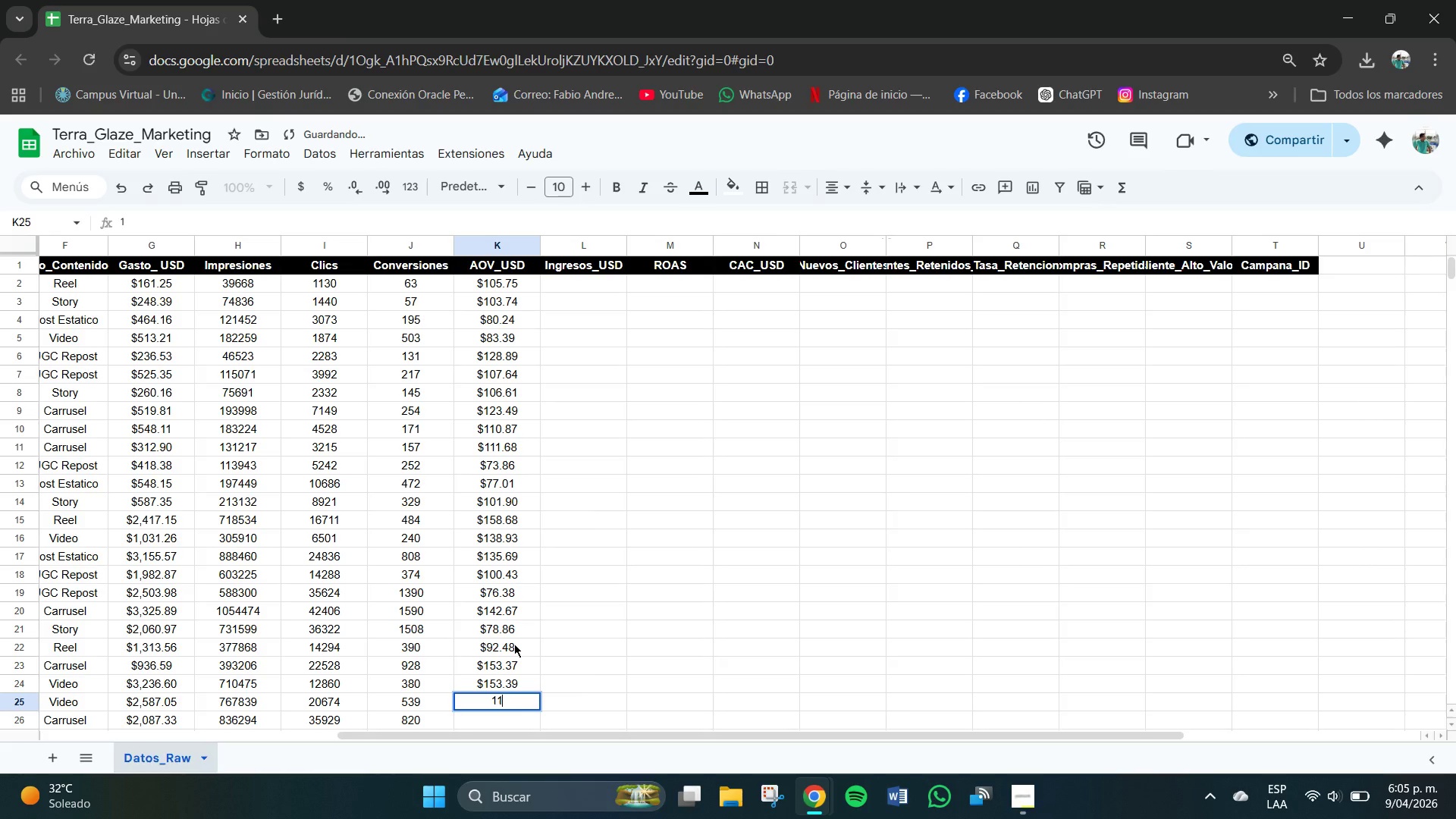 
key(Numpad1)
 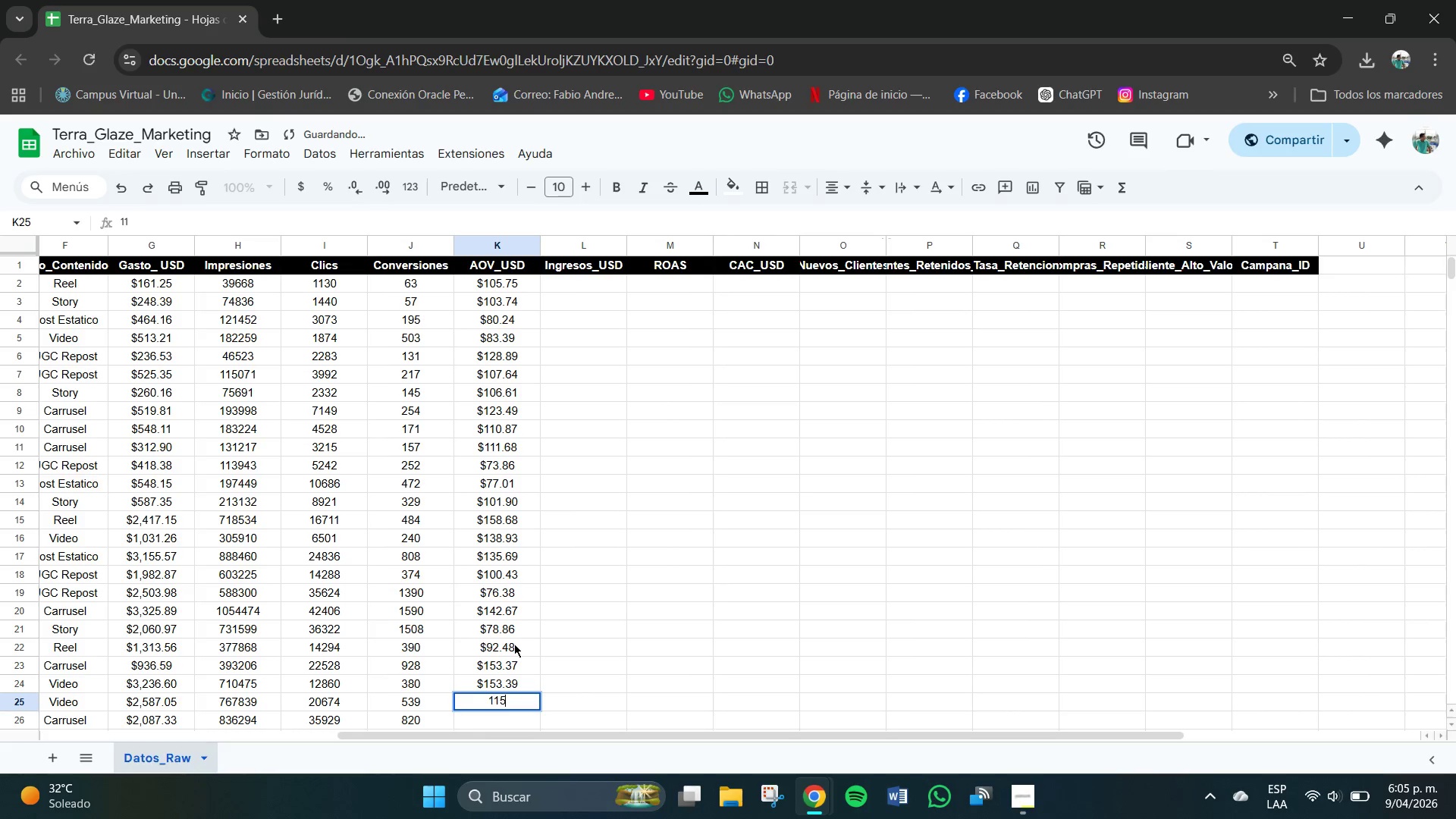 
key(Numpad5)
 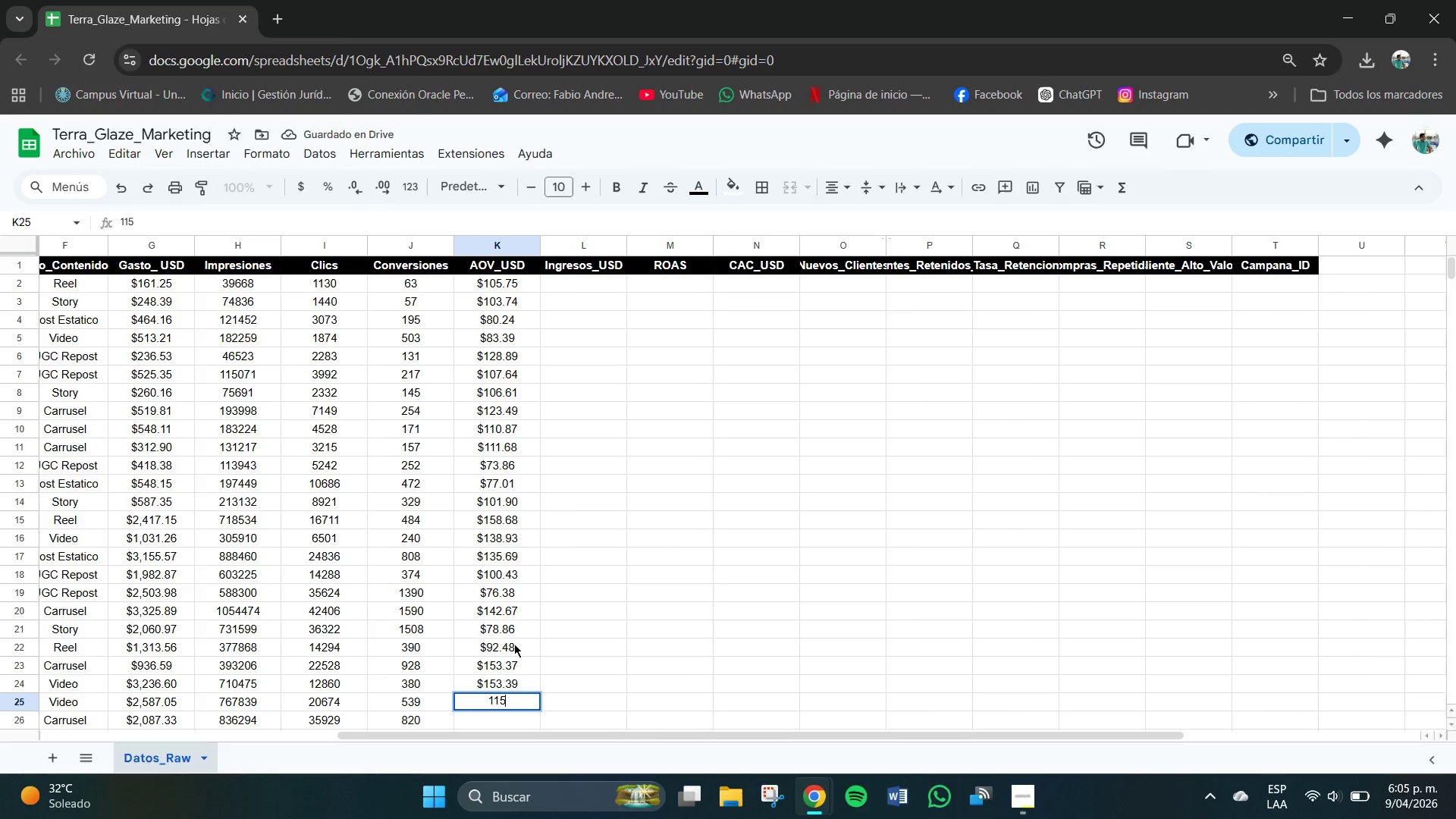 
key(NumpadDecimal)
 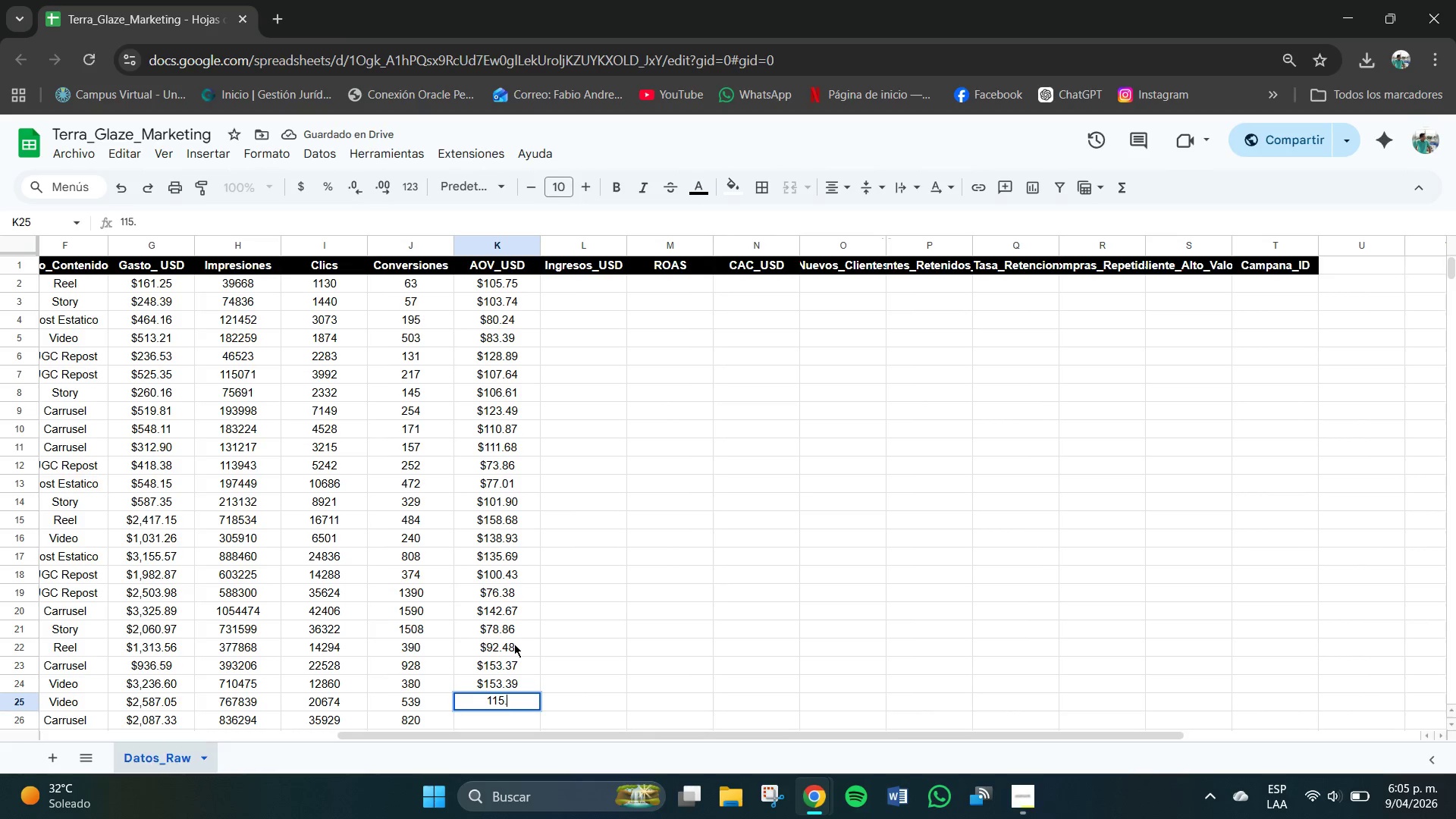 
key(Numpad7)
 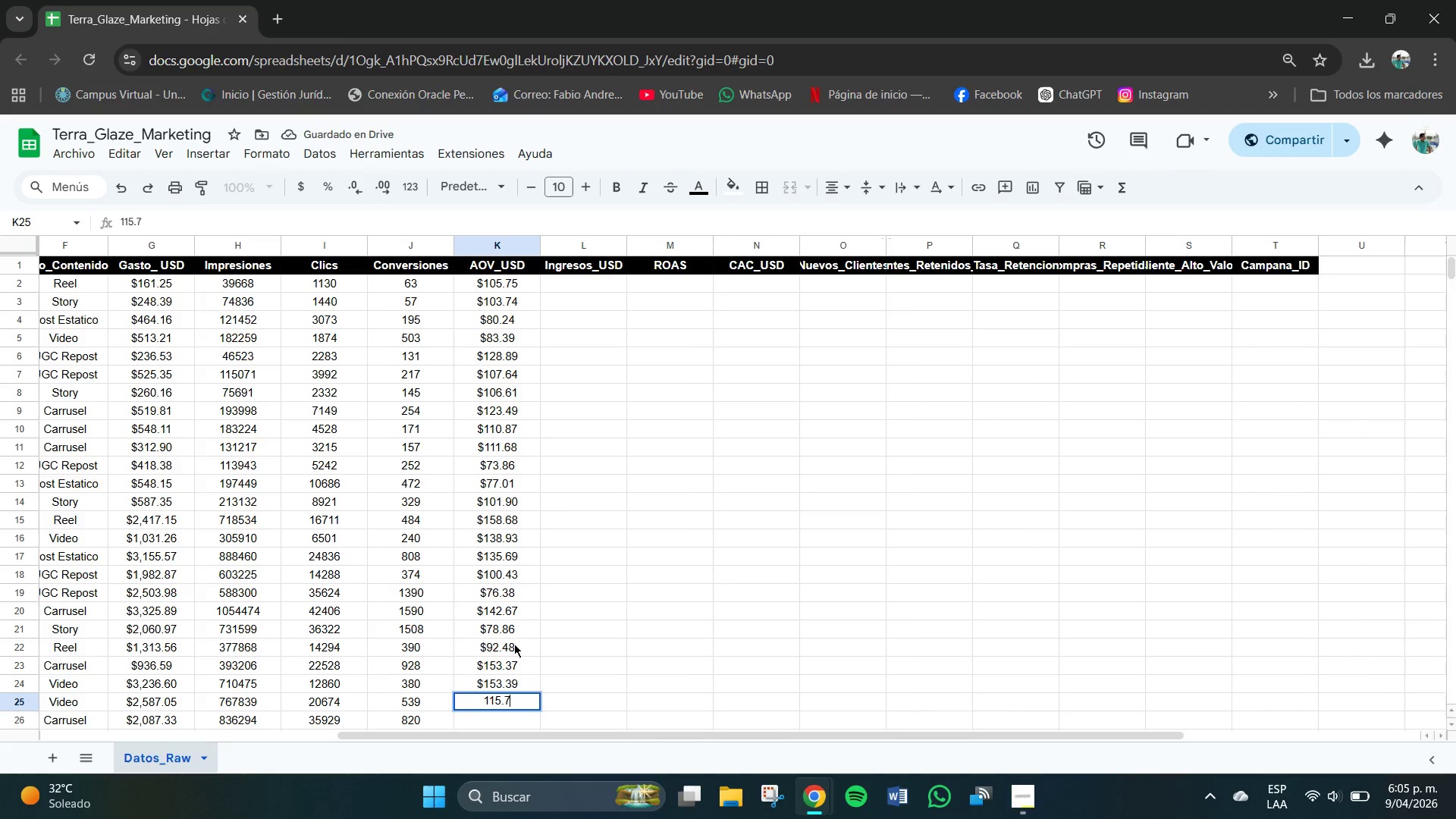 
key(Numpad0)
 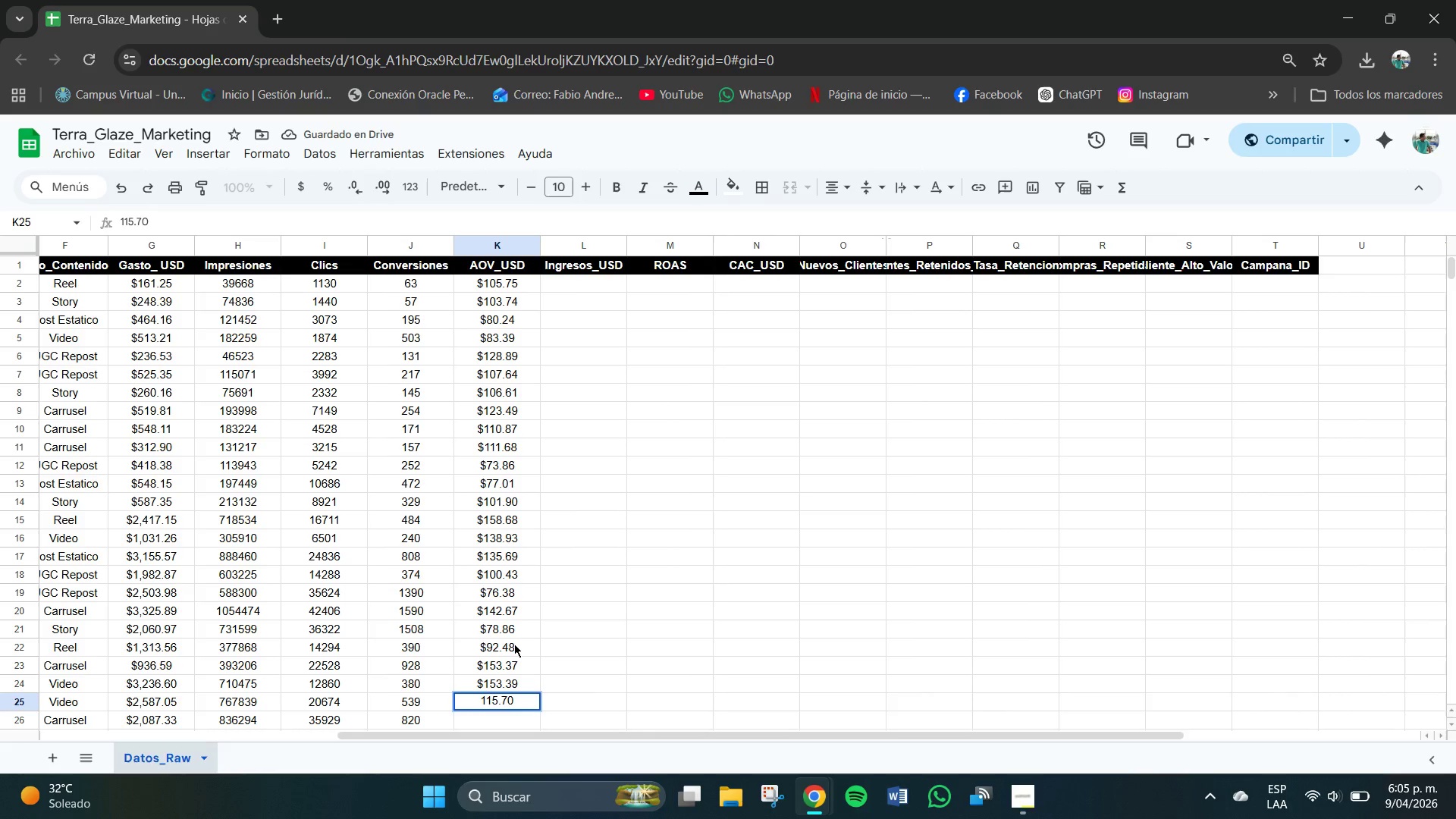 
key(NumpadEnter)
 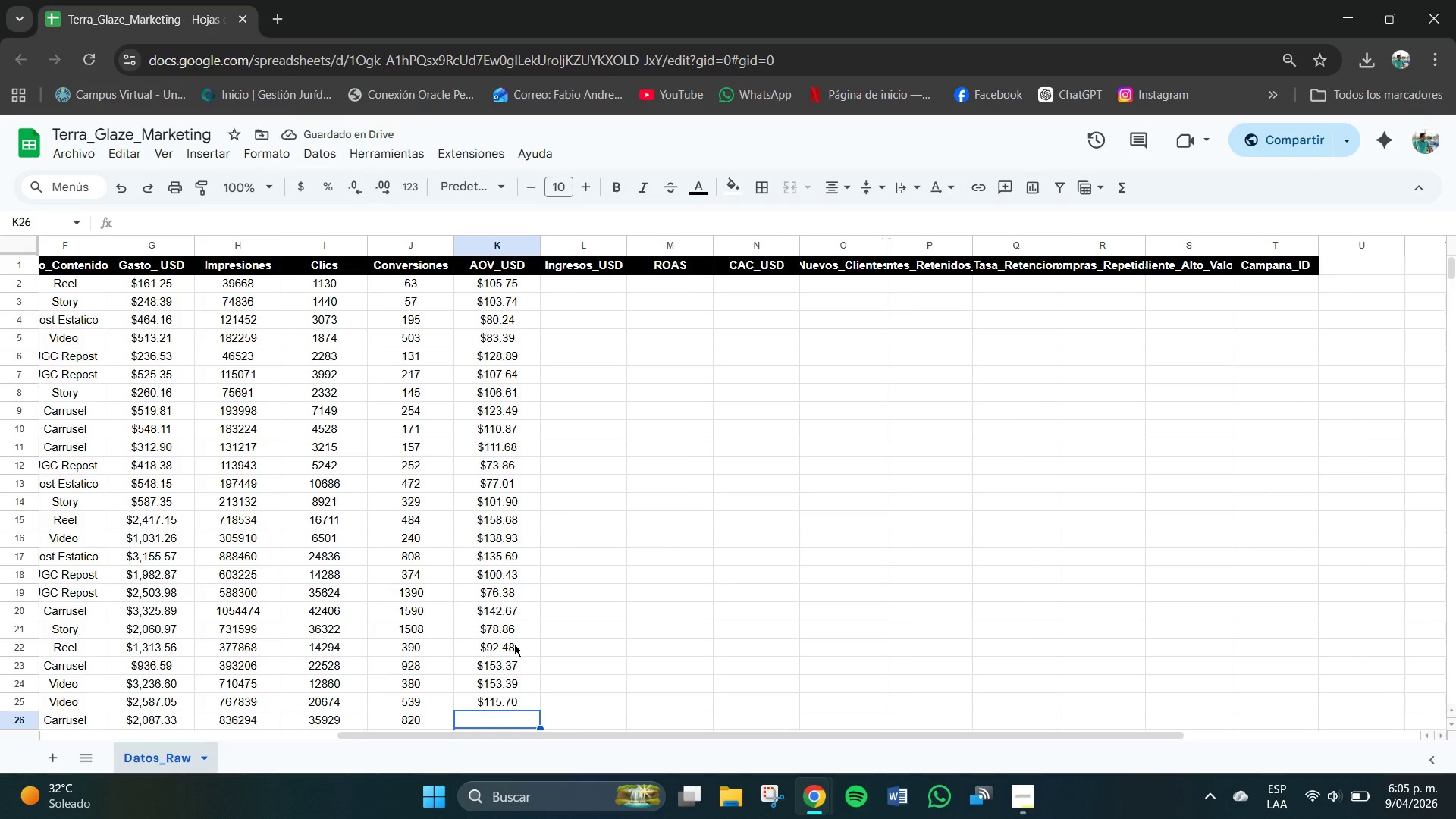 
key(Numpad1)
 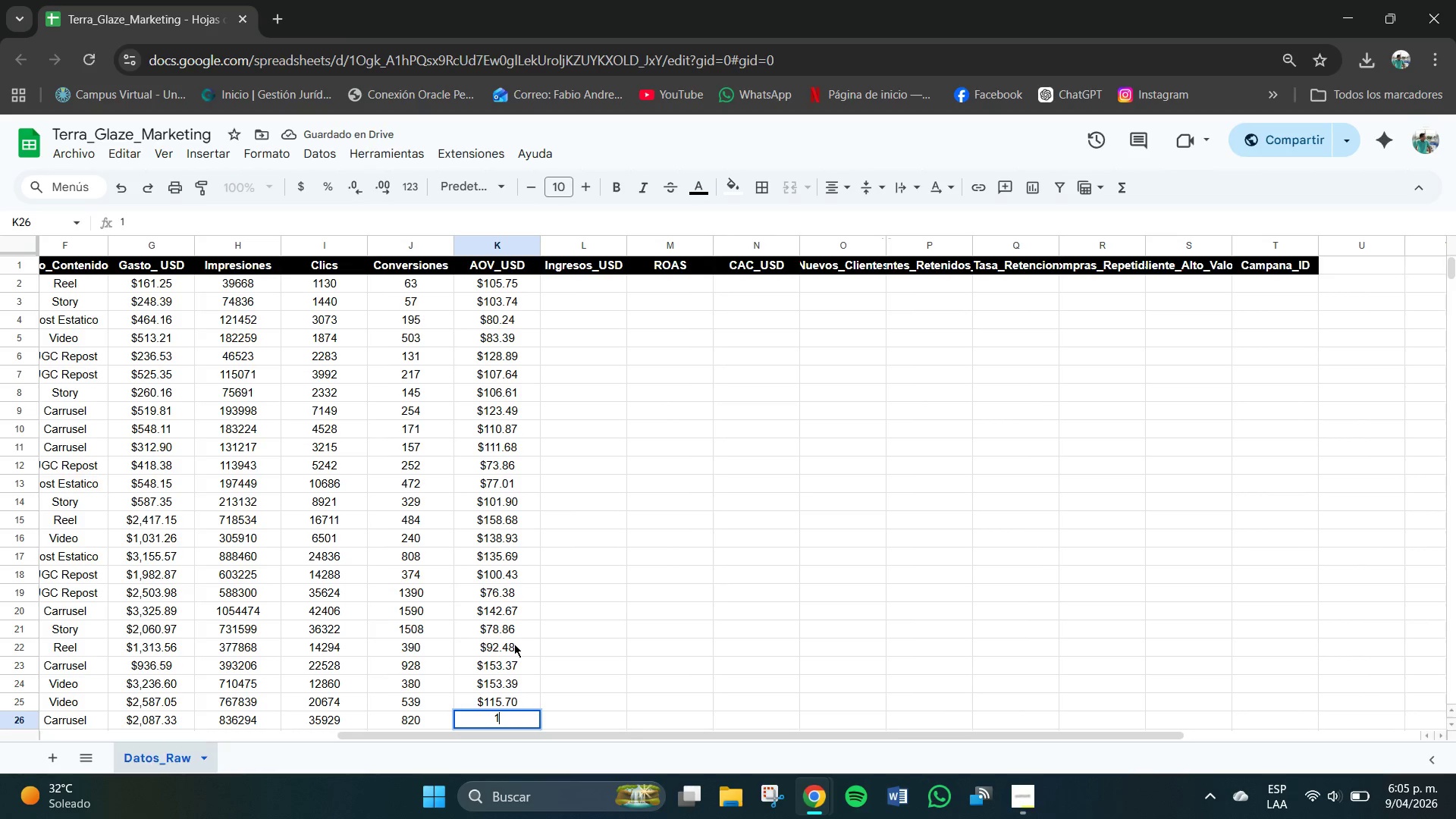 
key(Numpad2)
 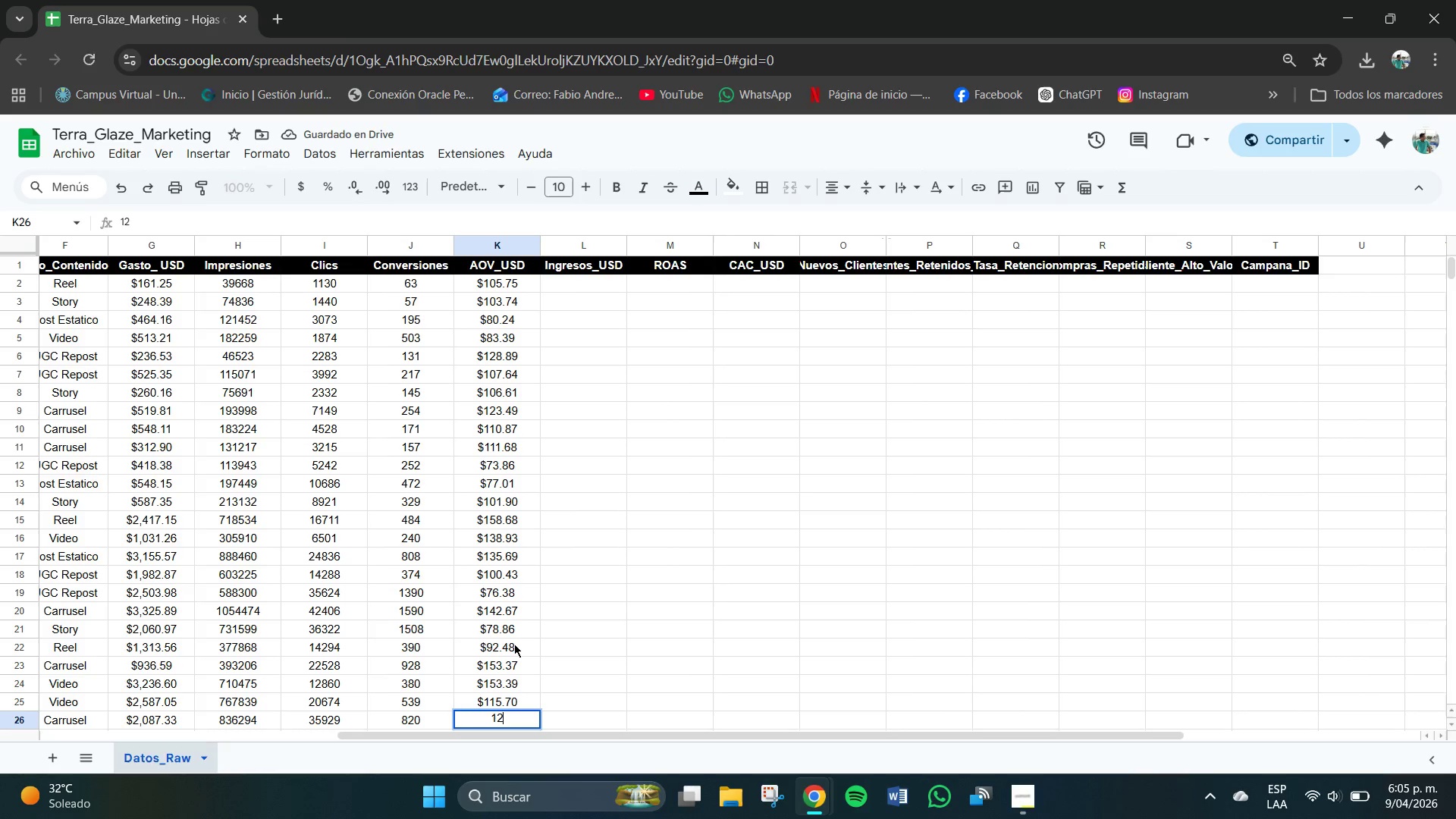 
key(Numpad7)
 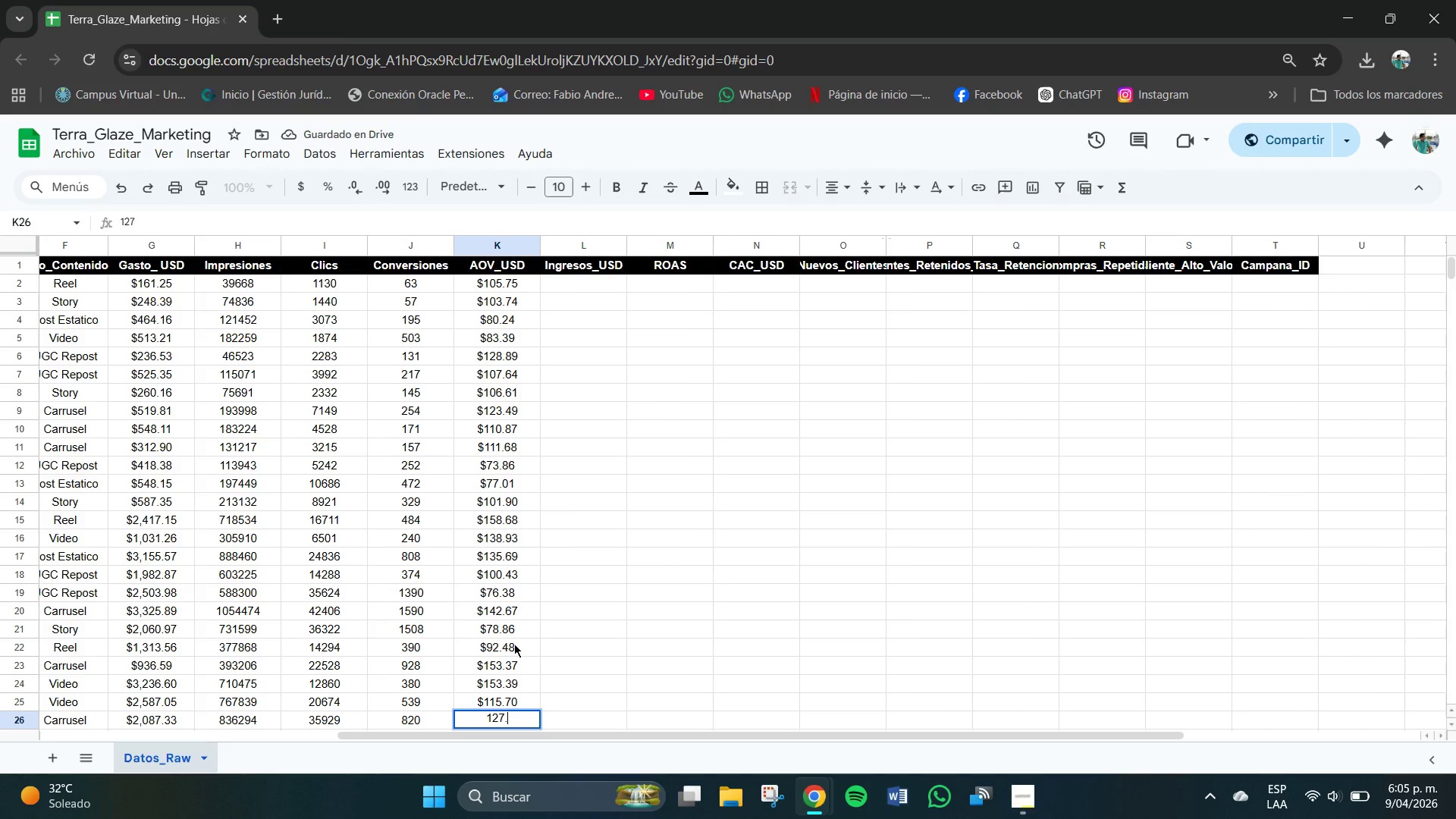 
key(NumpadDecimal)
 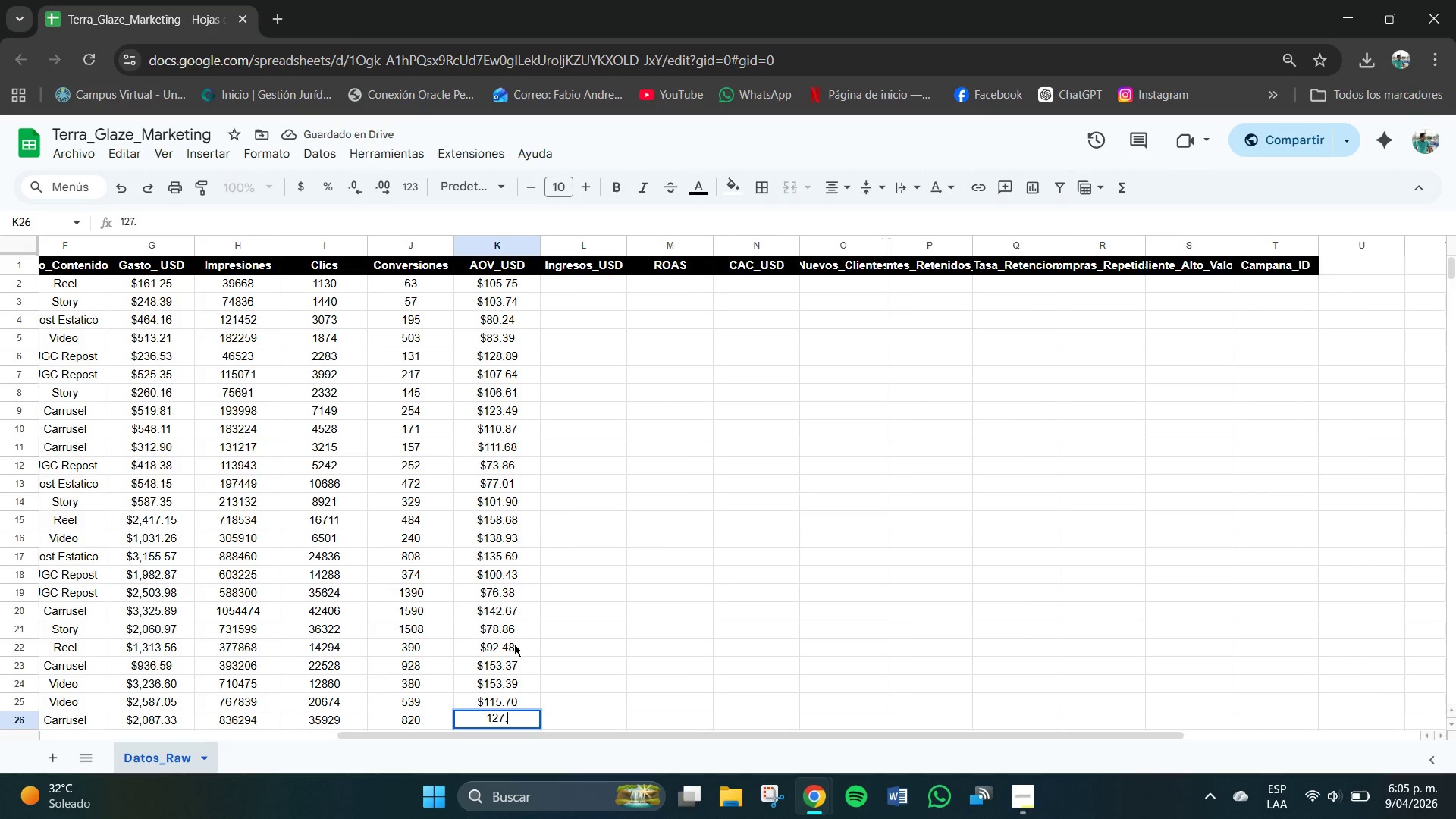 
key(Backspace)
 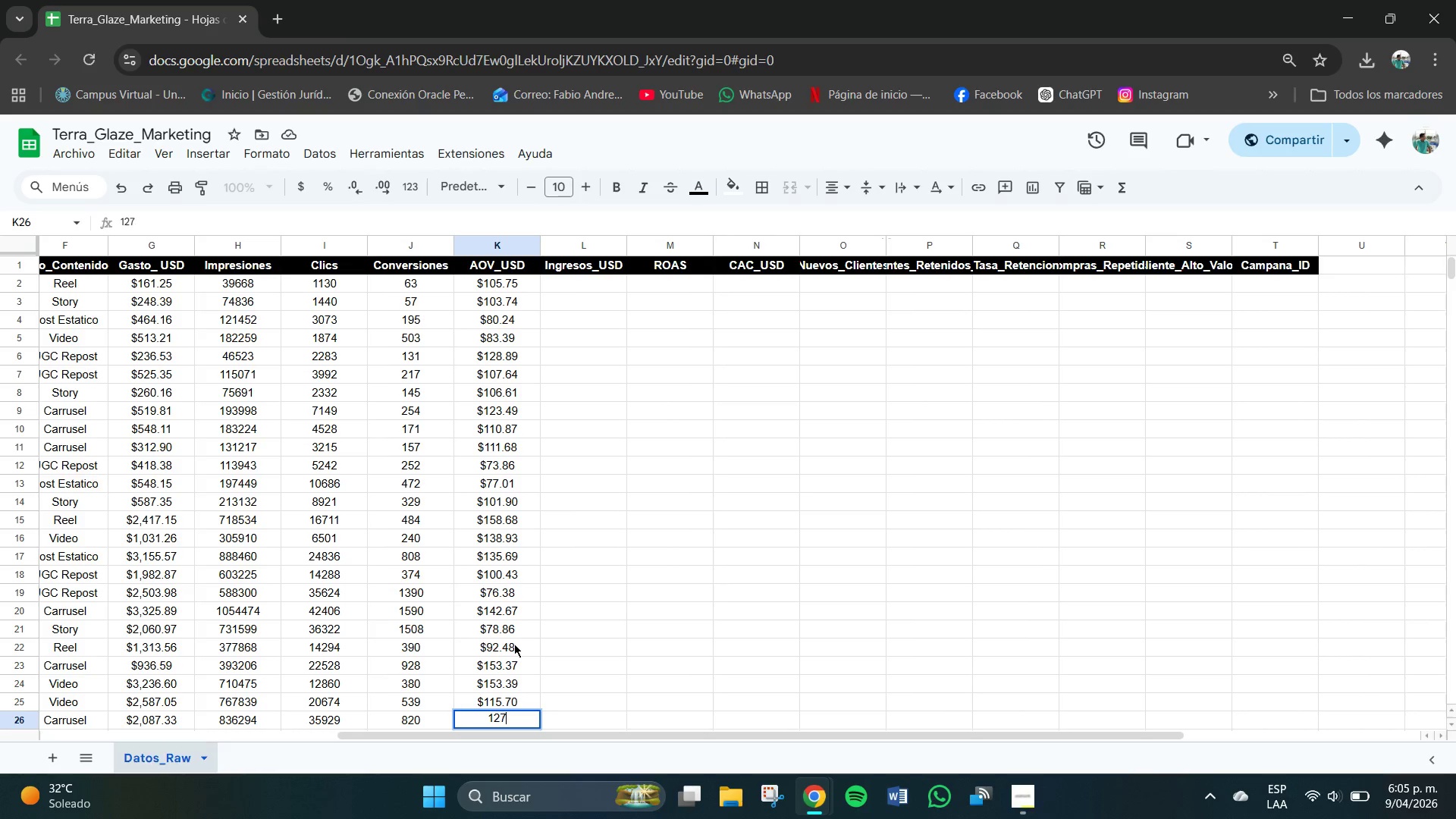 
key(Backspace)
 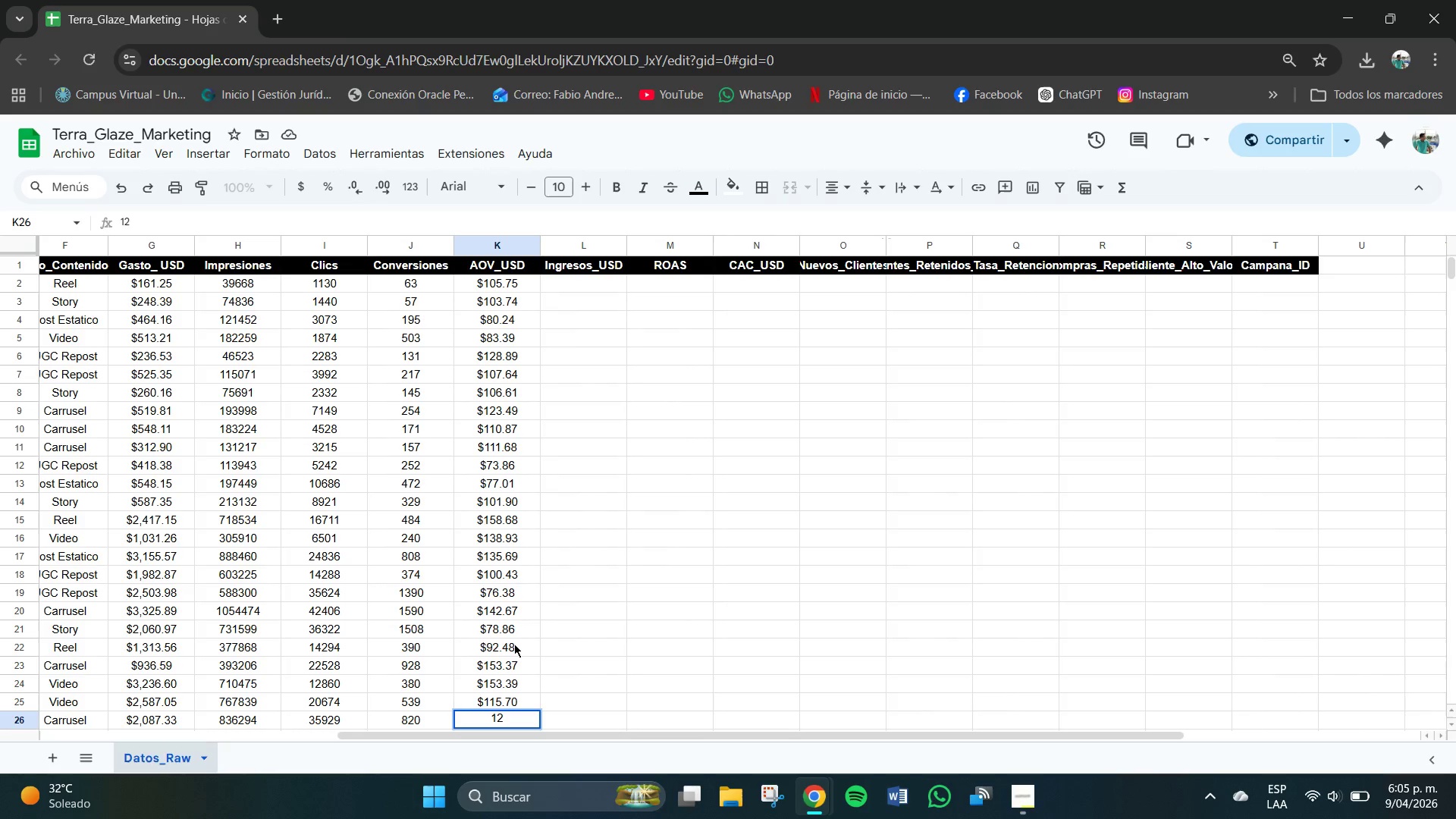 
key(Numpad5)
 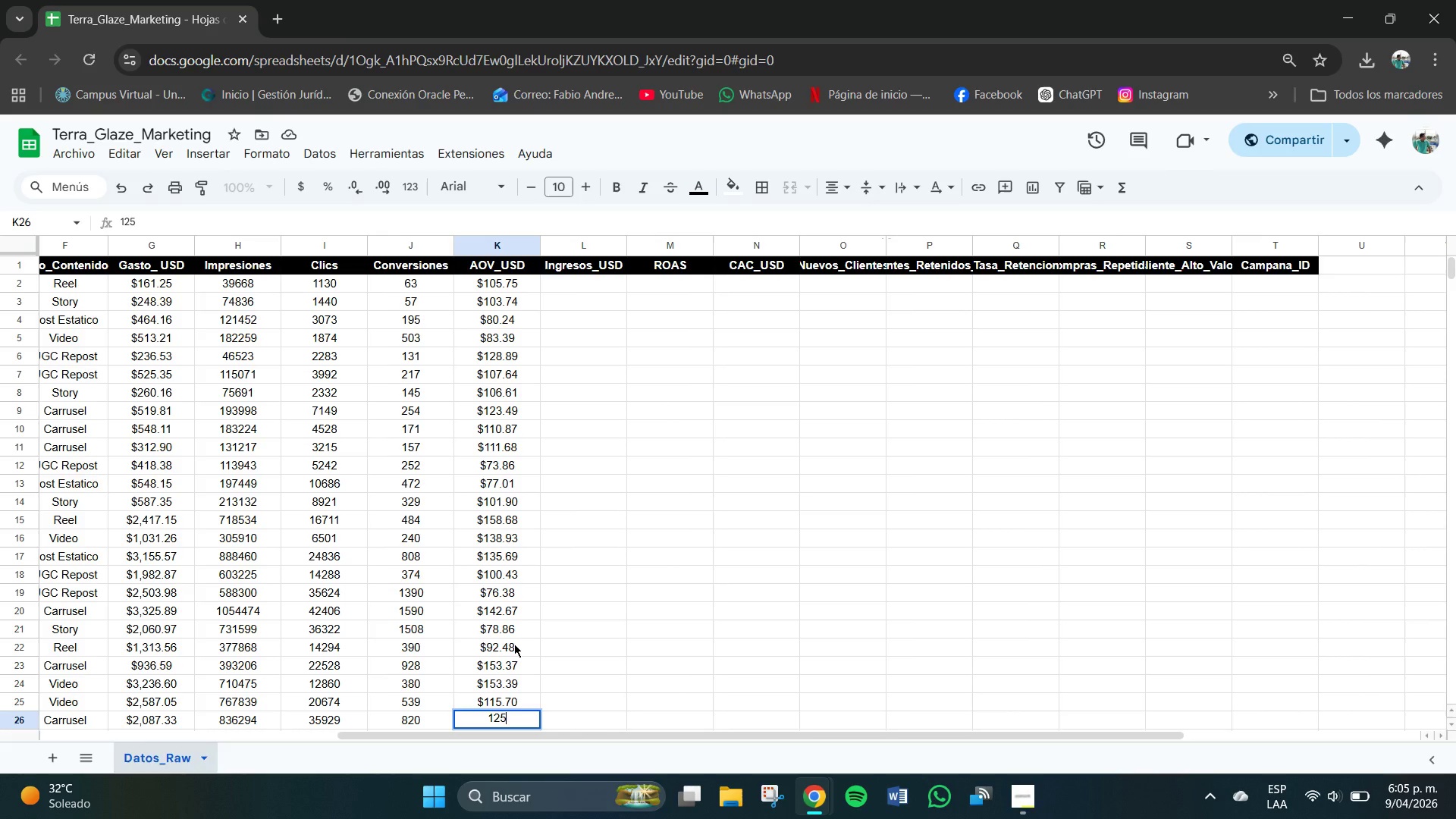 
key(NumpadDecimal)
 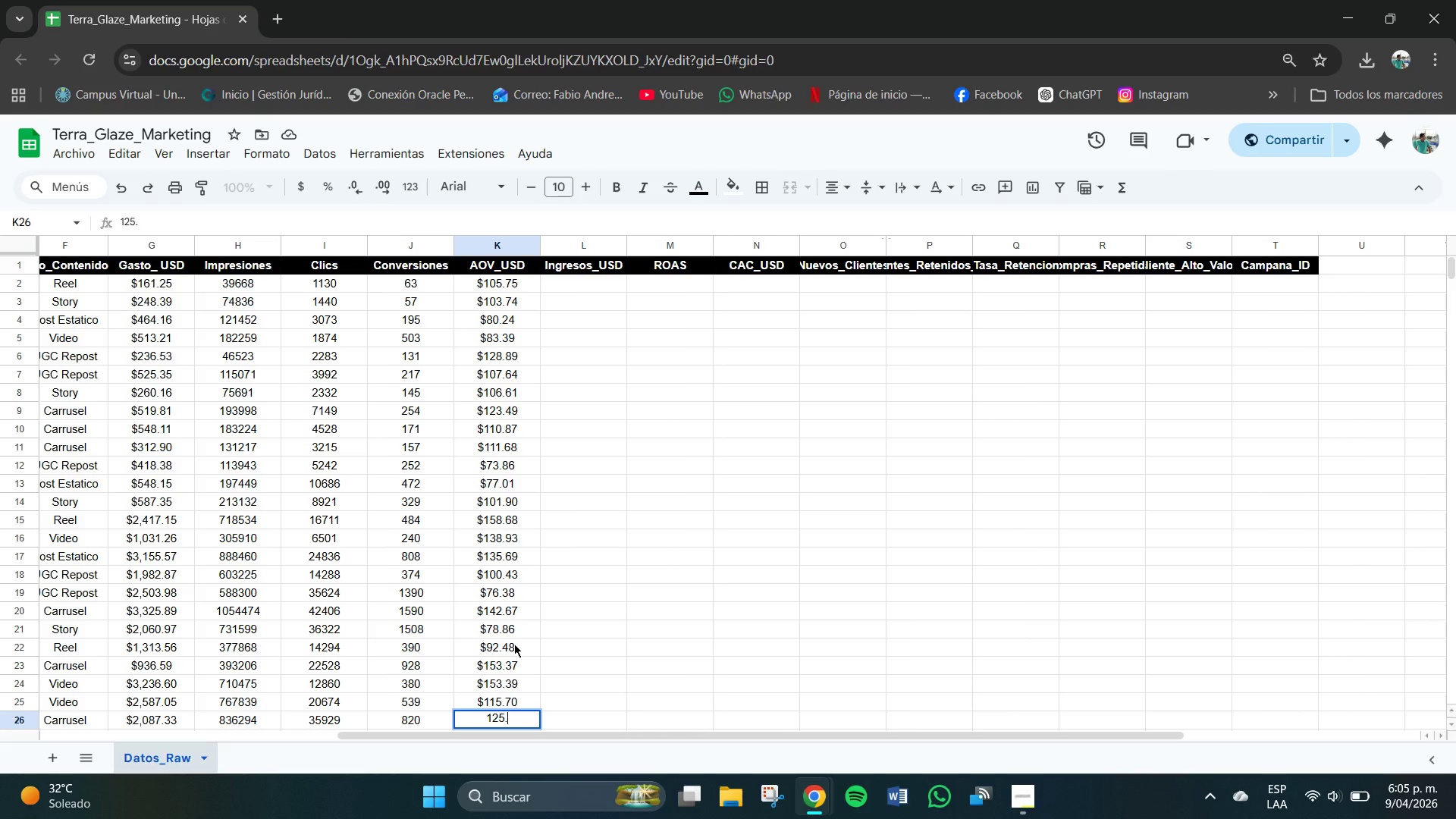 
key(Numpad7)
 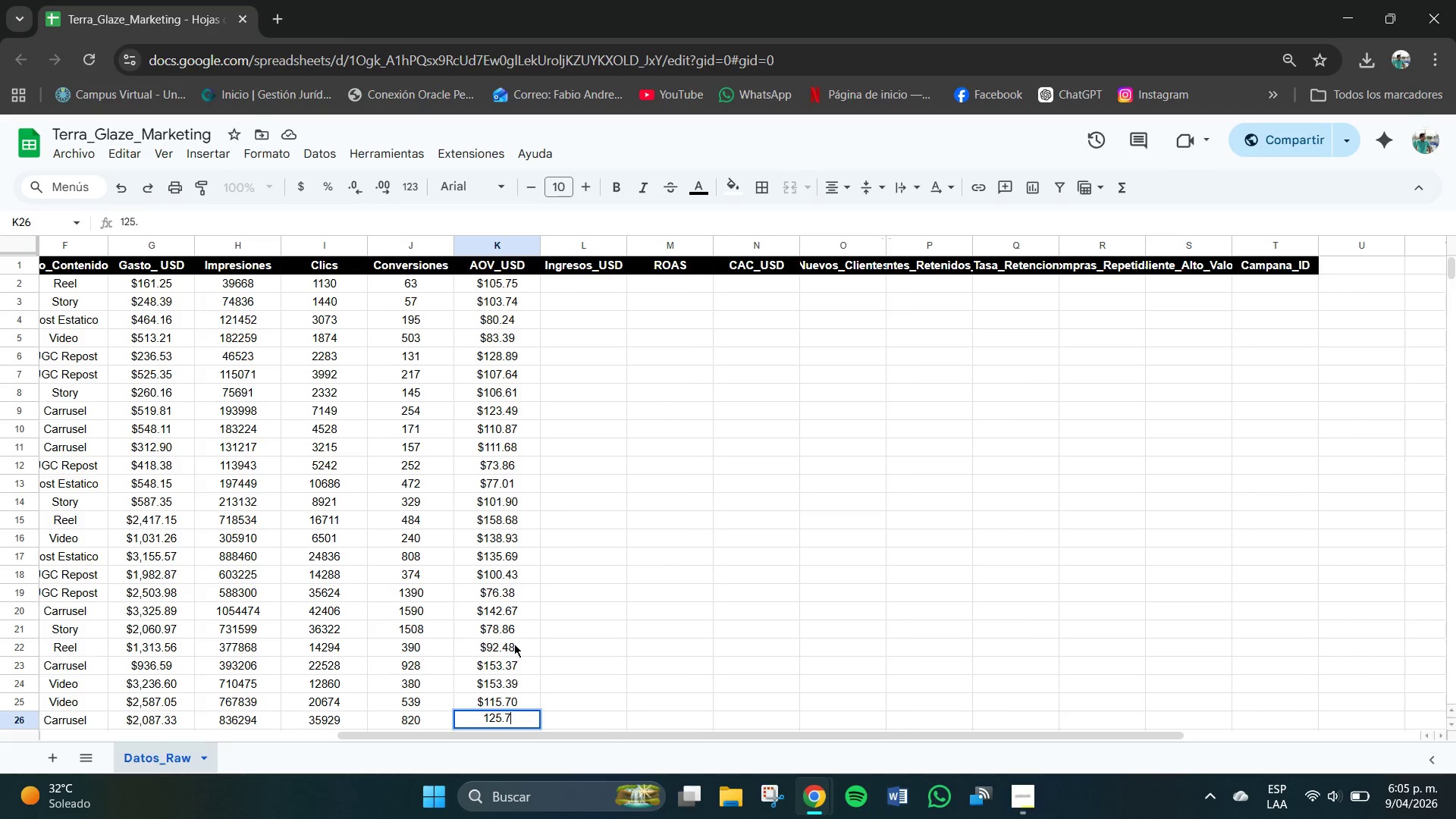 
key(Numpad4)
 